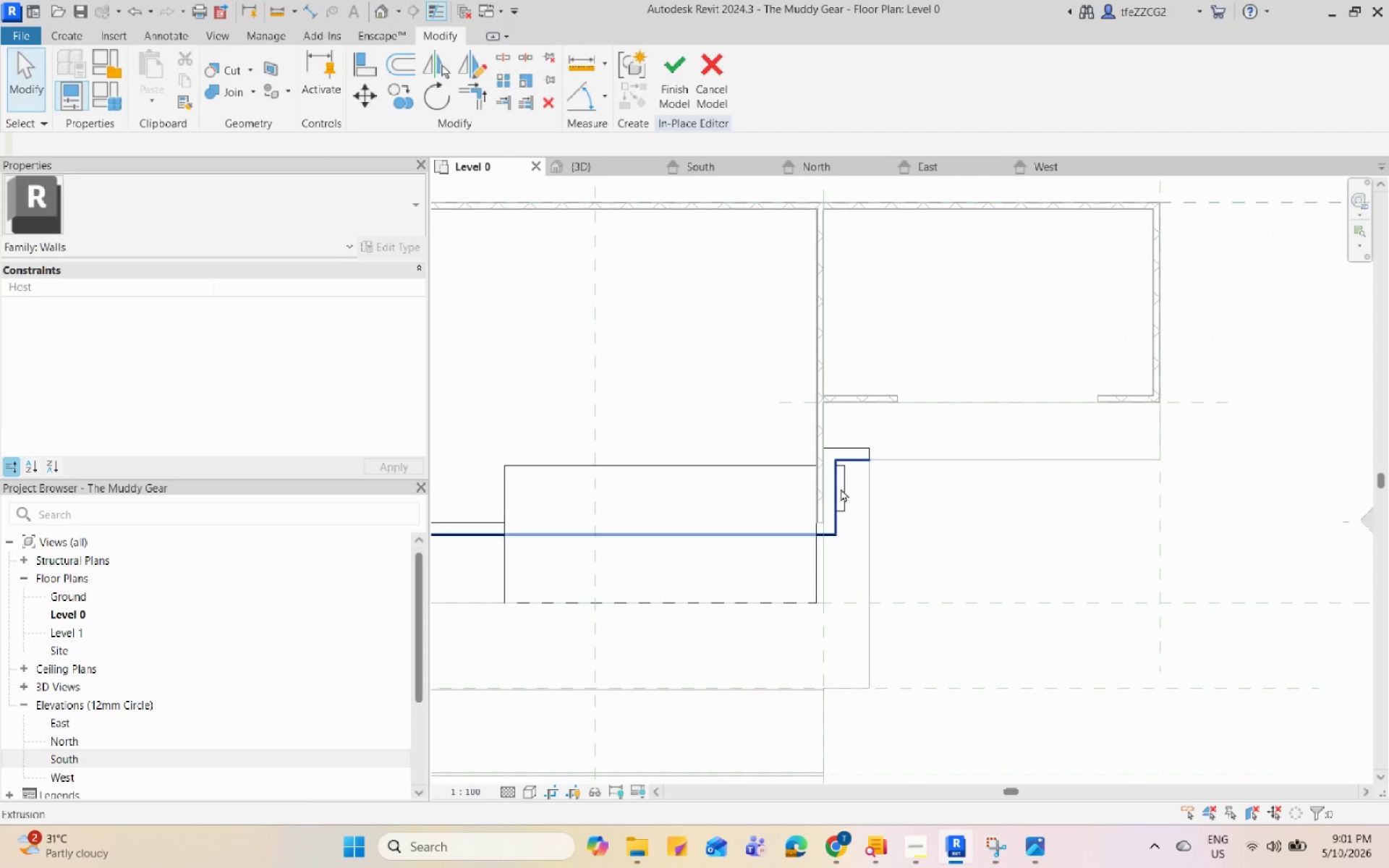 
scroll: coordinate [884, 575], scroll_direction: up, amount: 4.0
 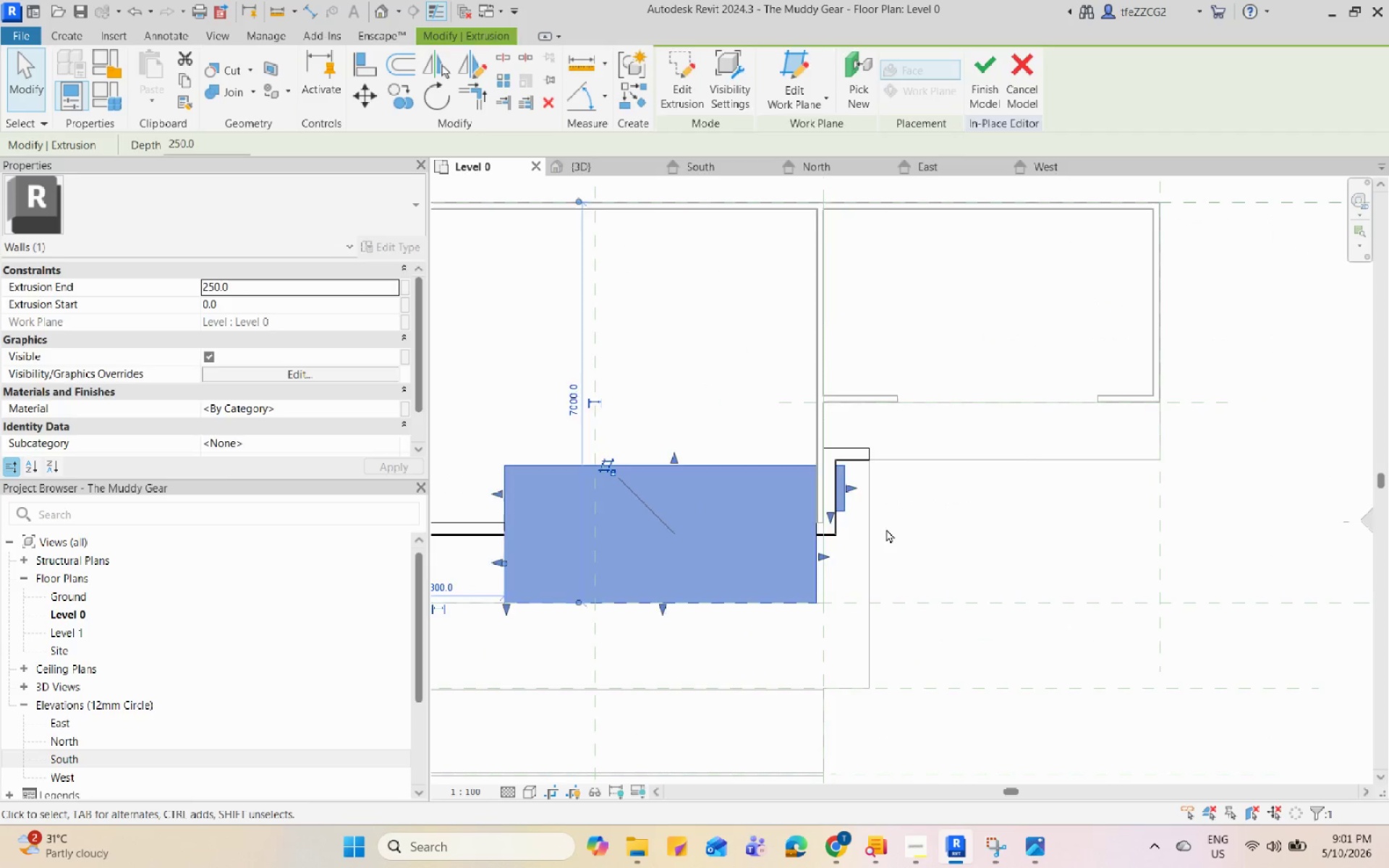 
left_click([847, 490])
 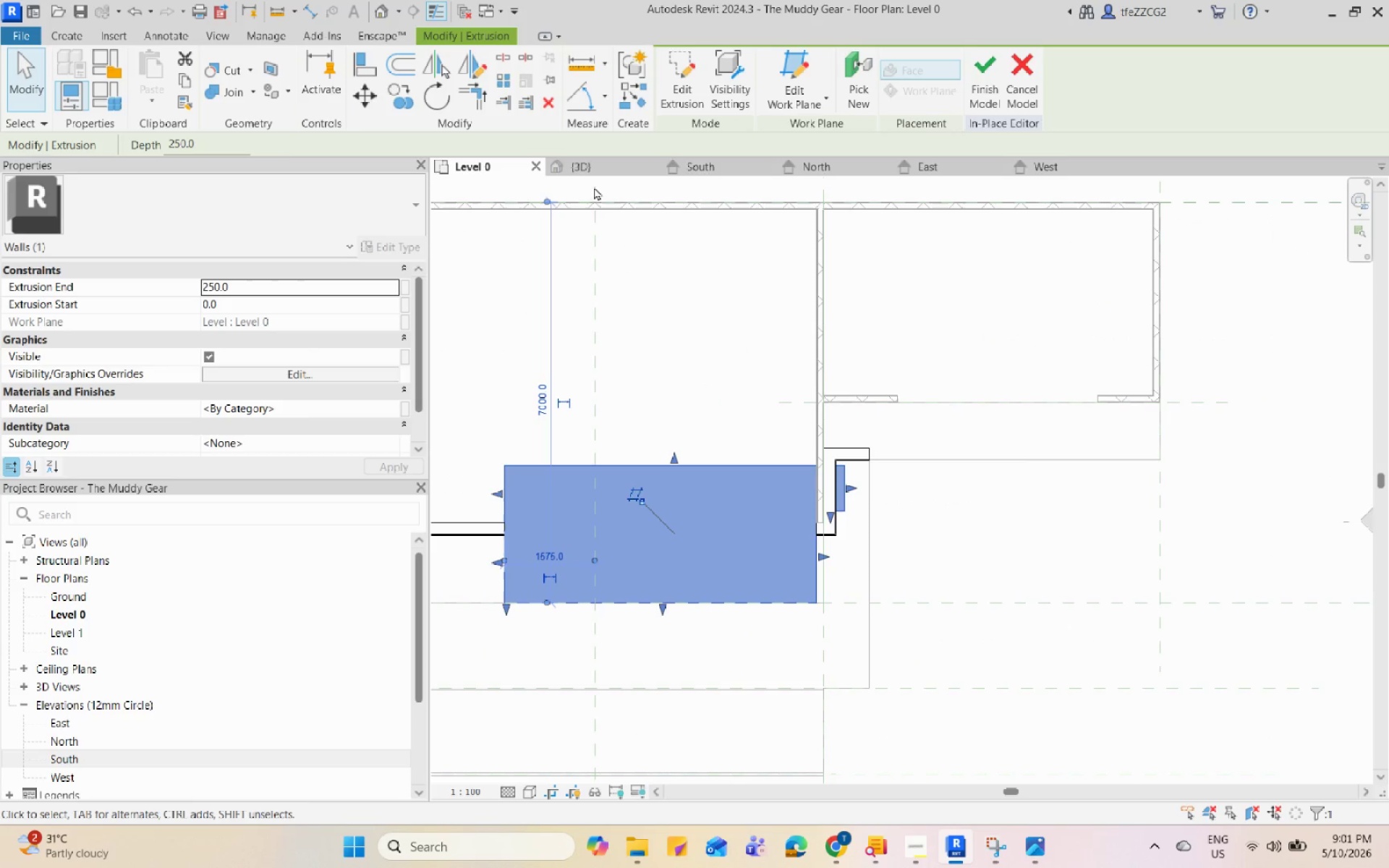 
left_click([595, 168])
 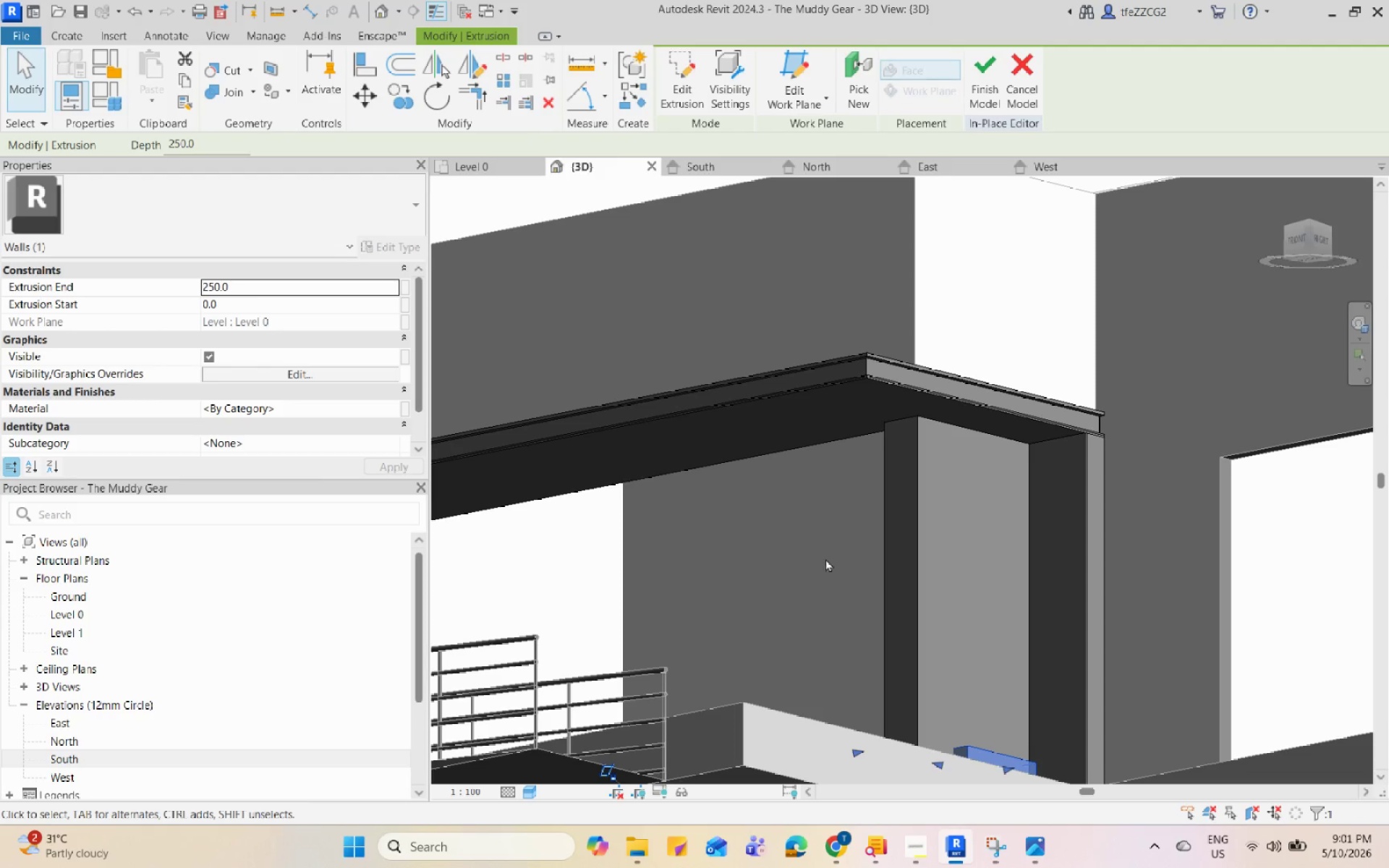 
hold_key(key=ShiftLeft, duration=0.78)
 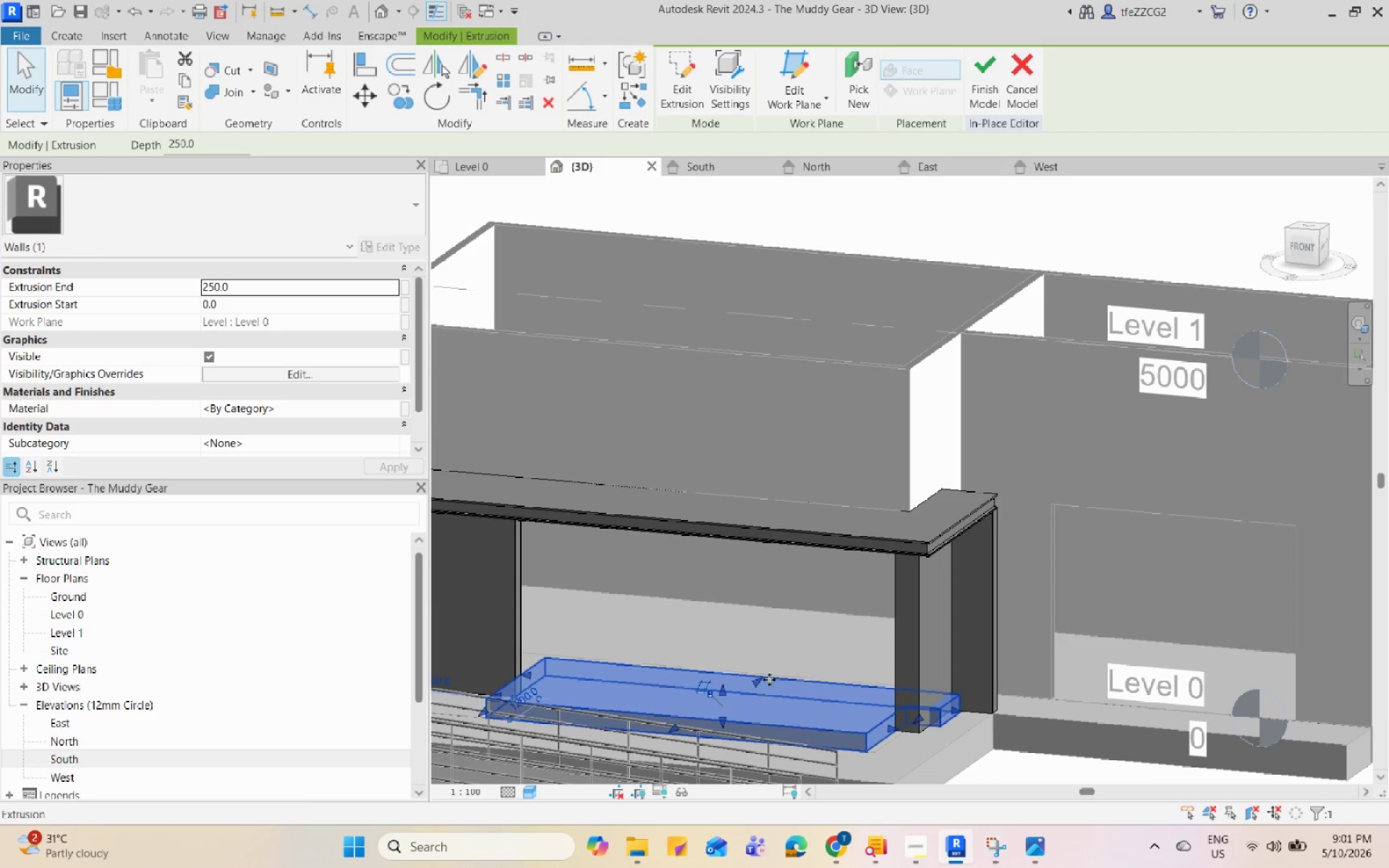 
scroll: coordinate [827, 568], scroll_direction: down, amount: 4.0
 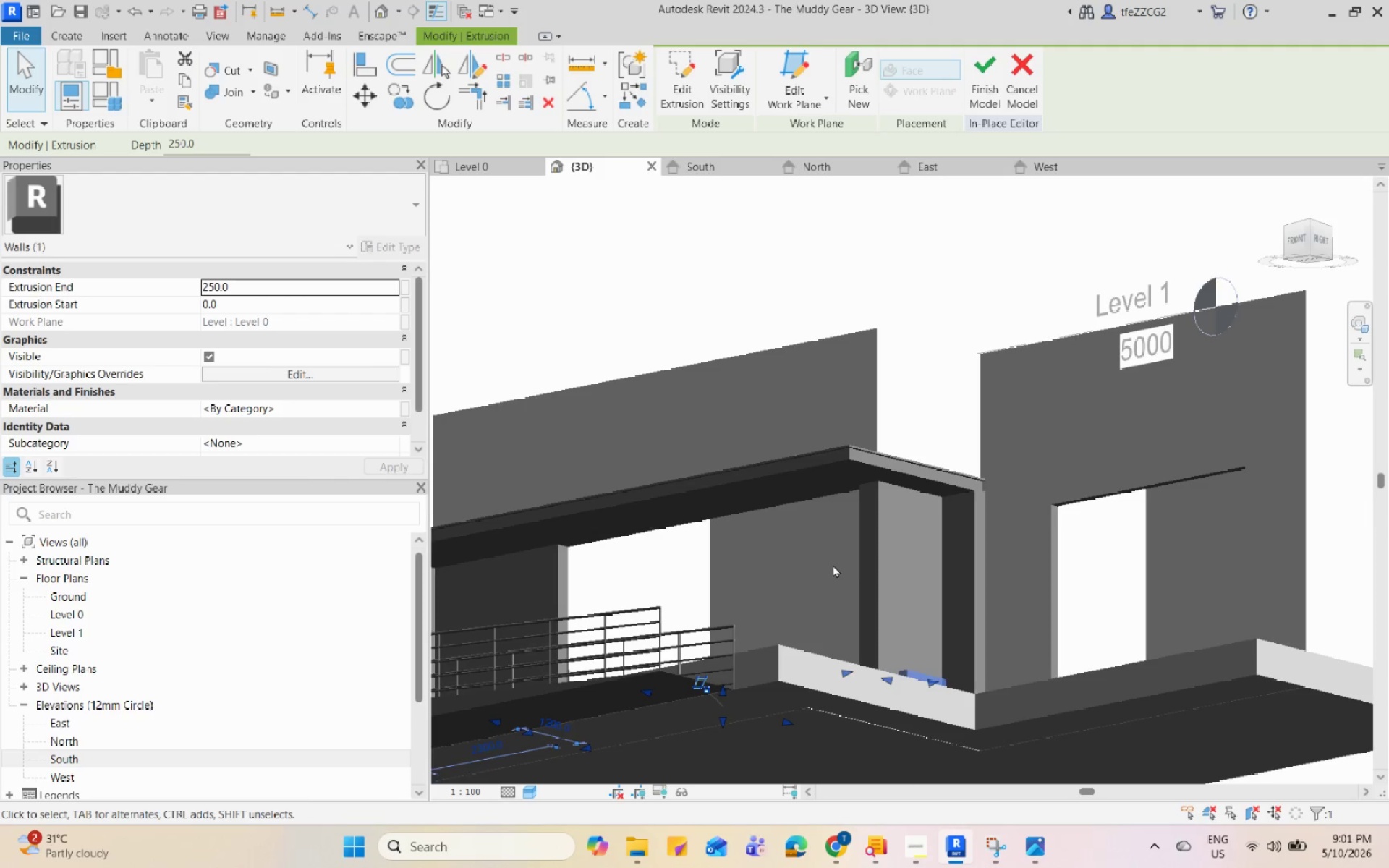 
key(Escape)
 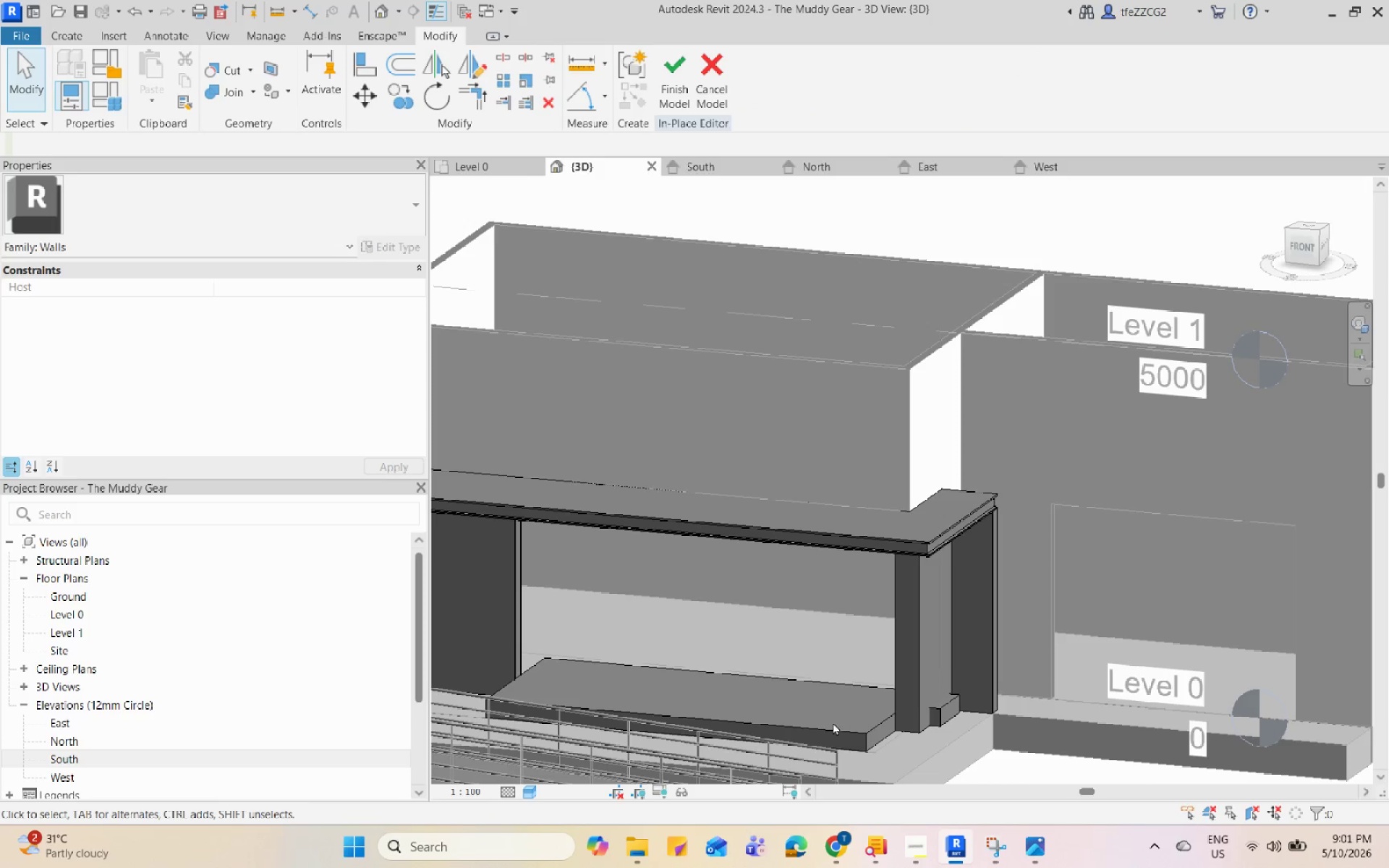 
left_click([841, 734])
 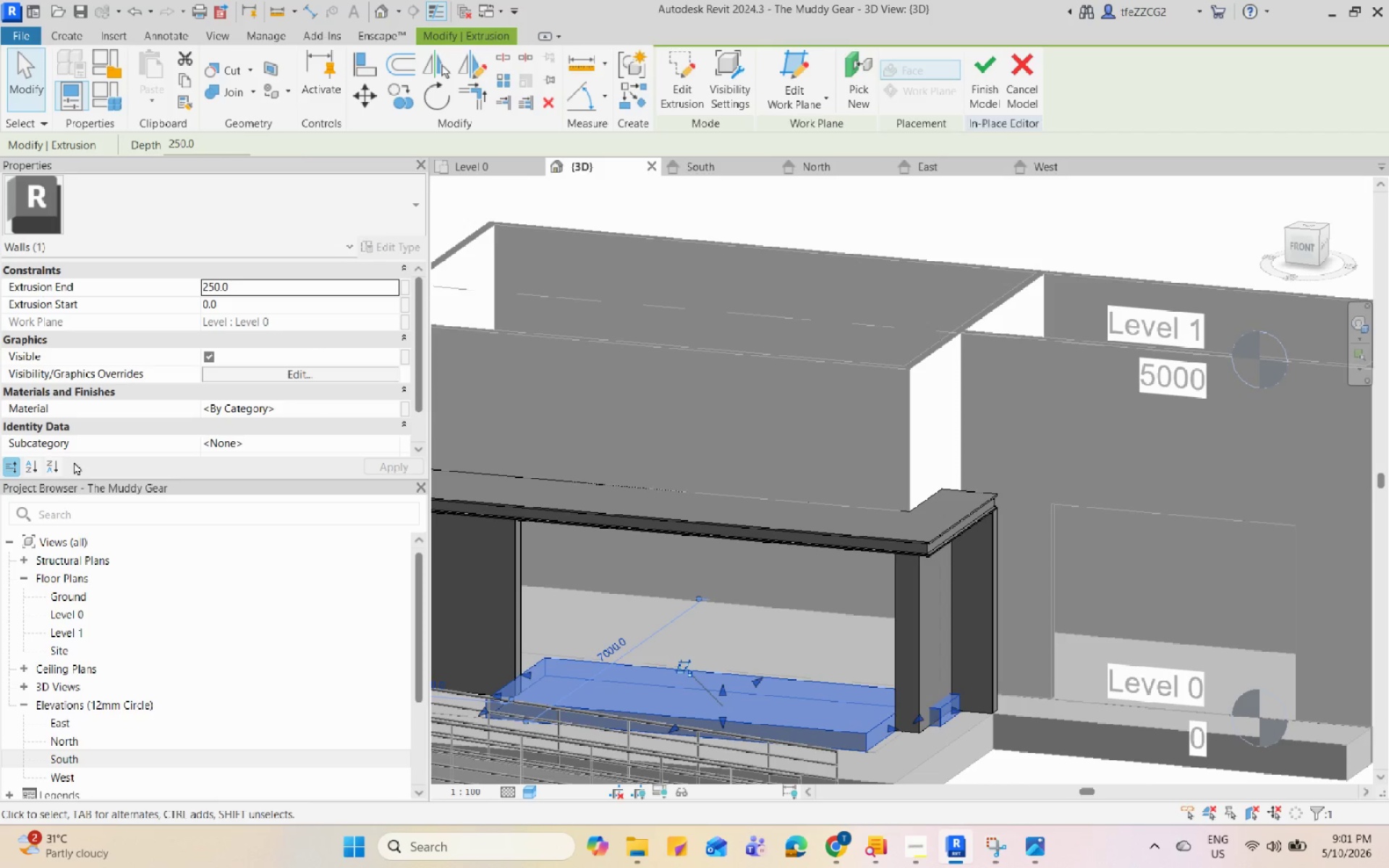 
scroll: coordinate [287, 393], scroll_direction: down, amount: 4.0
 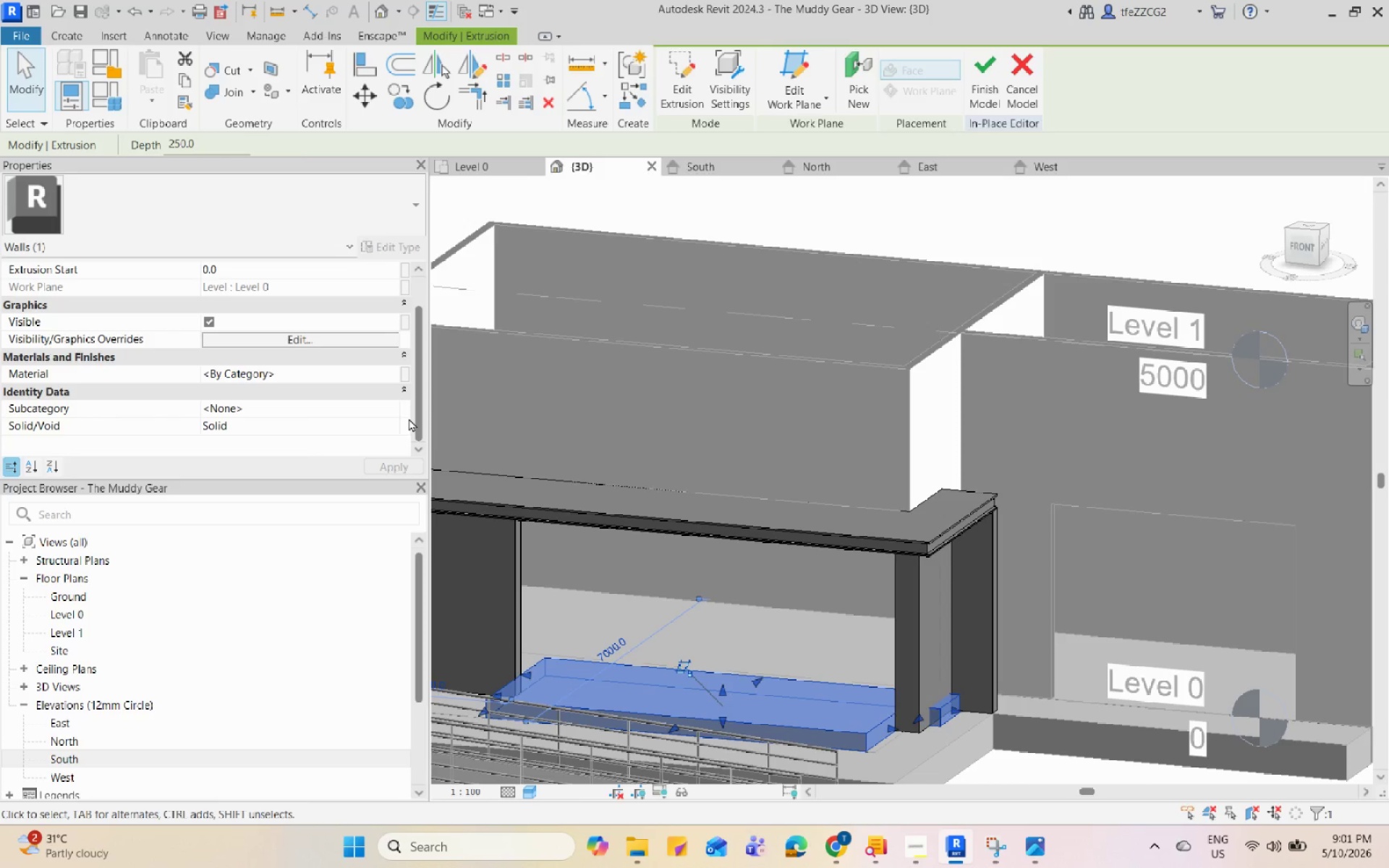 
left_click([390, 422])
 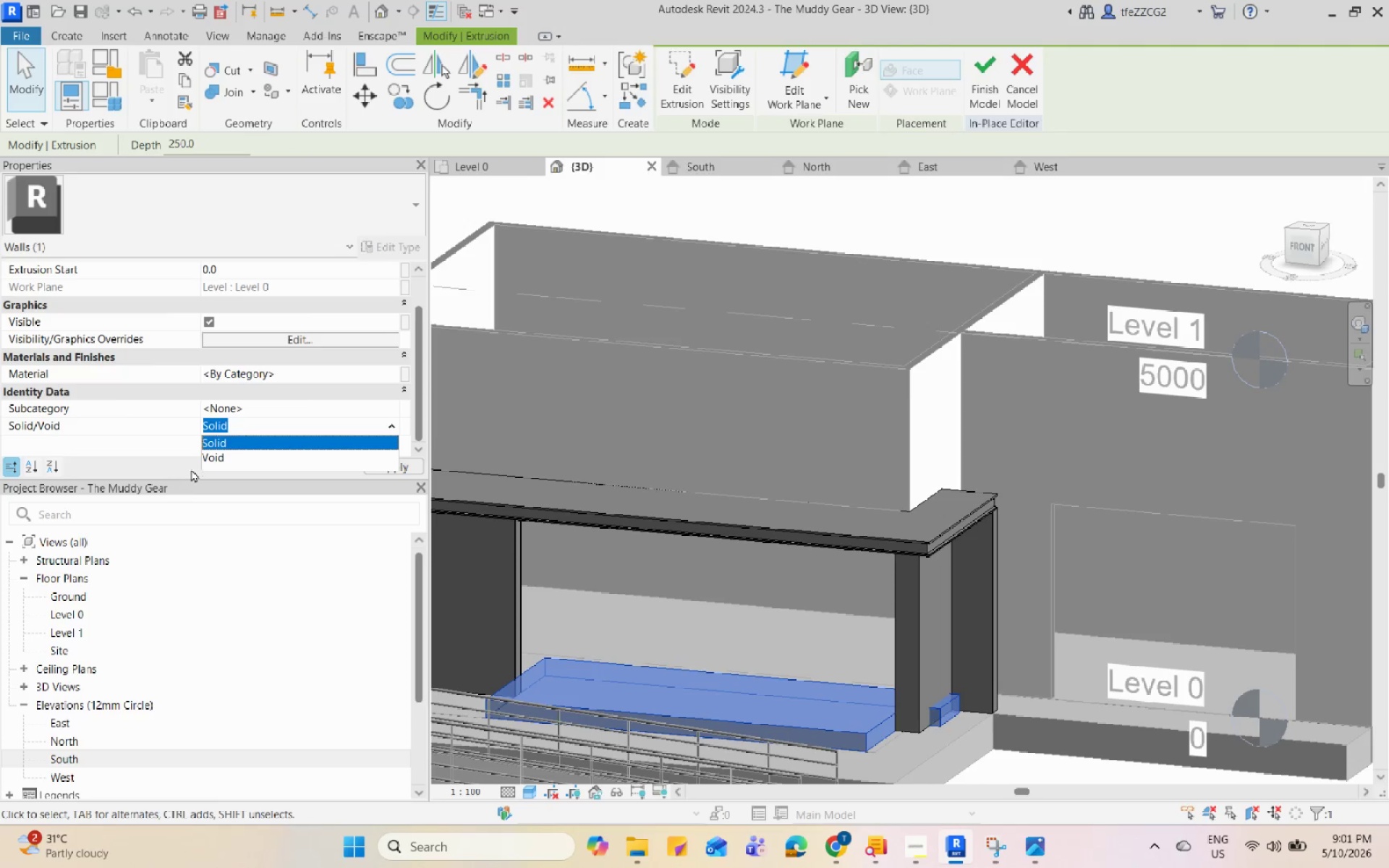 
left_click([205, 451])
 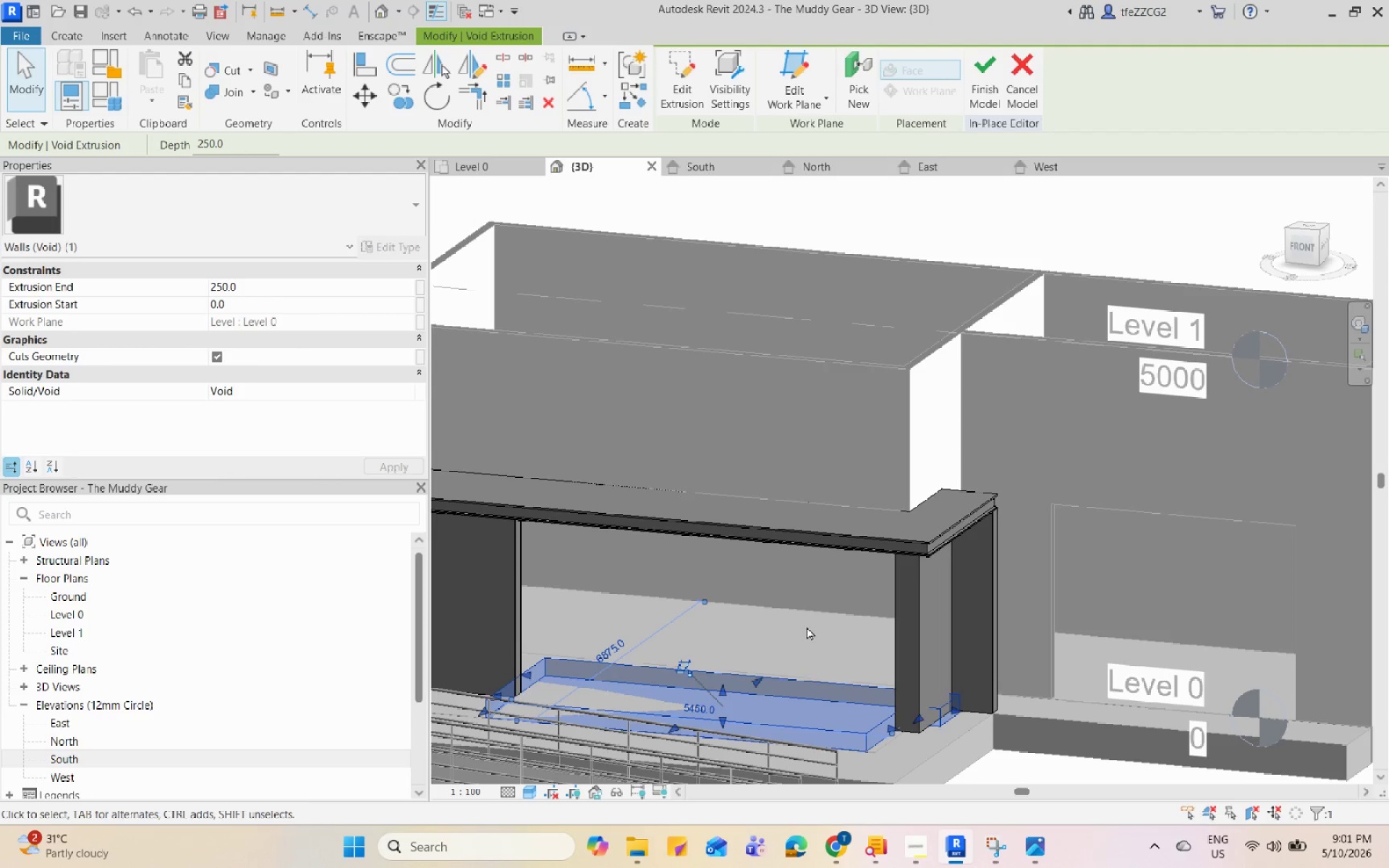 
key(Escape)
 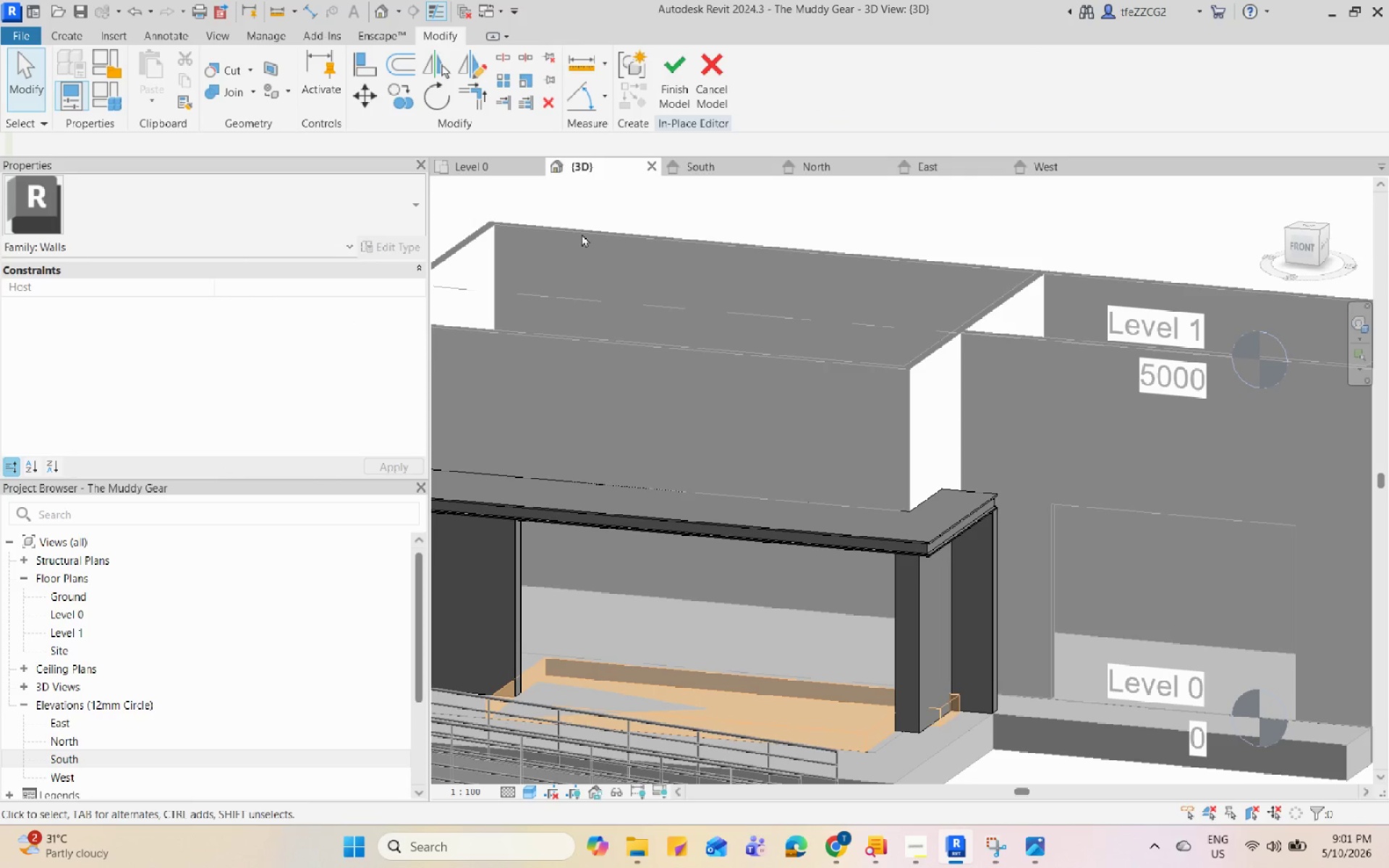 
left_click([502, 169])
 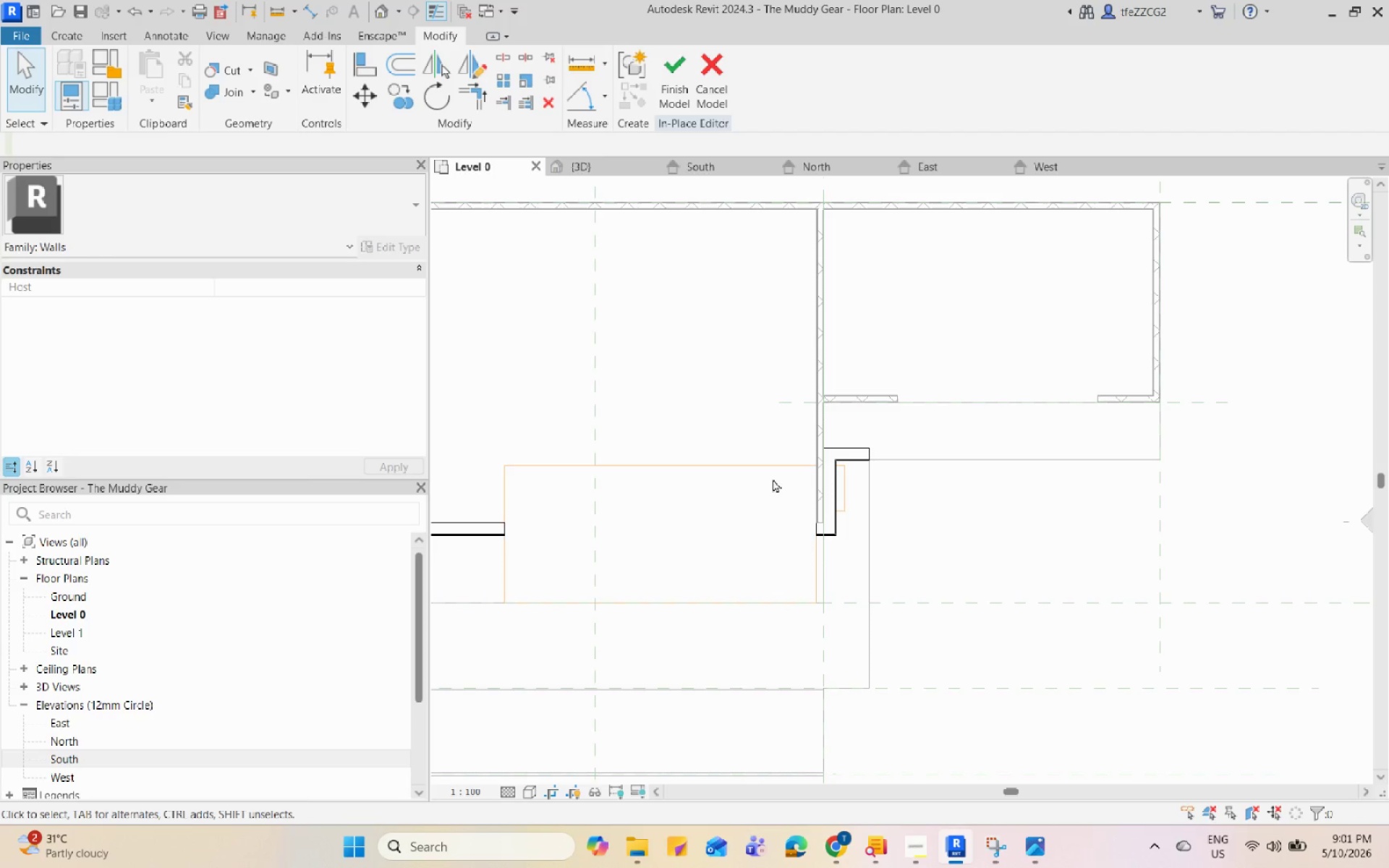 
left_click([773, 468])
 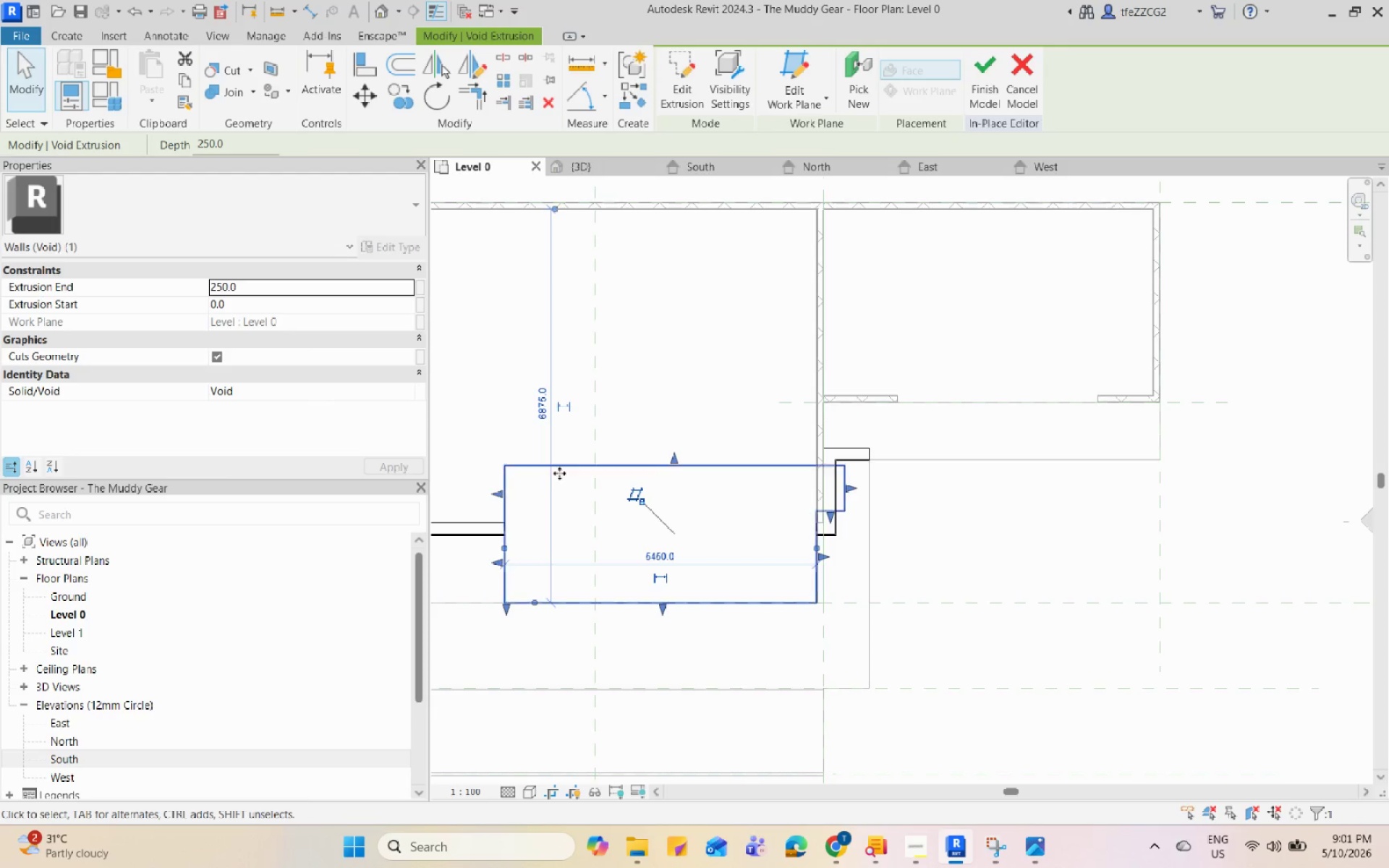 
mouse_move([534, 496])
 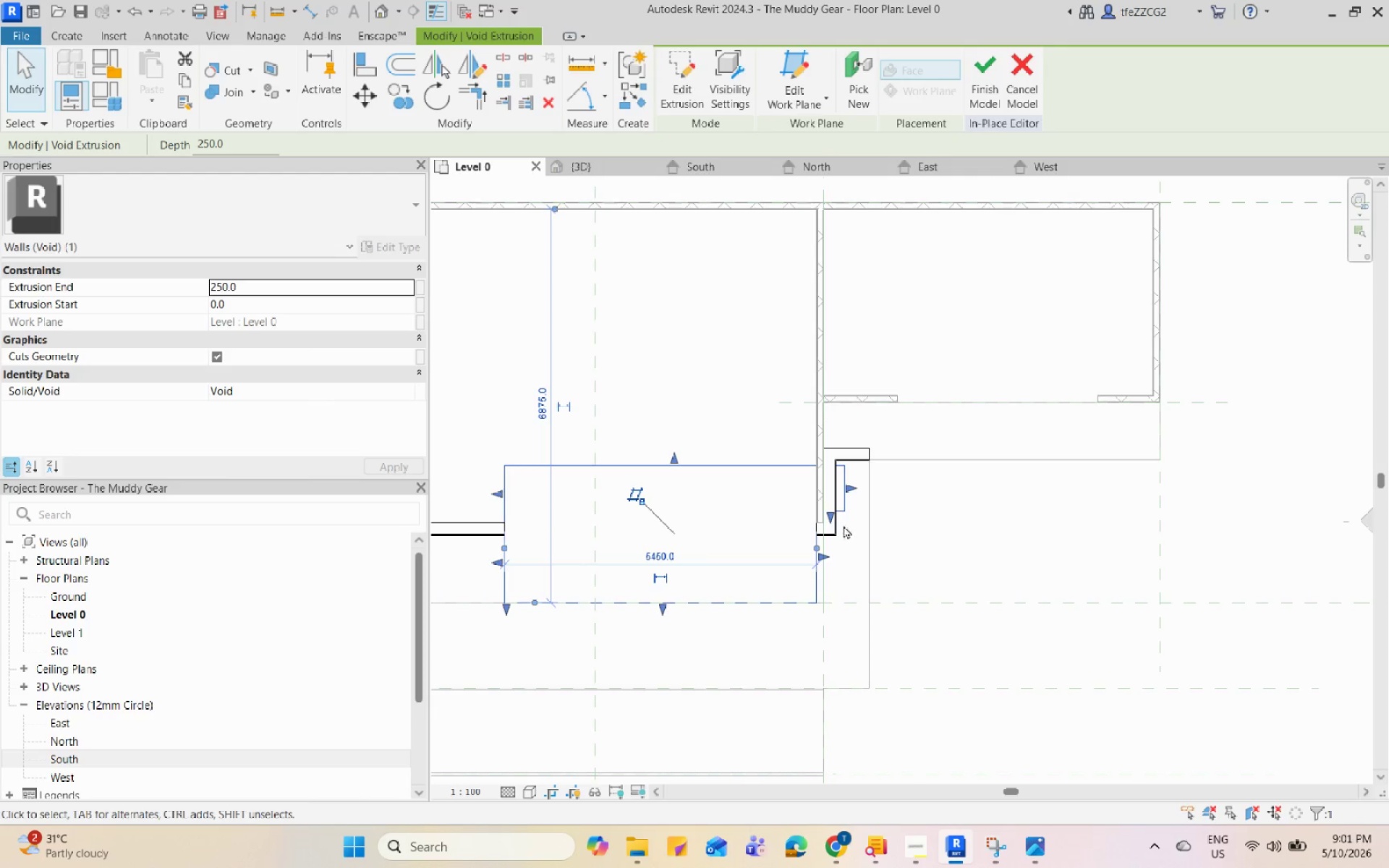 
scroll: coordinate [827, 506], scroll_direction: up, amount: 2.0
 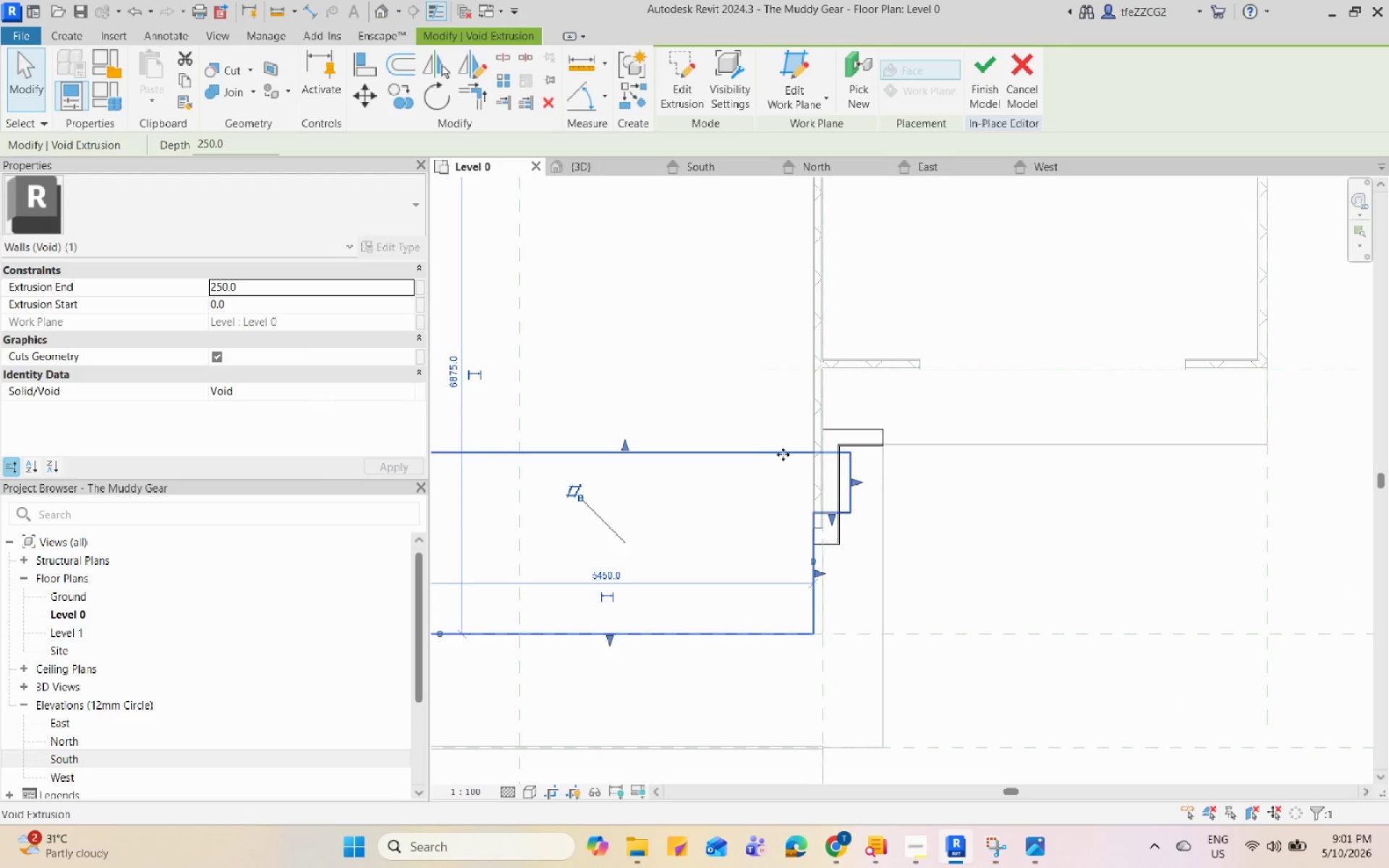 
left_click_drag(start_coordinate=[773, 556], to_coordinate=[773, 455])
 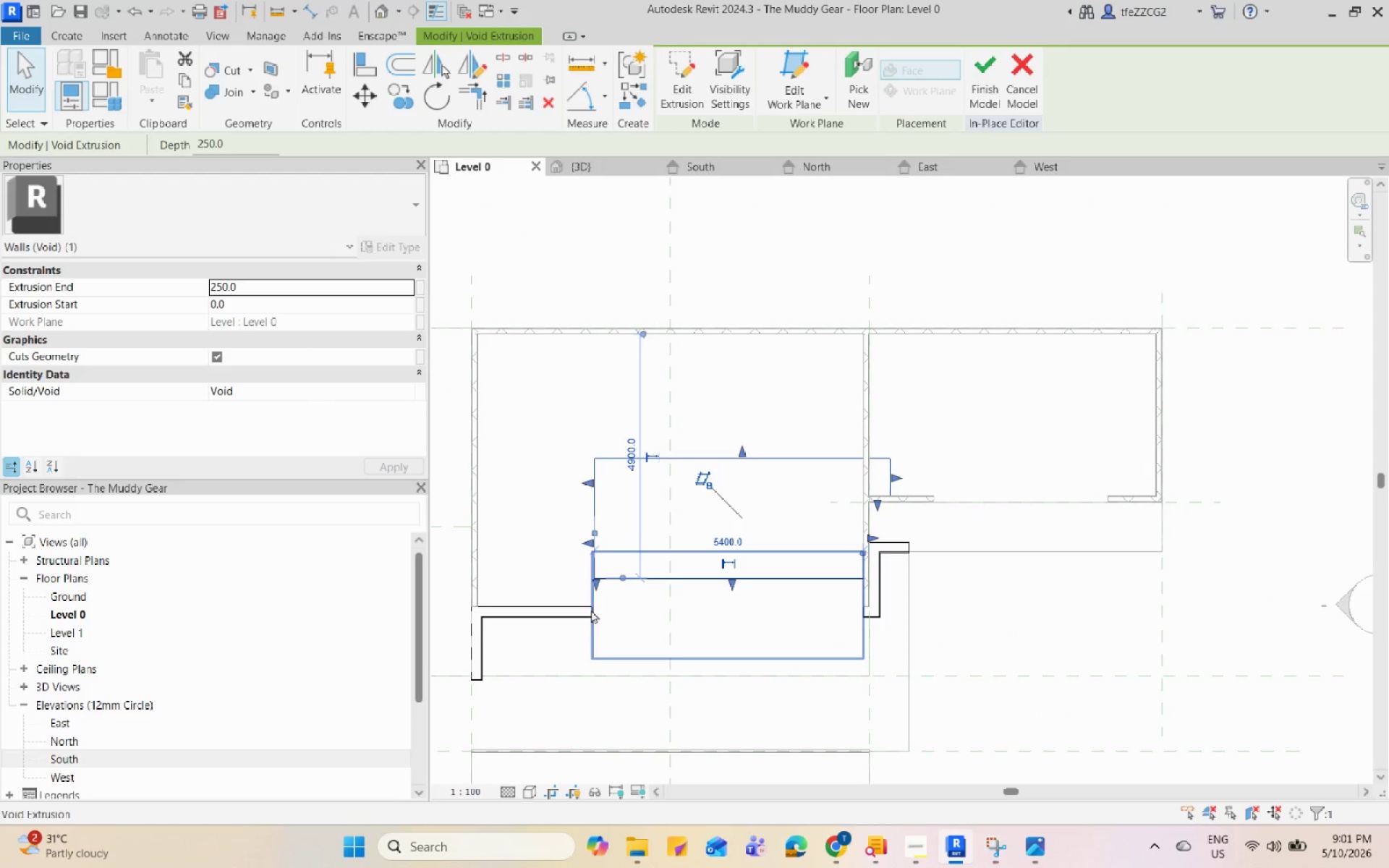 
scroll: coordinate [743, 589], scroll_direction: down, amount: 3.0
 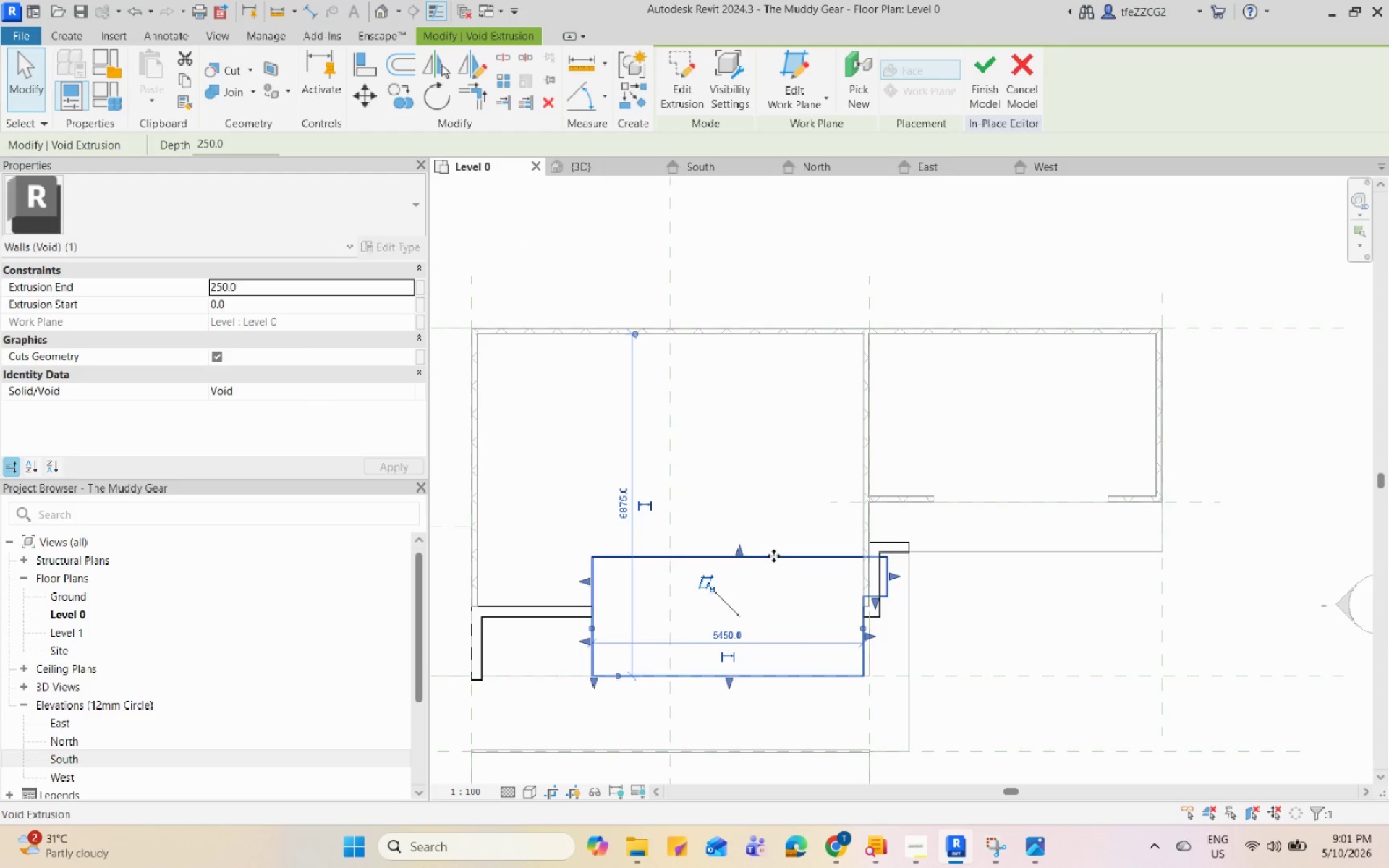 
left_click([591, 610])
 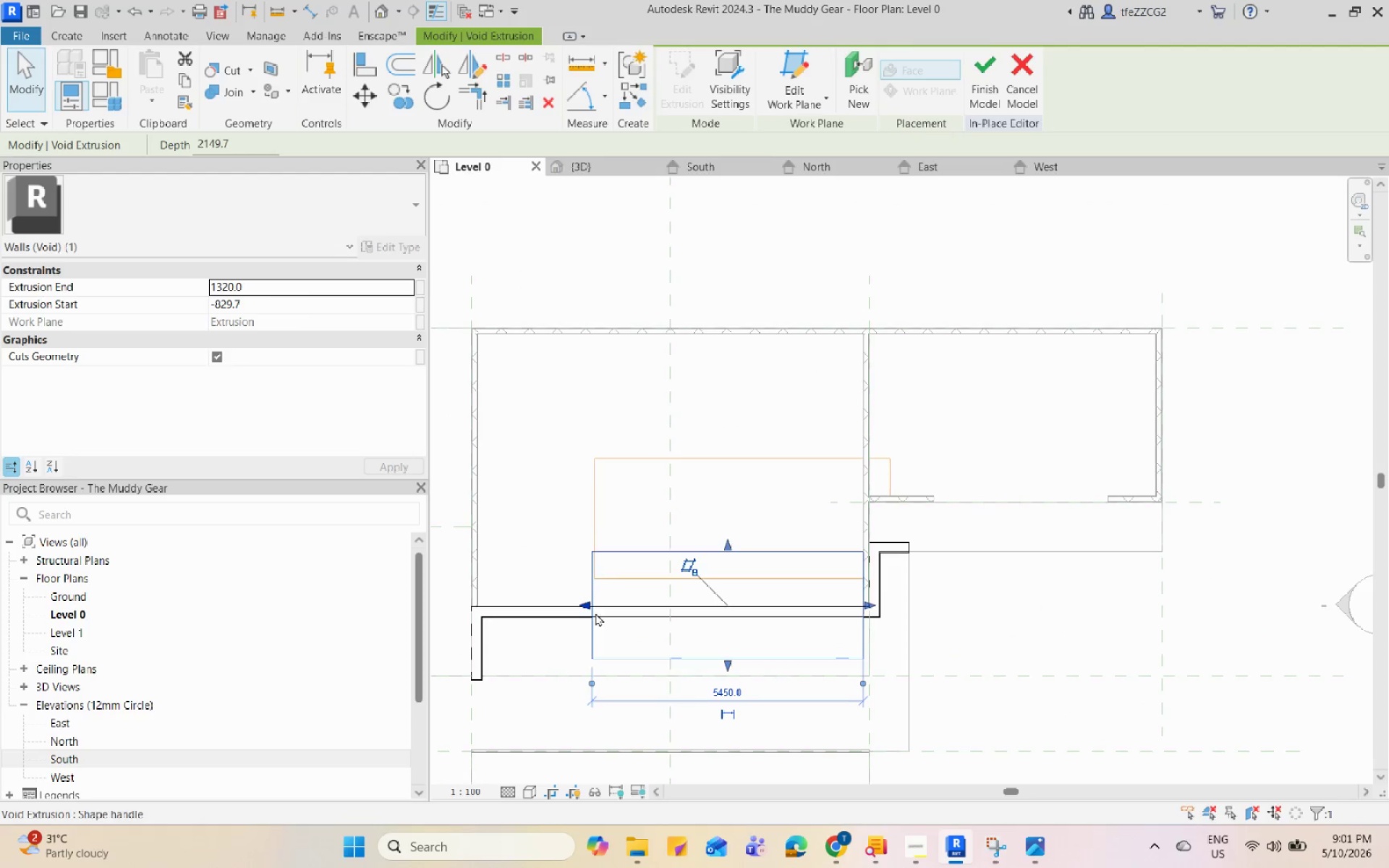 
type(DE)
 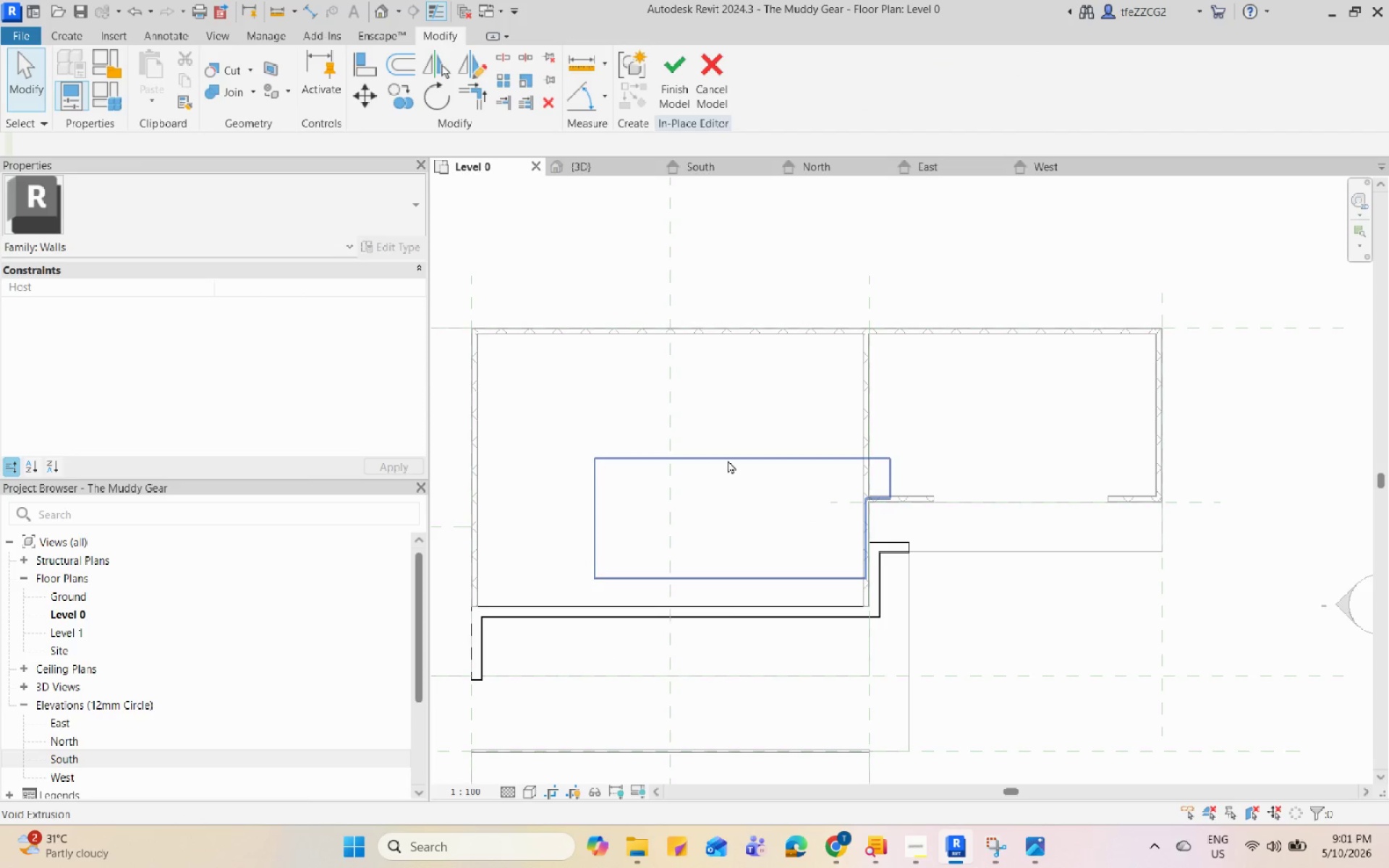 
left_click([728, 460])
 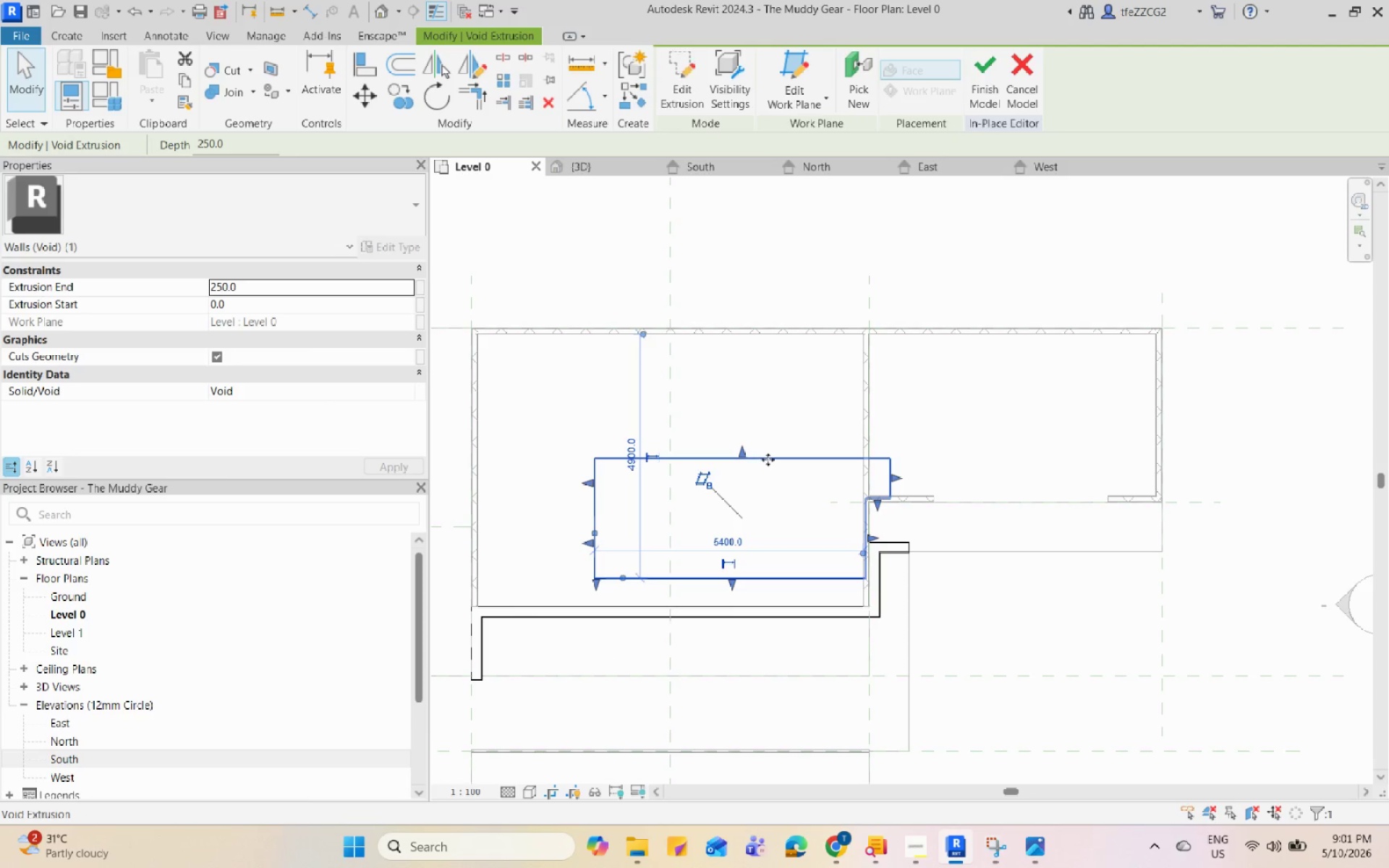 
left_click_drag(start_coordinate=[773, 461], to_coordinate=[772, 555])
 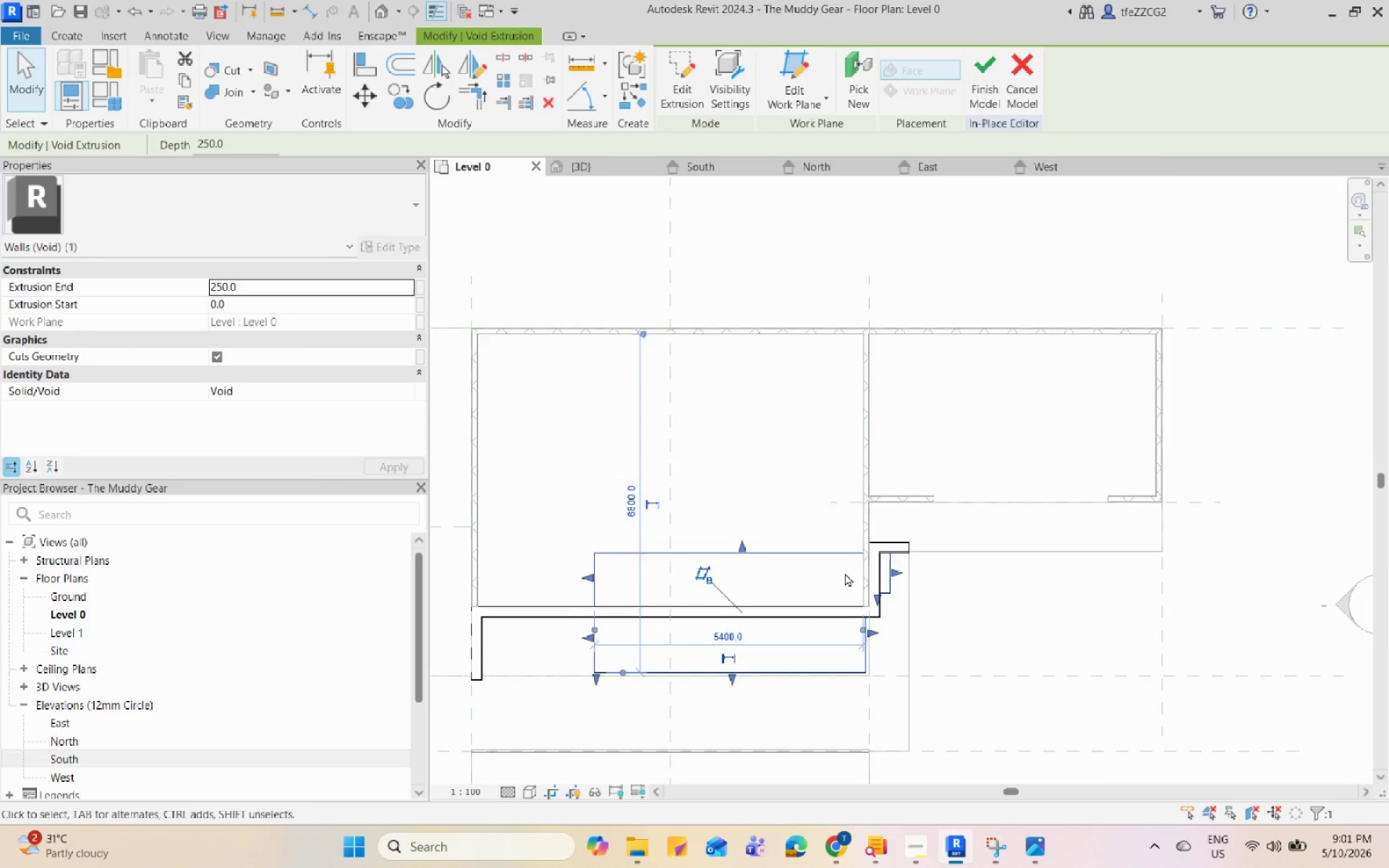 
left_click_drag(start_coordinate=[842, 525], to_coordinate=[844, 538])
 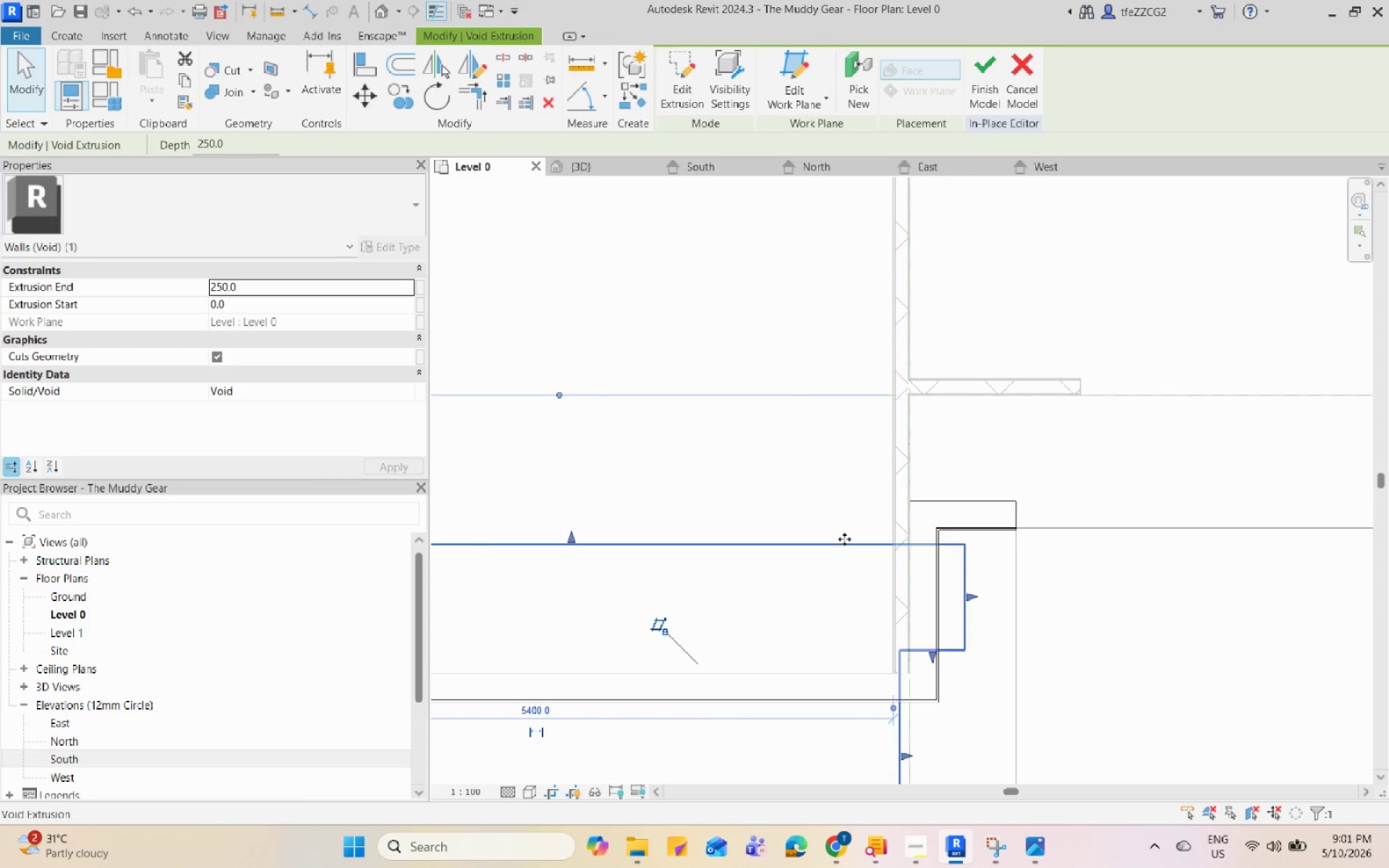 
scroll: coordinate [844, 539], scroll_direction: up, amount: 10.0
 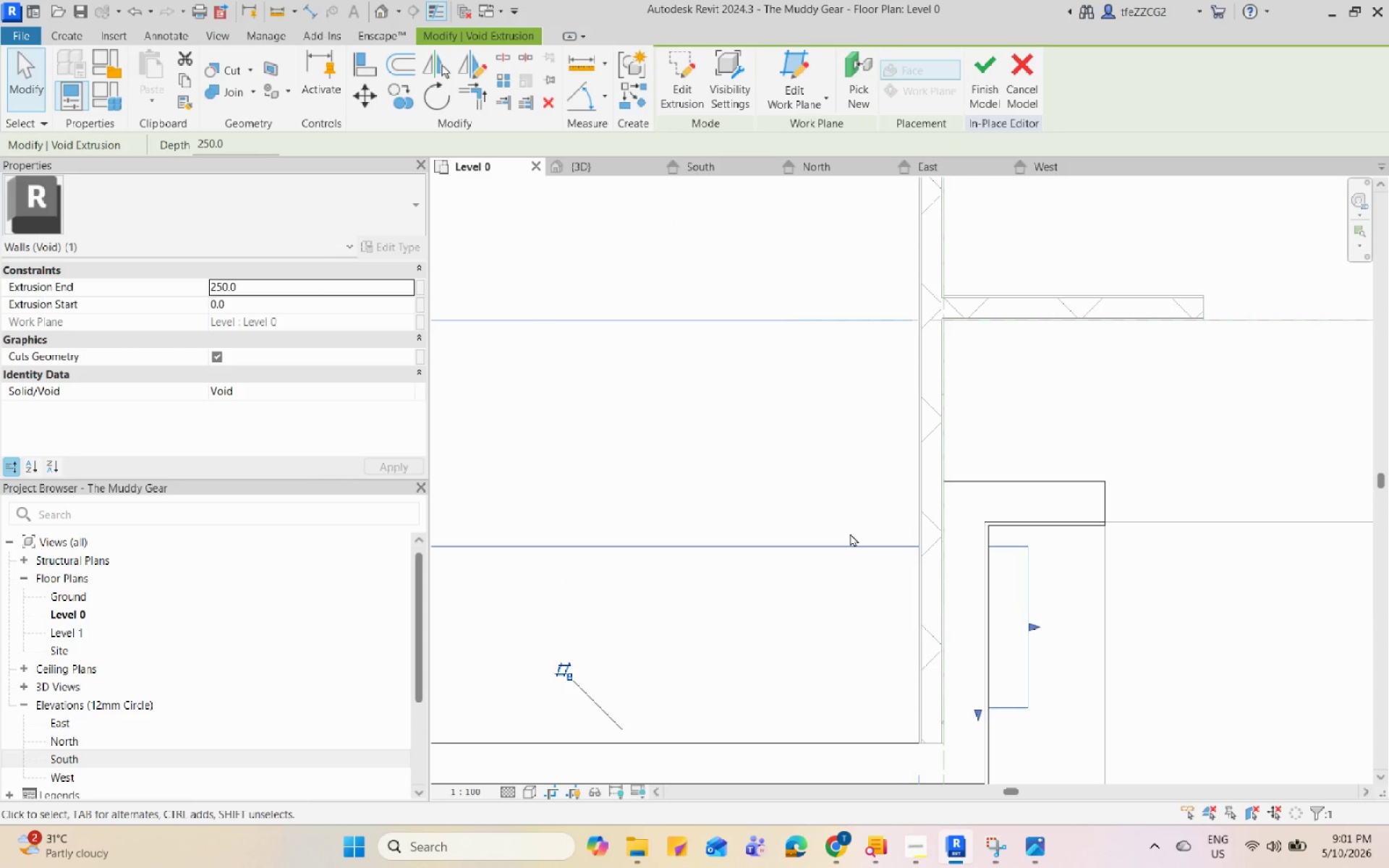 
scroll: coordinate [930, 569], scroll_direction: down, amount: 7.0
 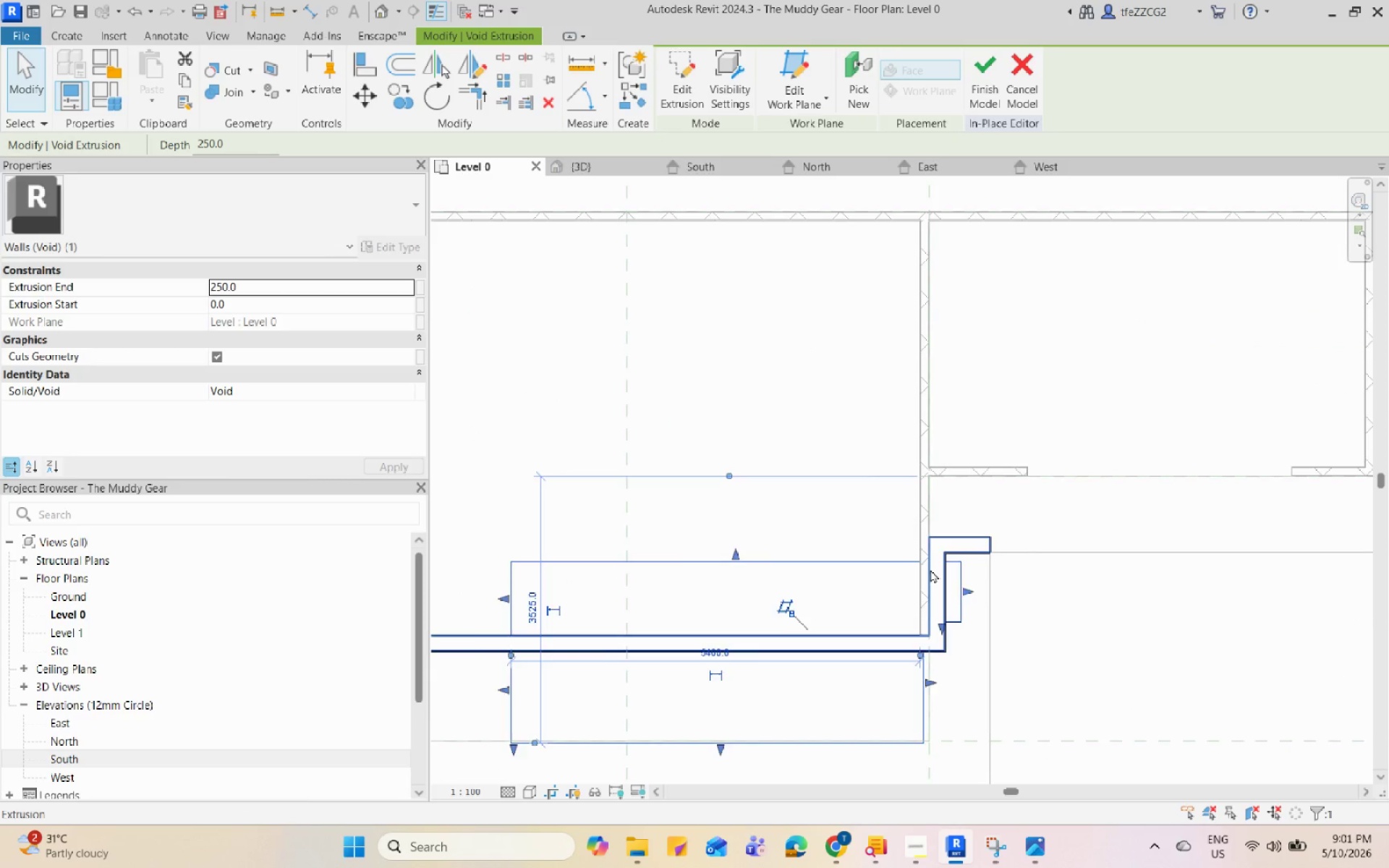 
scroll: coordinate [1259, 600], scroll_direction: up, amount: 12.0
 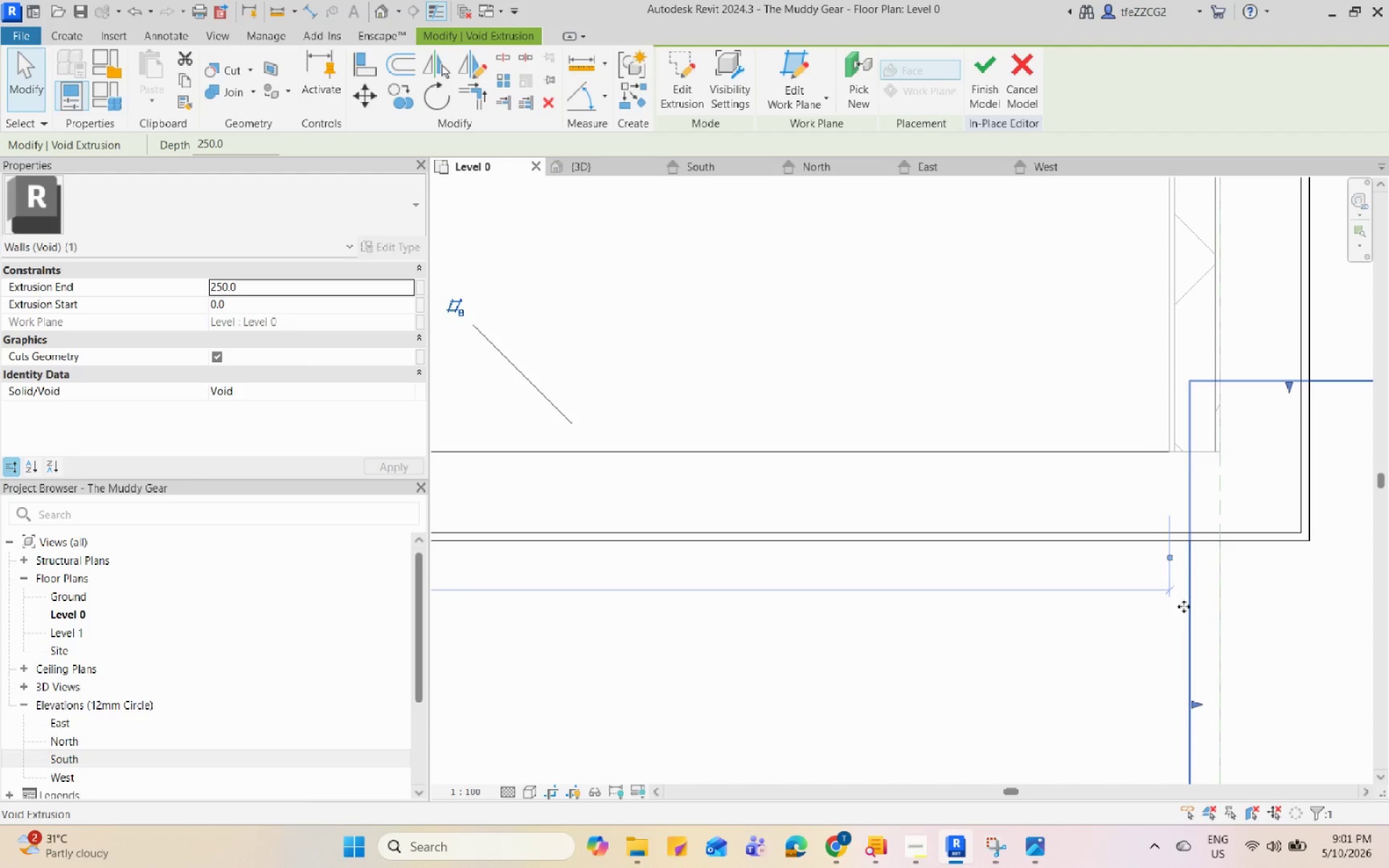 
left_click_drag(start_coordinate=[1184, 606], to_coordinate=[1163, 600])
 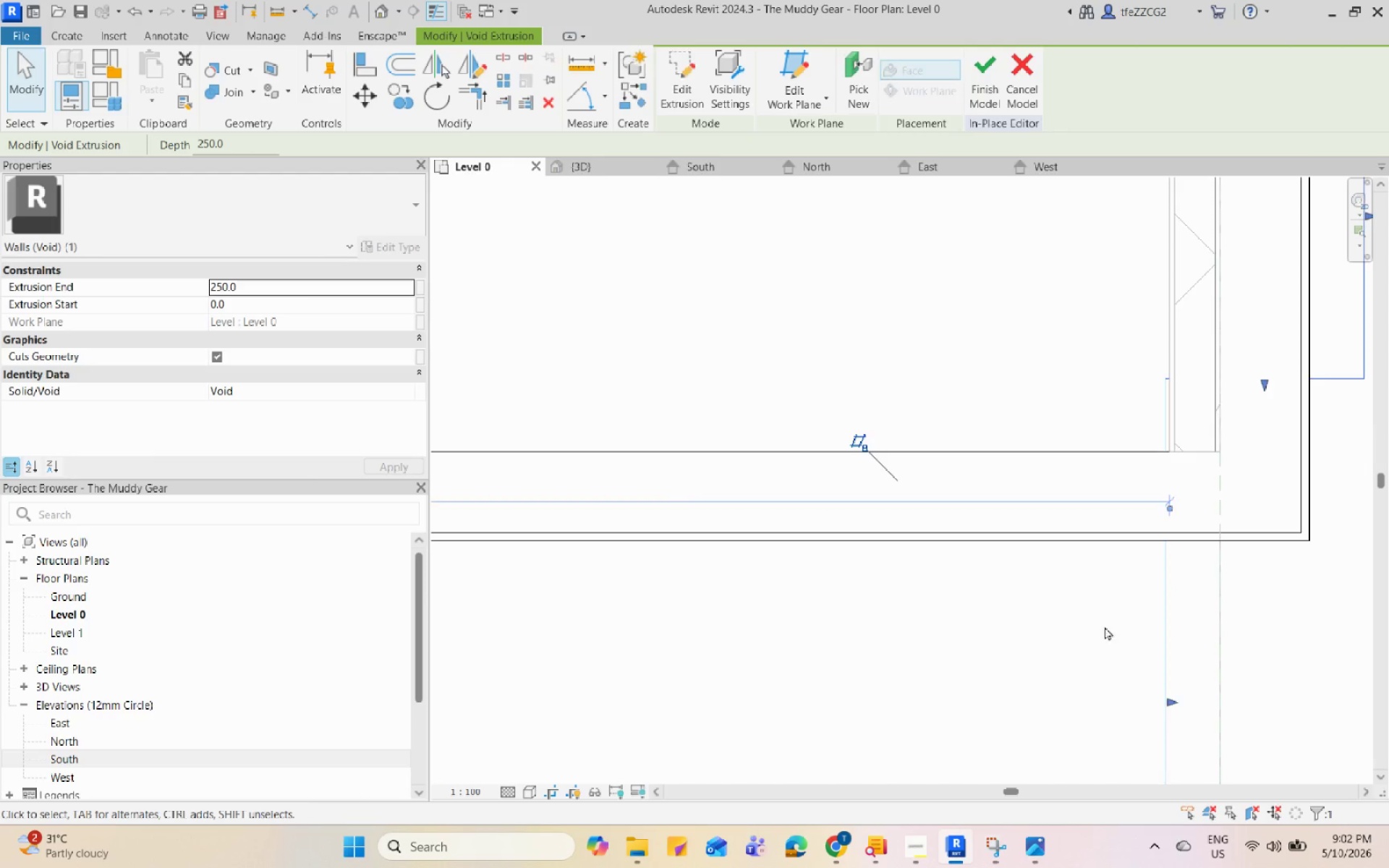 
scroll: coordinate [1099, 645], scroll_direction: down, amount: 7.0
 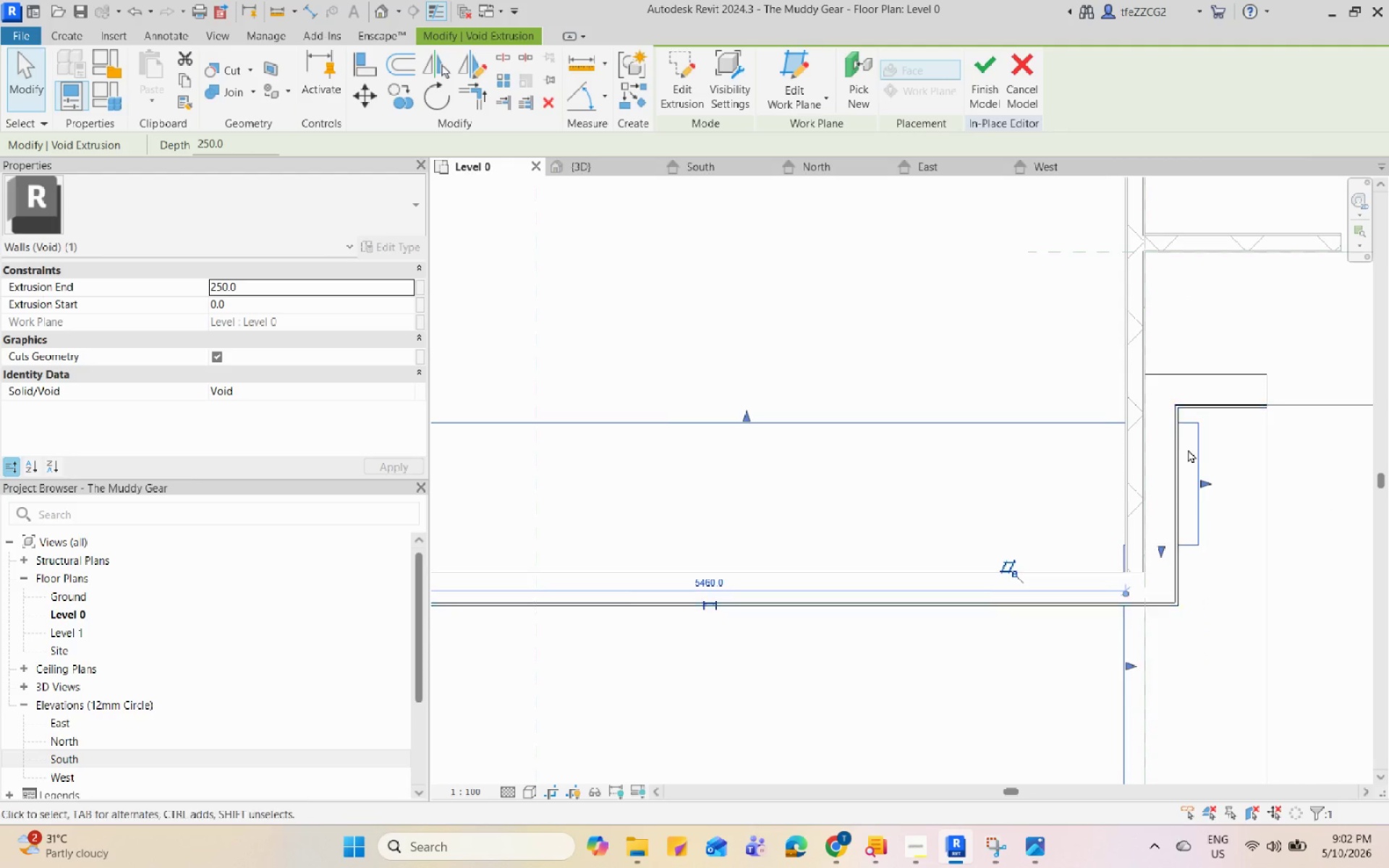 
scroll: coordinate [1103, 644], scroll_direction: up, amount: 7.0
 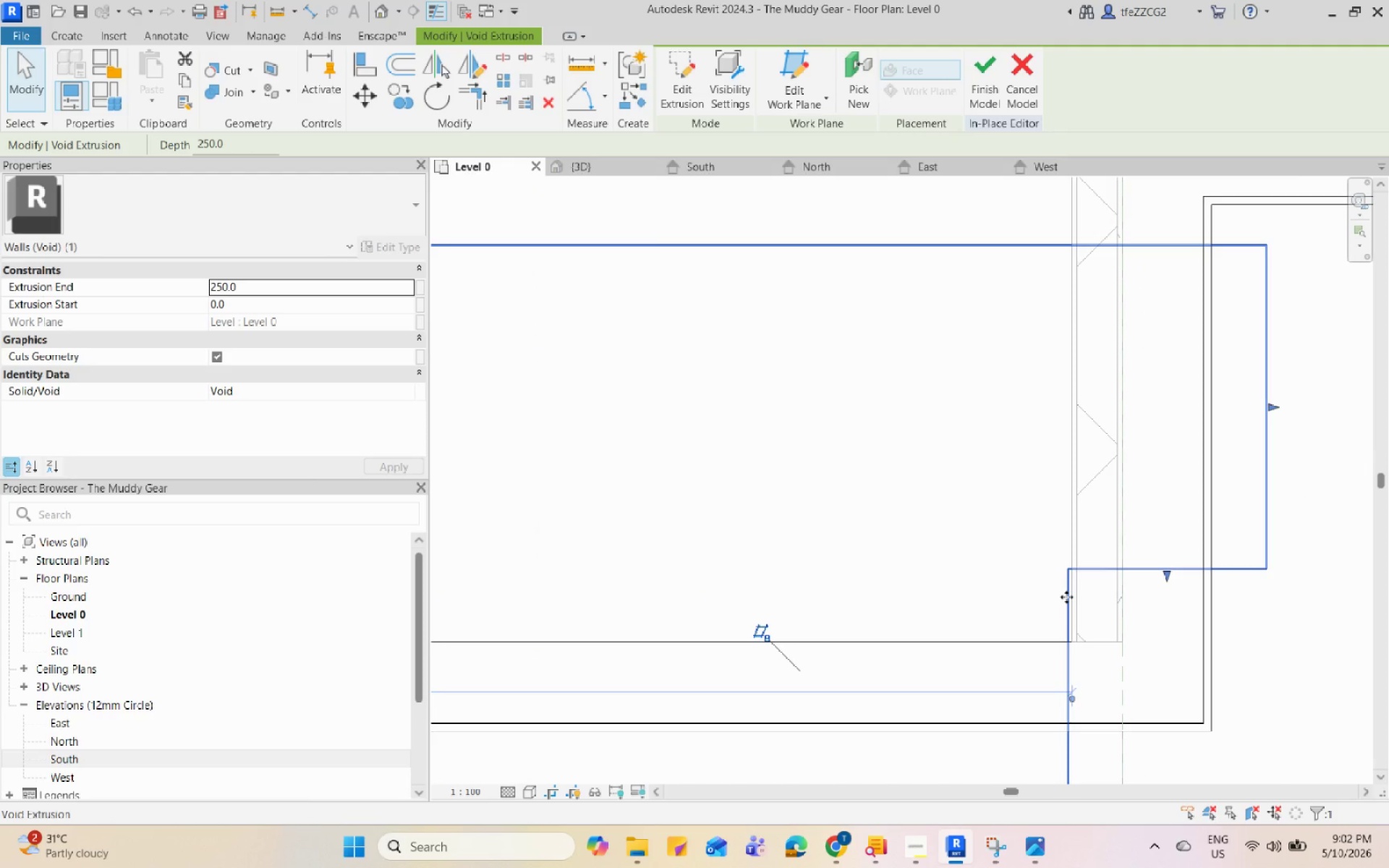 
left_click_drag(start_coordinate=[1066, 597], to_coordinate=[1066, 565])
 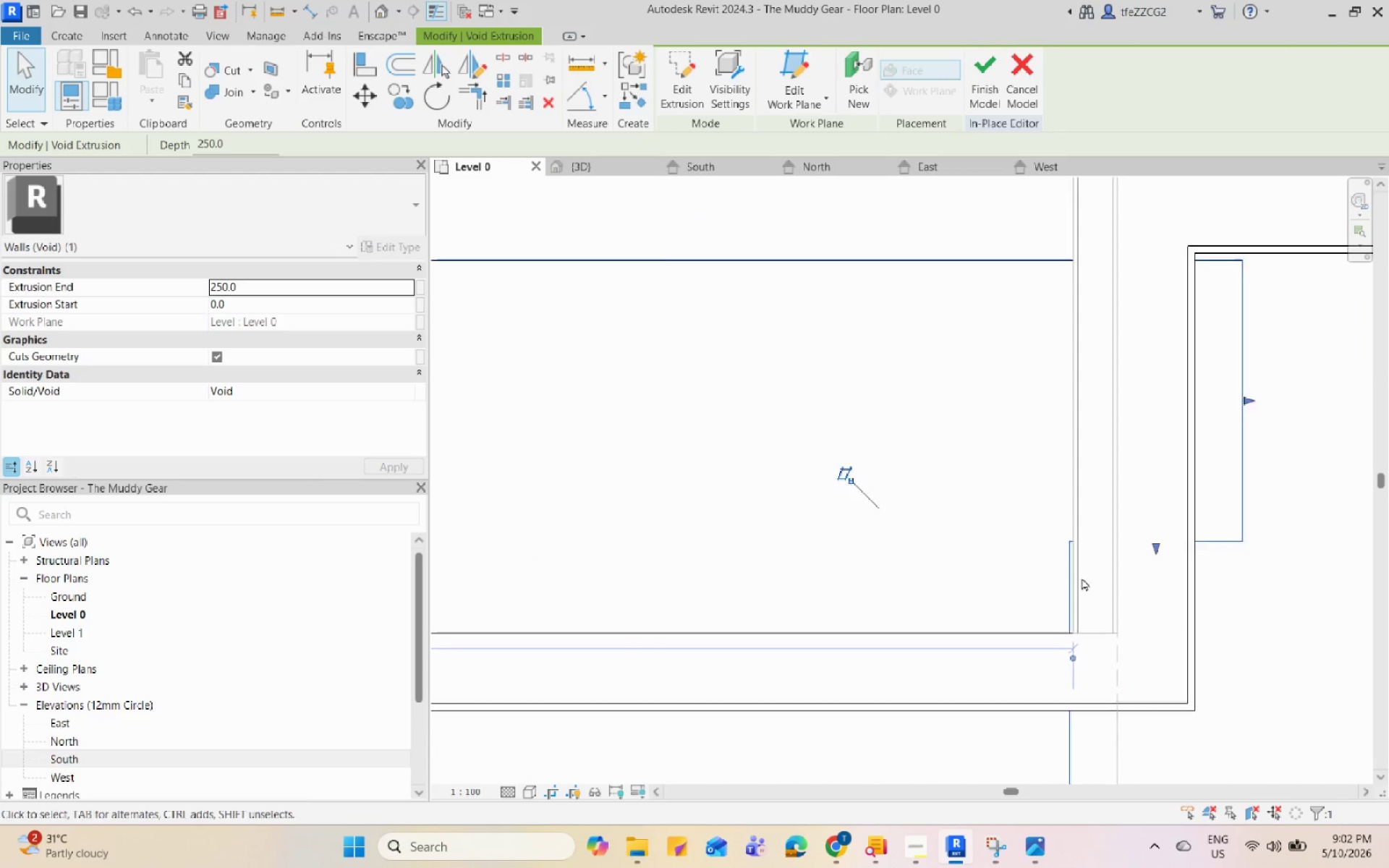 
scroll: coordinate [1082, 578], scroll_direction: down, amount: 5.0
 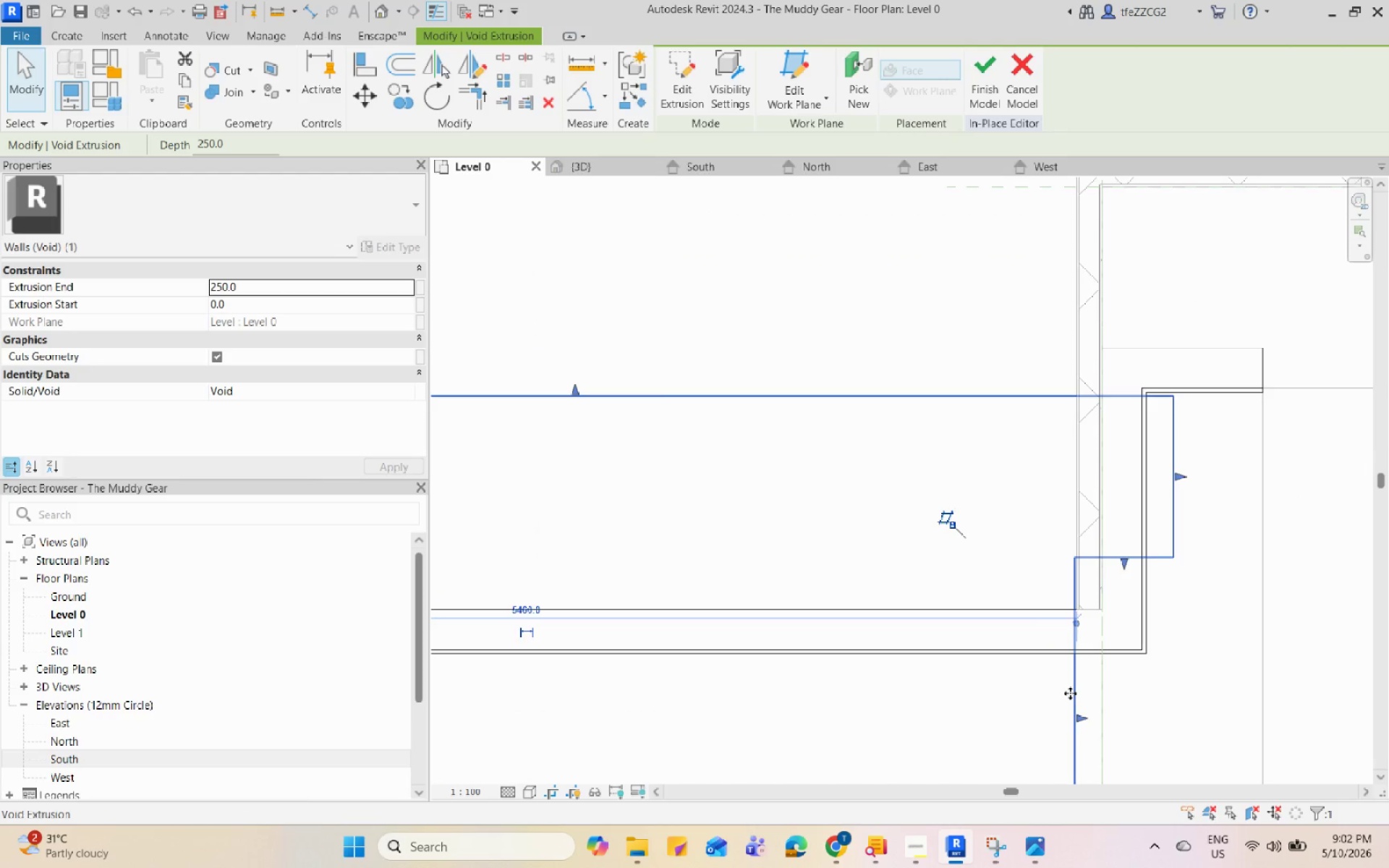 
double_click([1070, 693])
 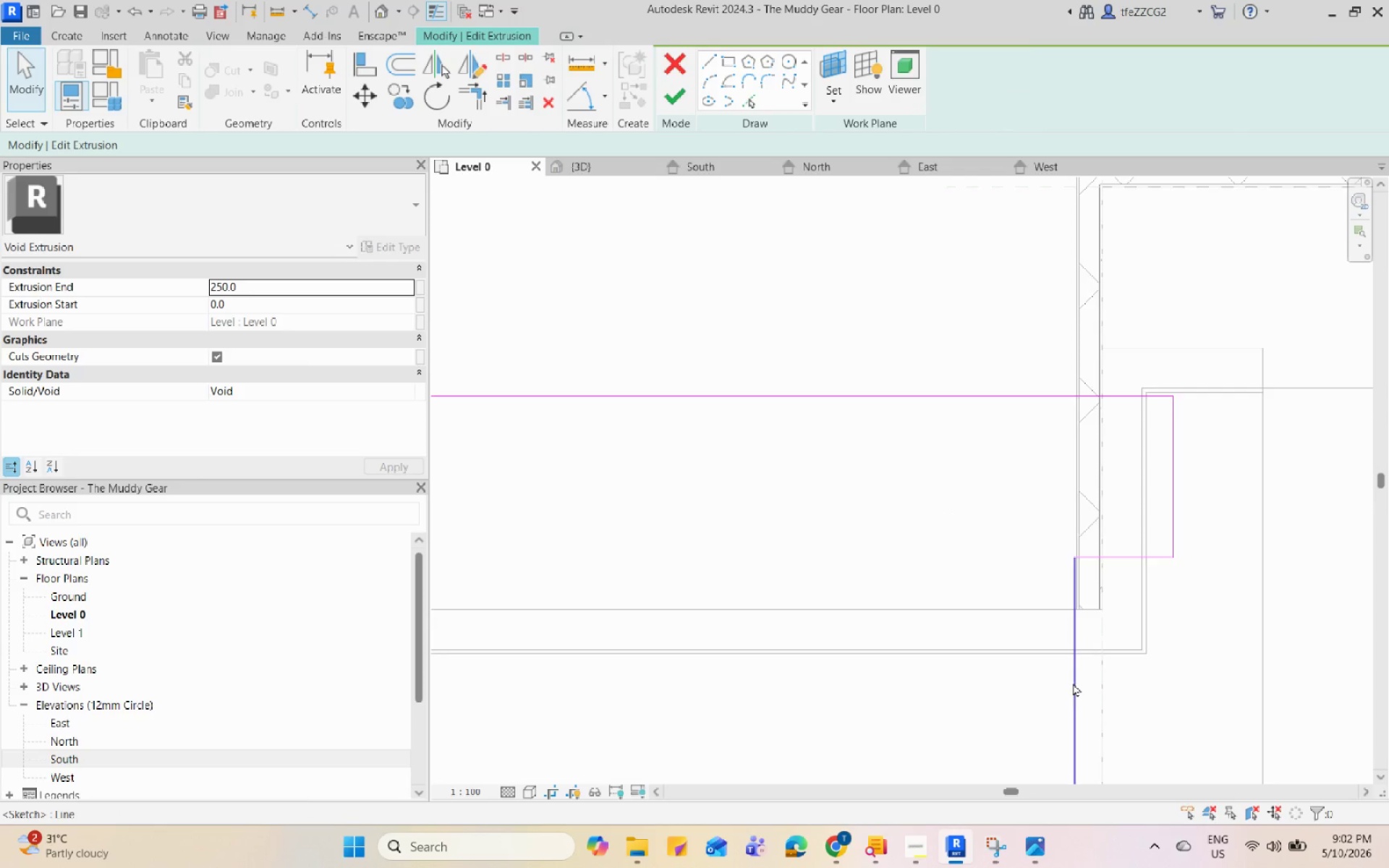 
scroll: coordinate [1074, 546], scroll_direction: up, amount: 9.0
 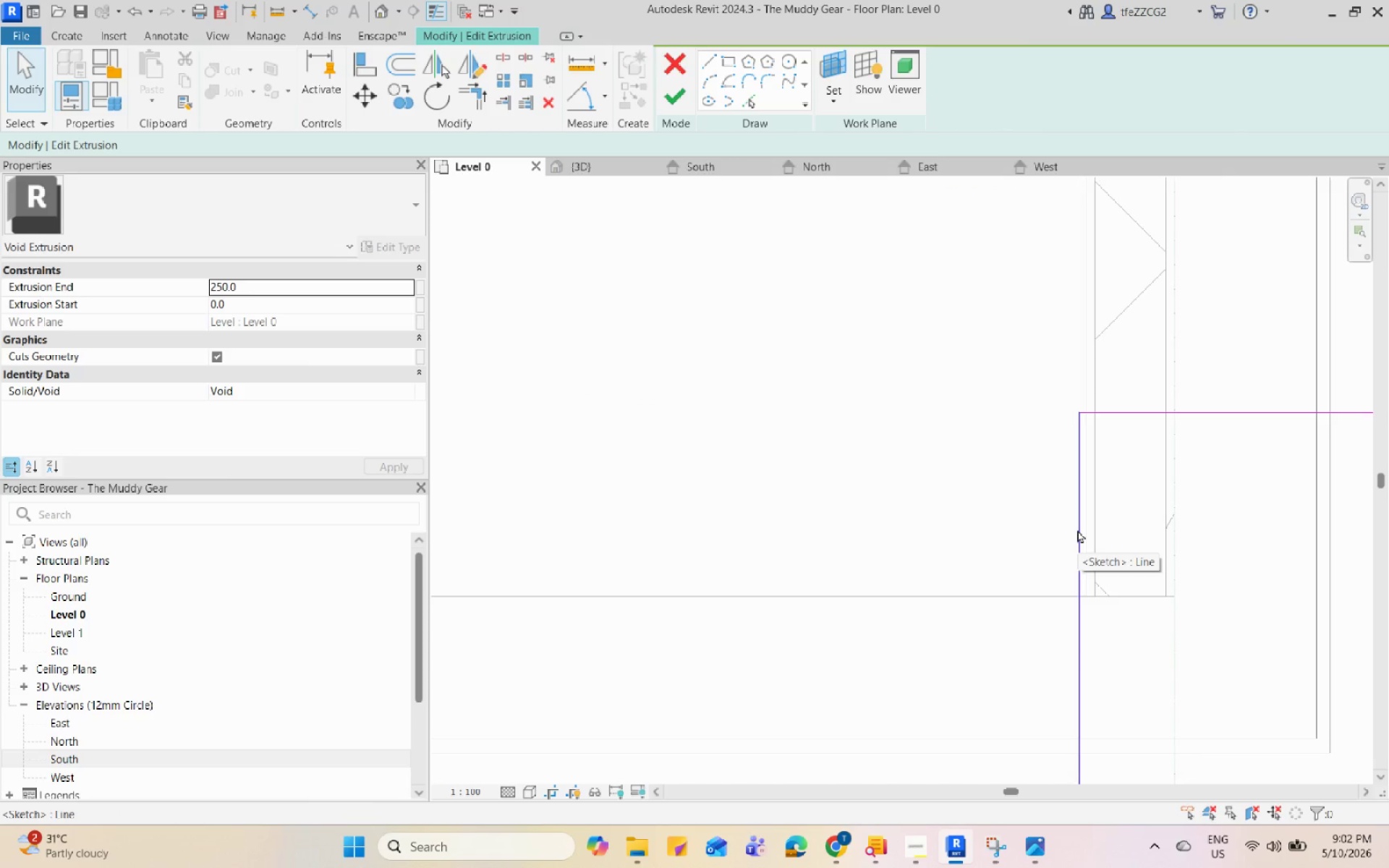 
type(AQ)
 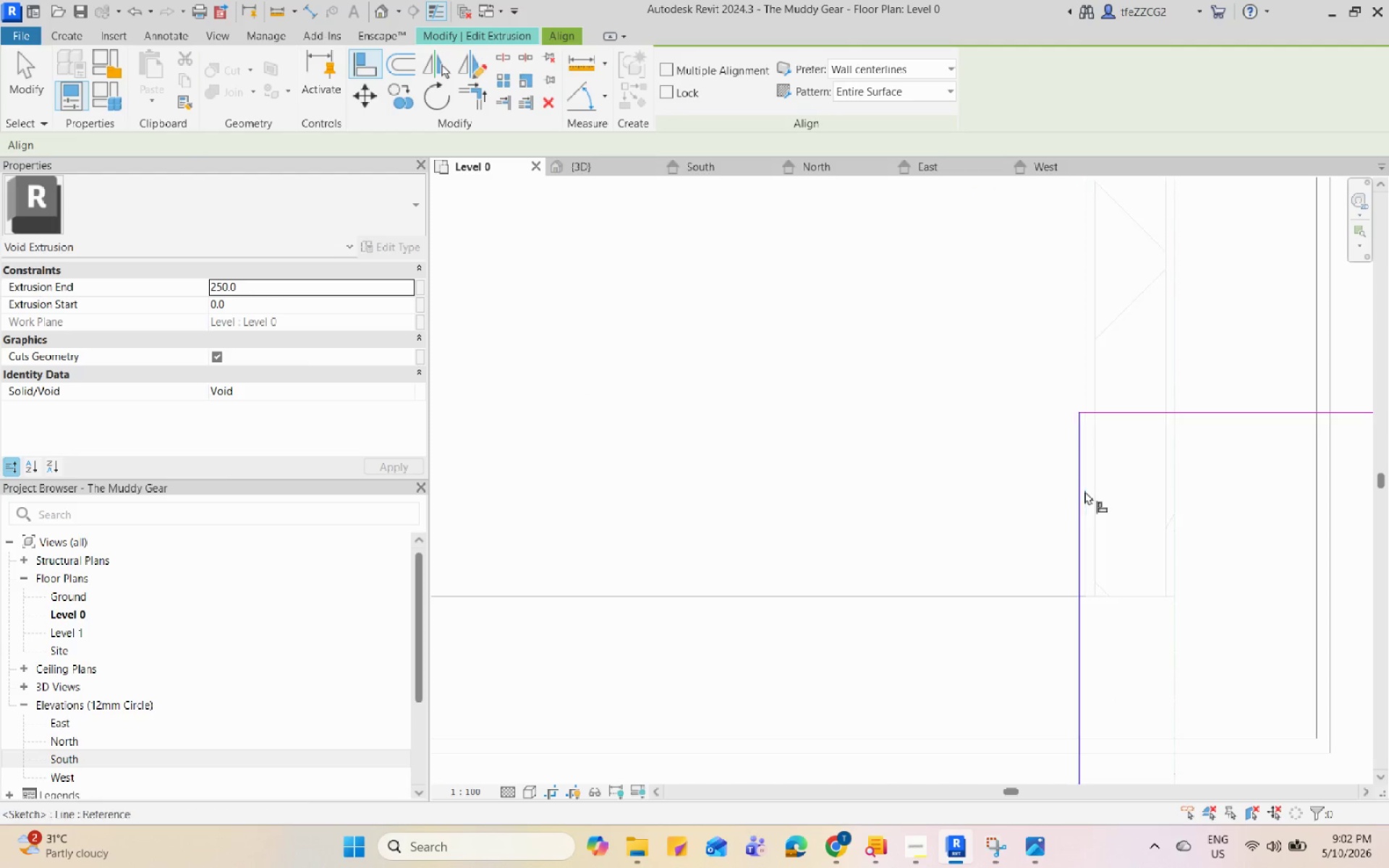 
double_click([1080, 490])
 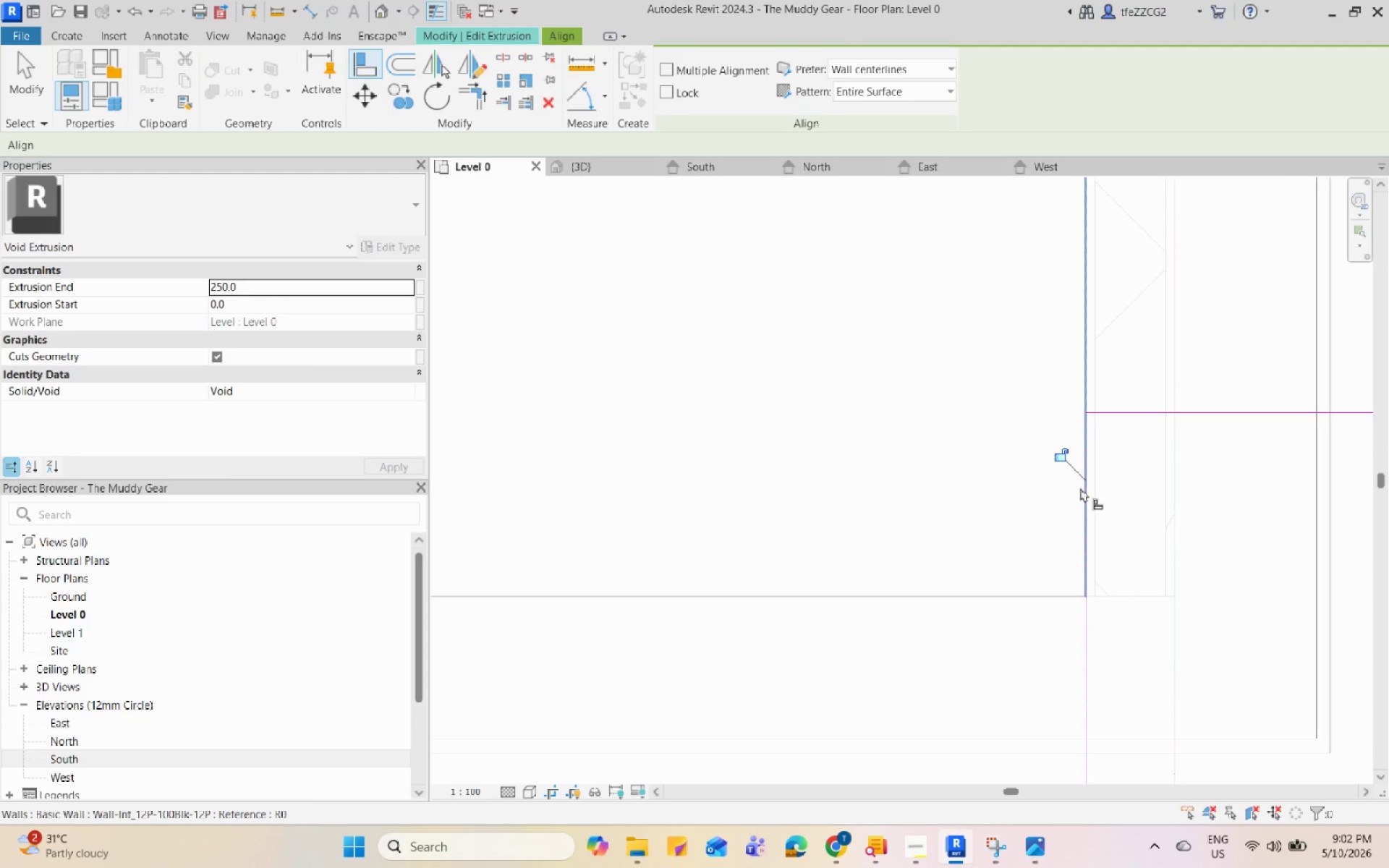 
key(Escape)
 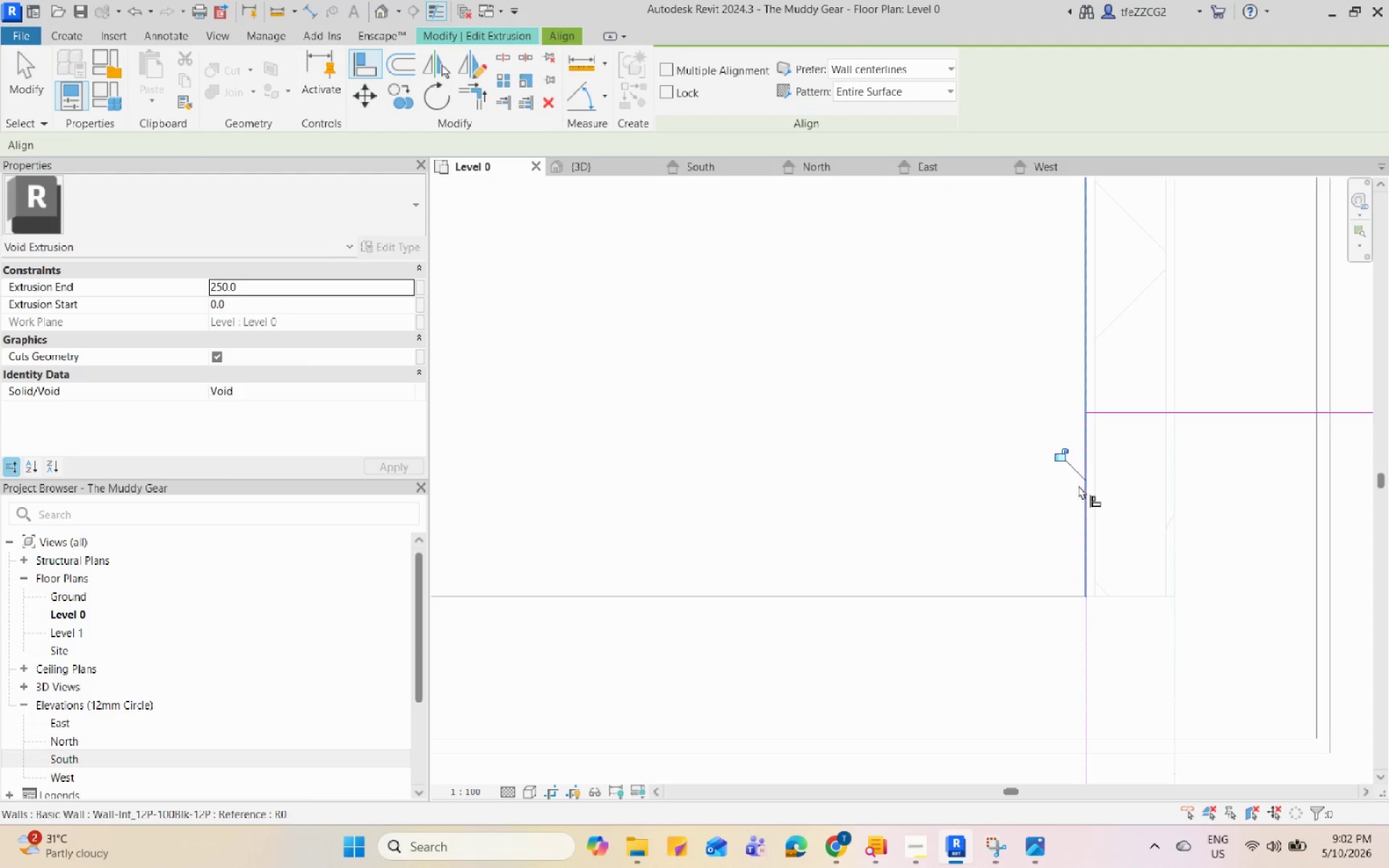 
key(Escape)
 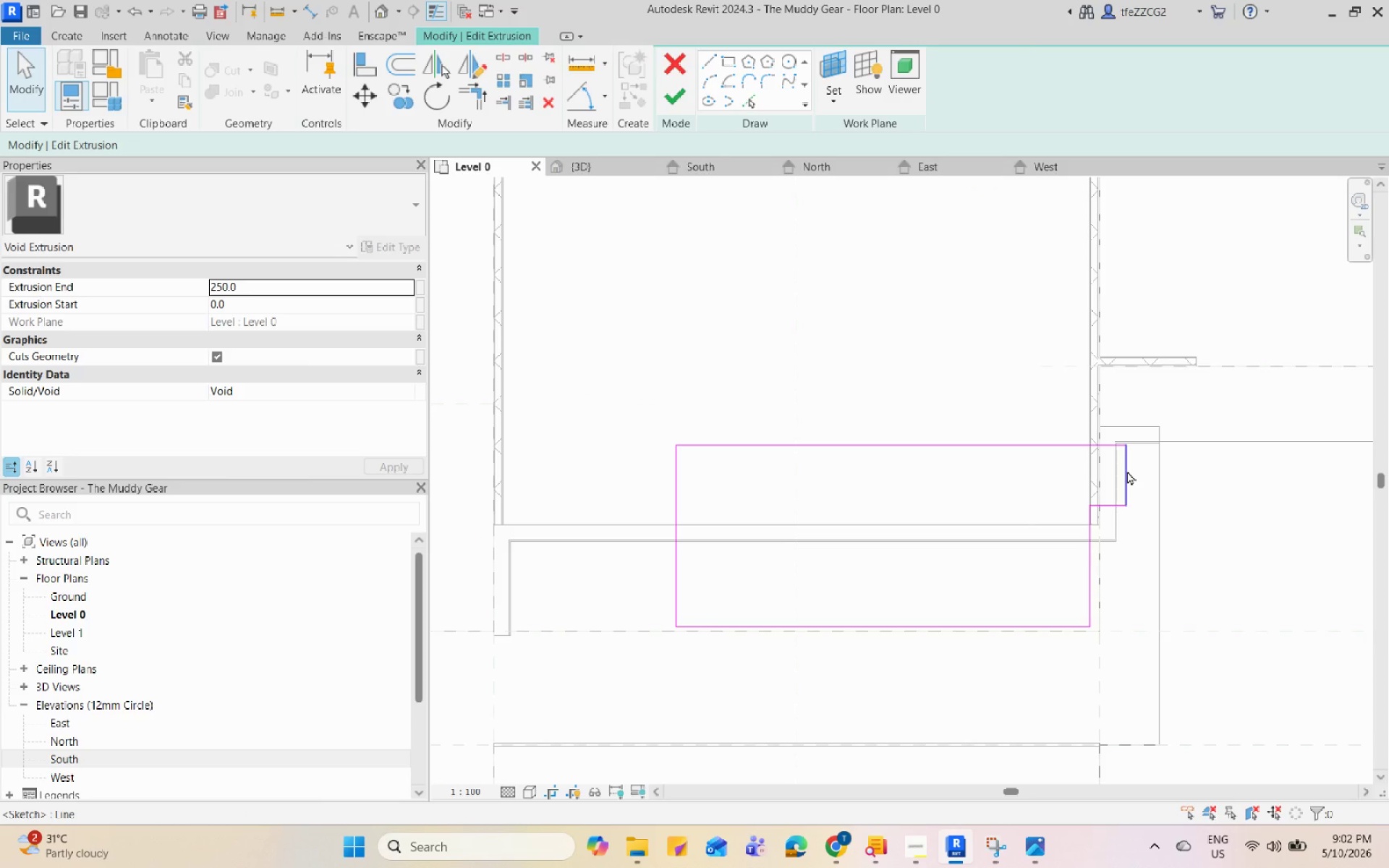 
scroll: coordinate [1107, 522], scroll_direction: down, amount: 15.0
 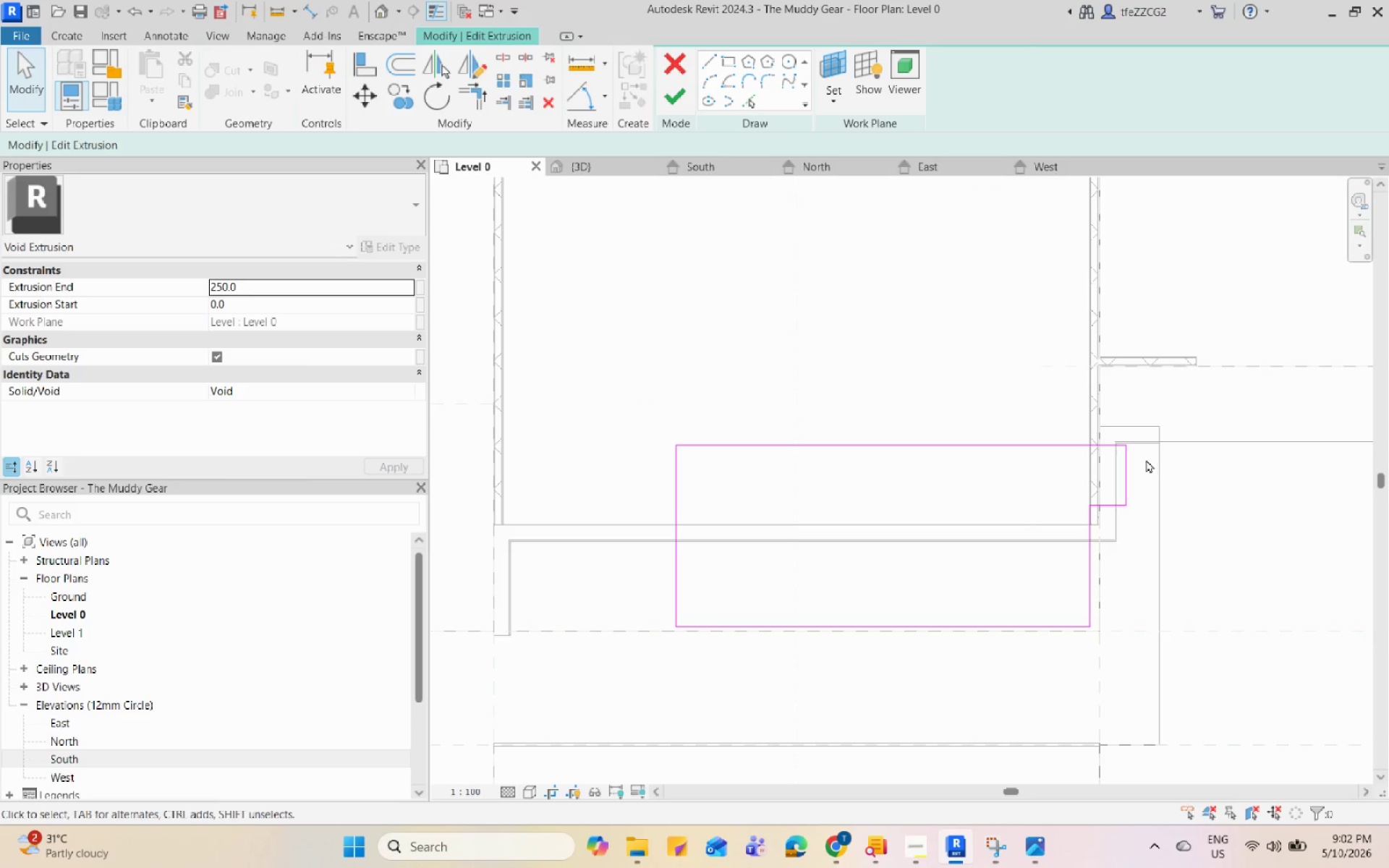 
left_click([1127, 471])
 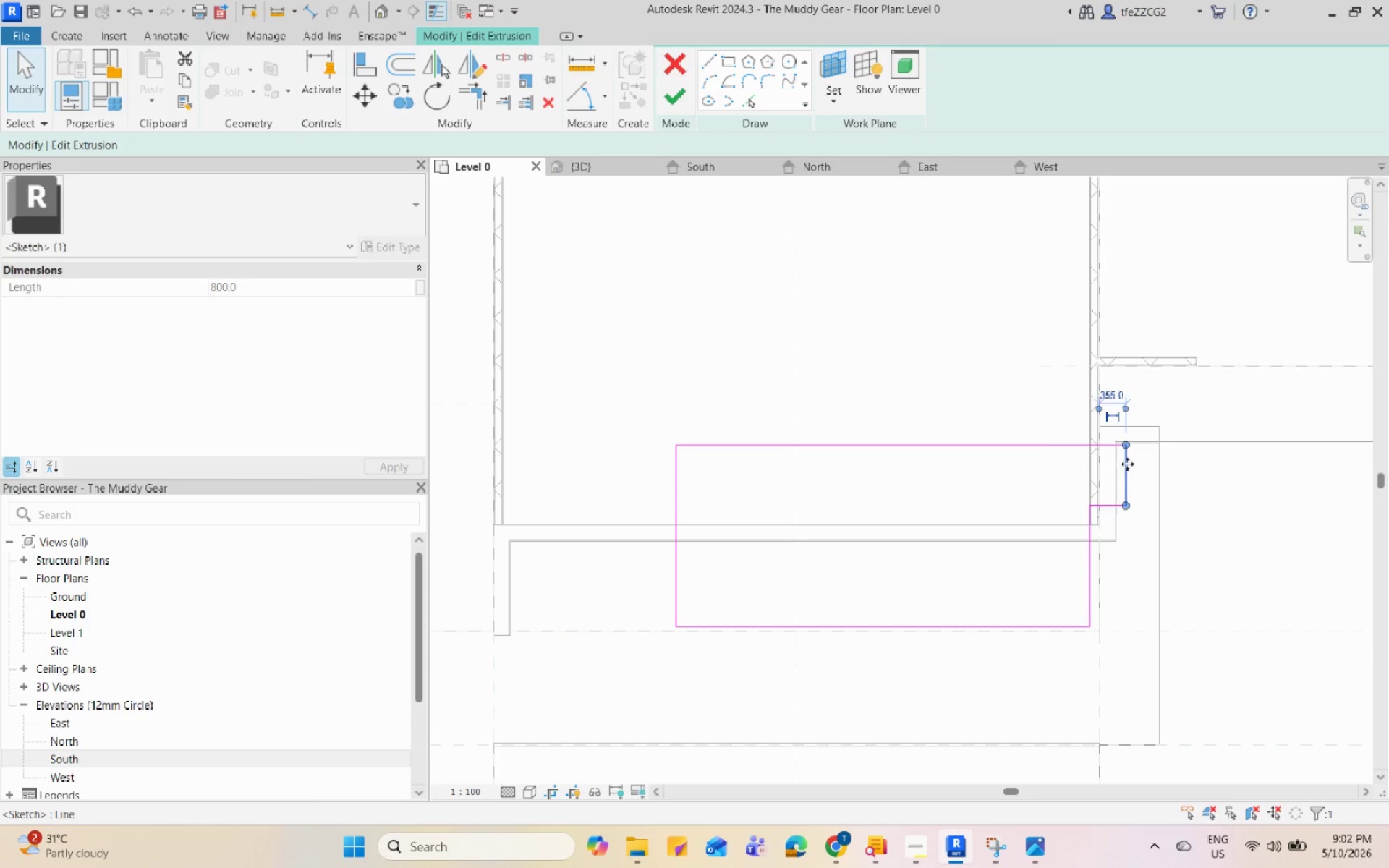 
scroll: coordinate [1103, 433], scroll_direction: up, amount: 12.0
 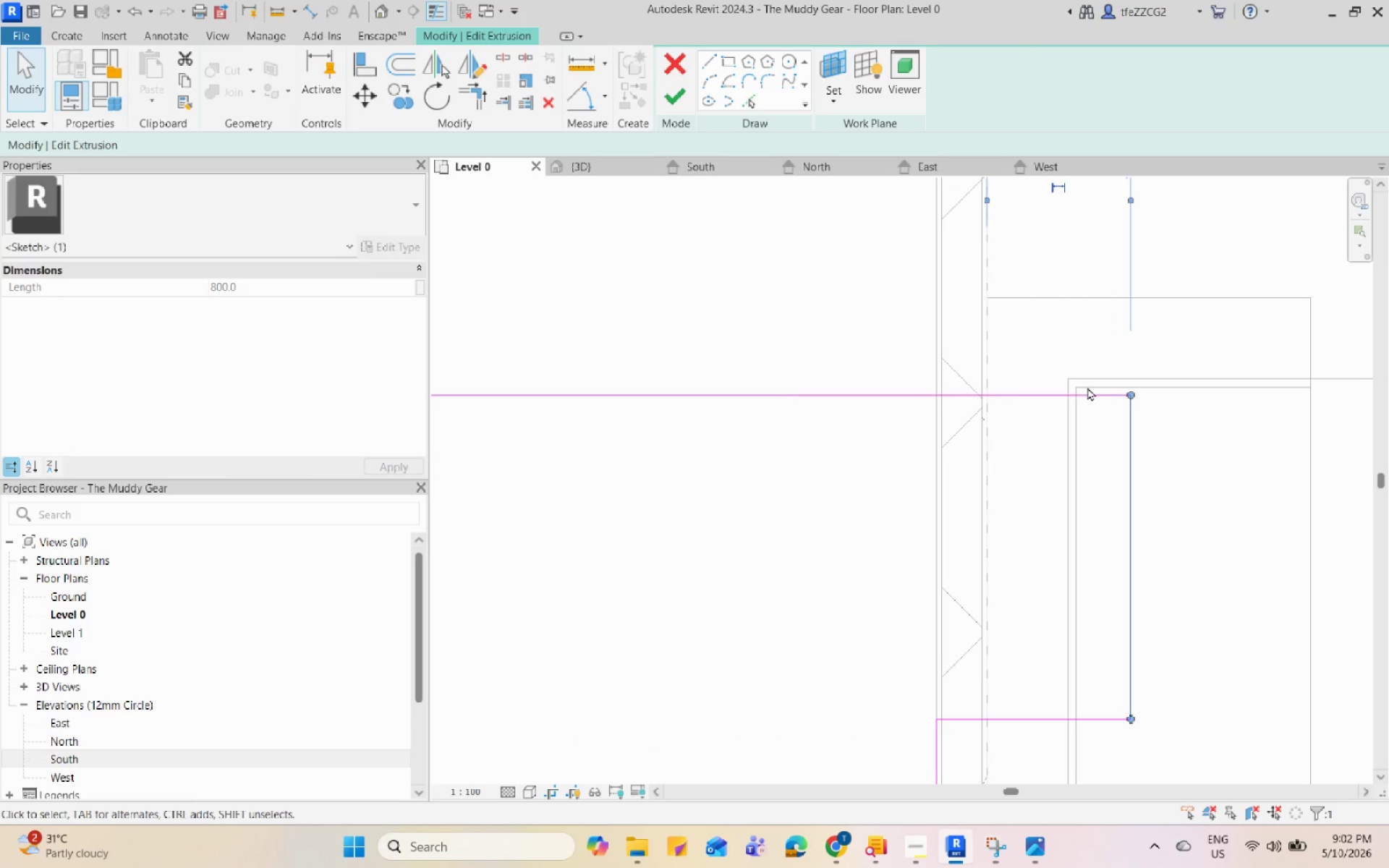 
left_click([1090, 396])
 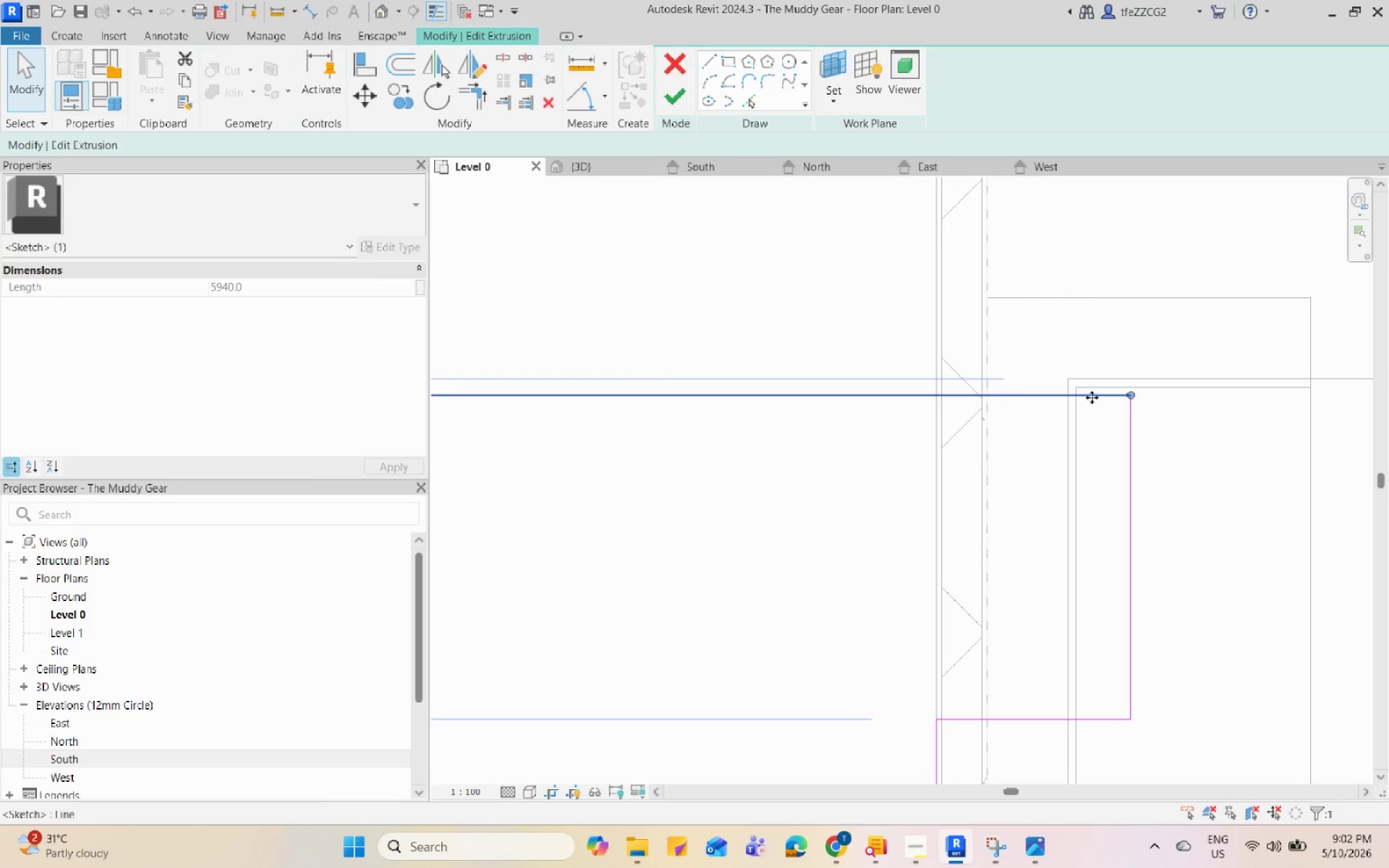 
left_click_drag(start_coordinate=[1092, 396], to_coordinate=[1092, 413])
 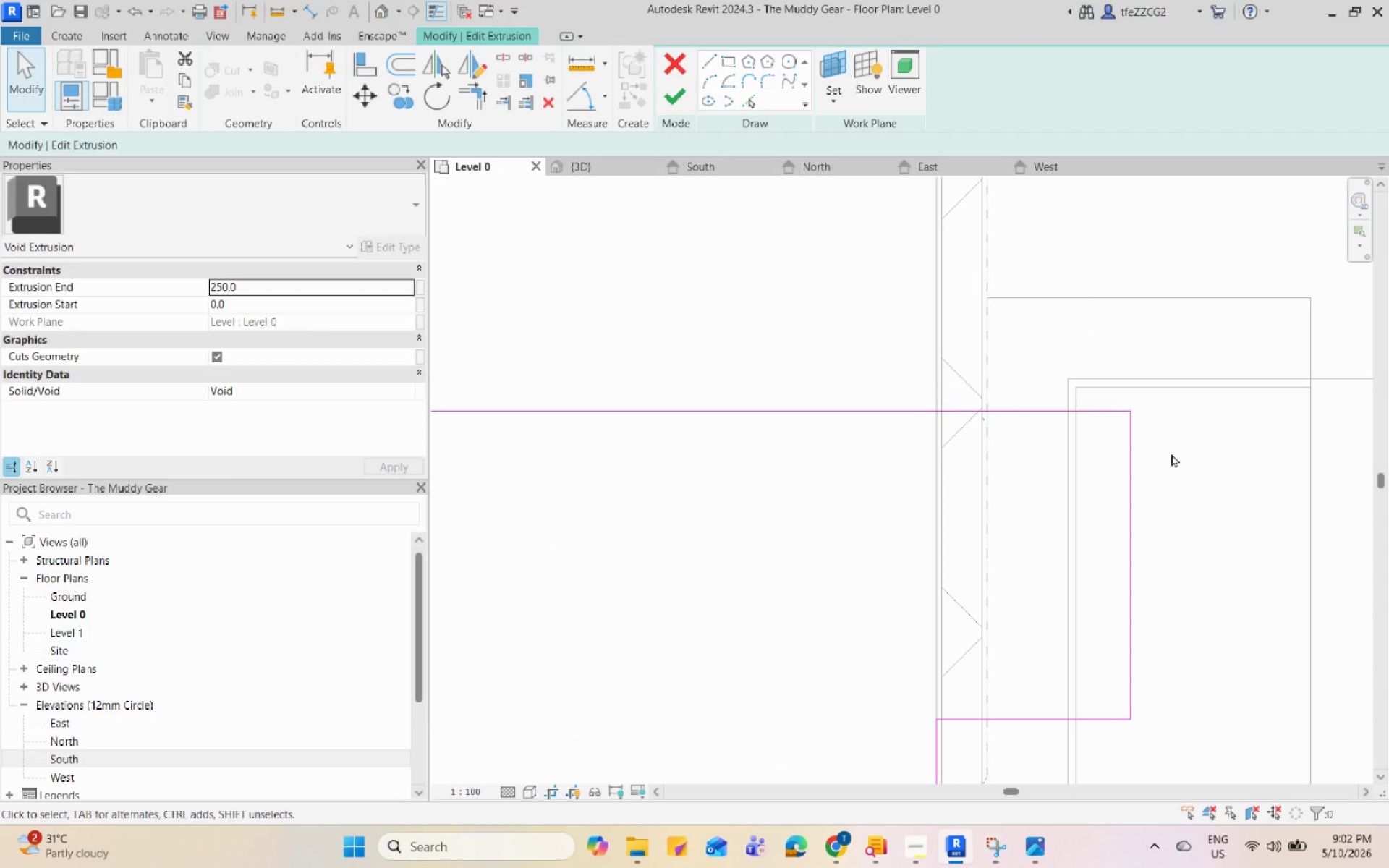 
scroll: coordinate [657, 579], scroll_direction: down, amount: 14.0
 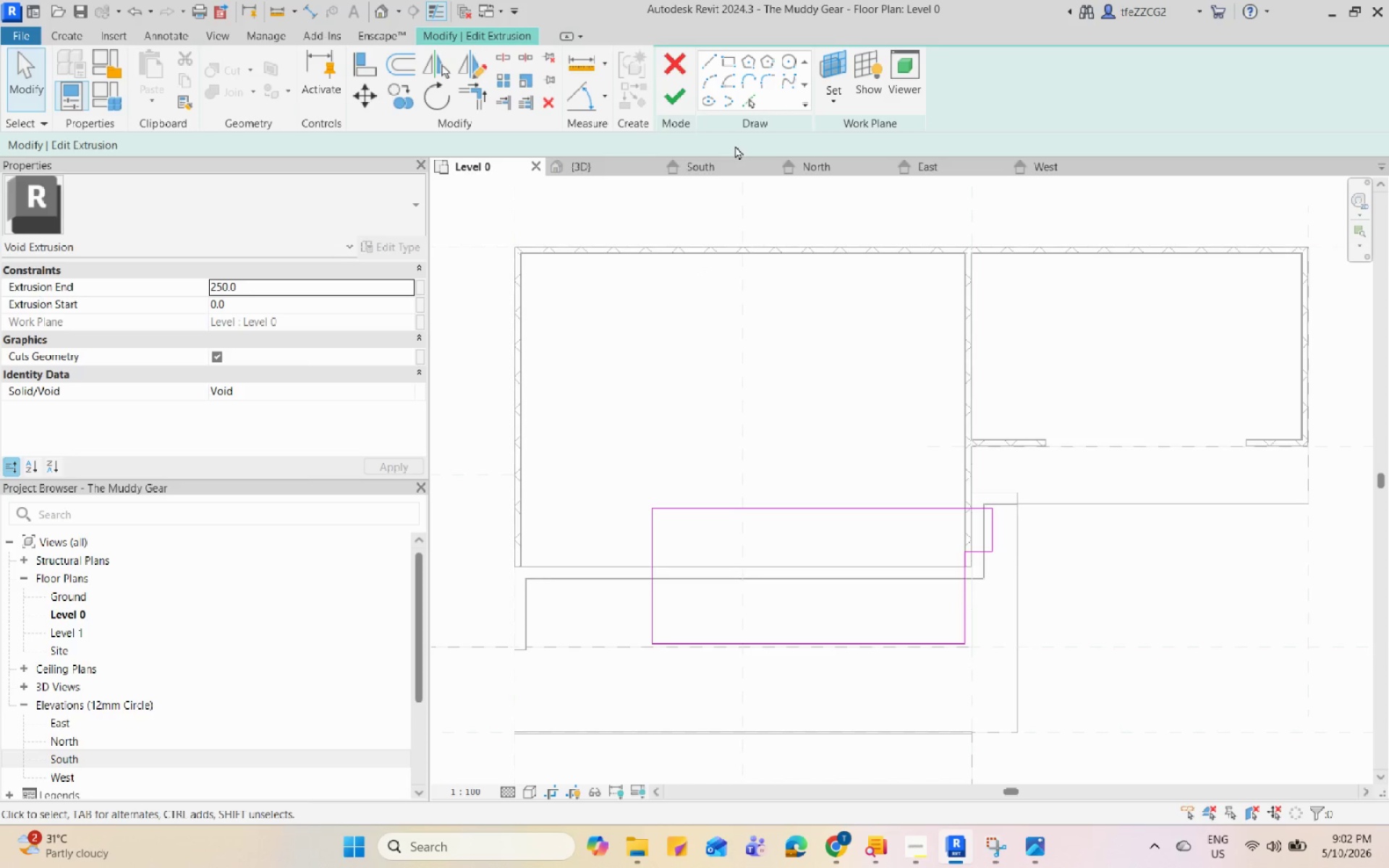 
left_click([729, 158])
 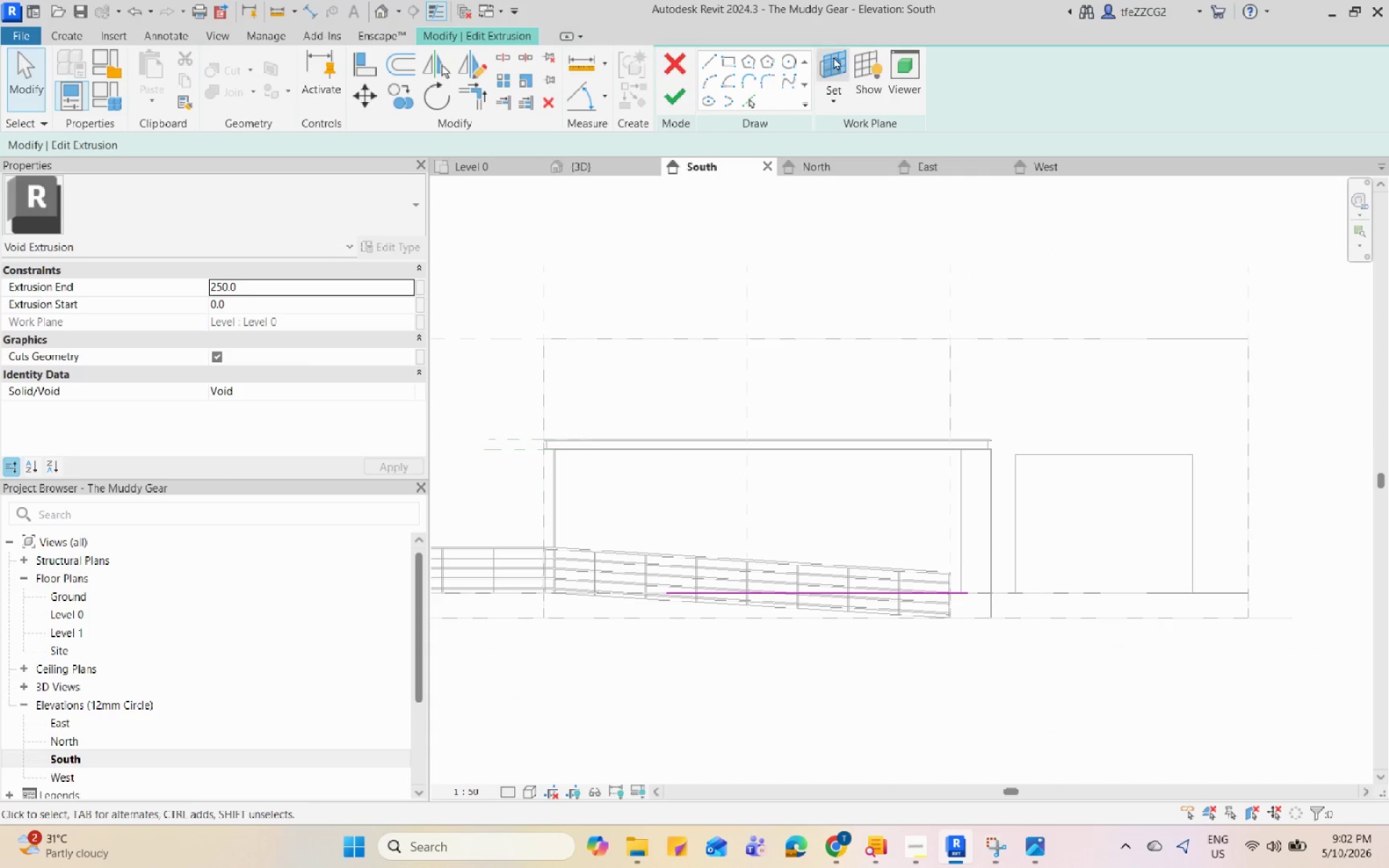 
left_click([676, 99])
 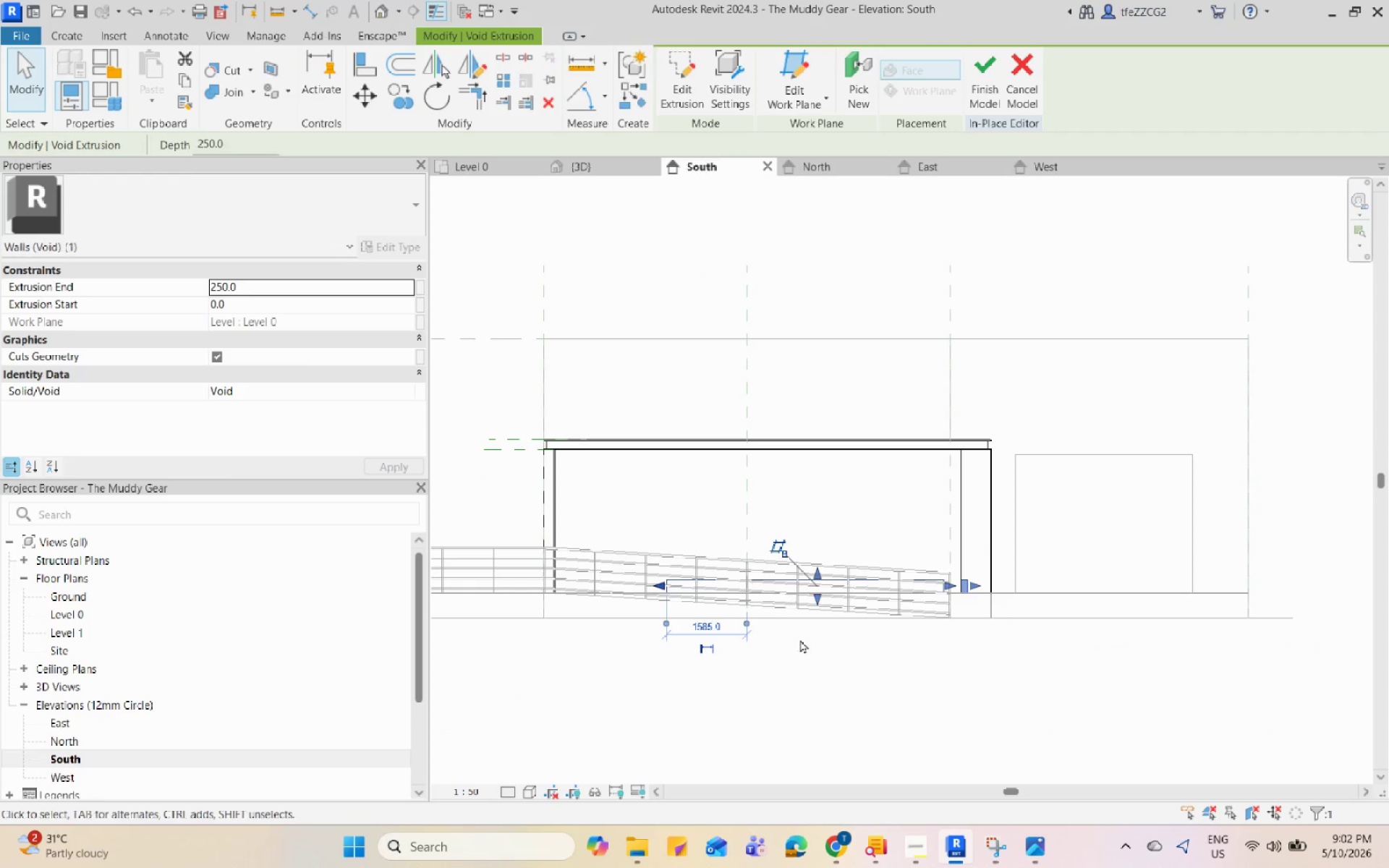 
scroll: coordinate [819, 610], scroll_direction: up, amount: 3.0
 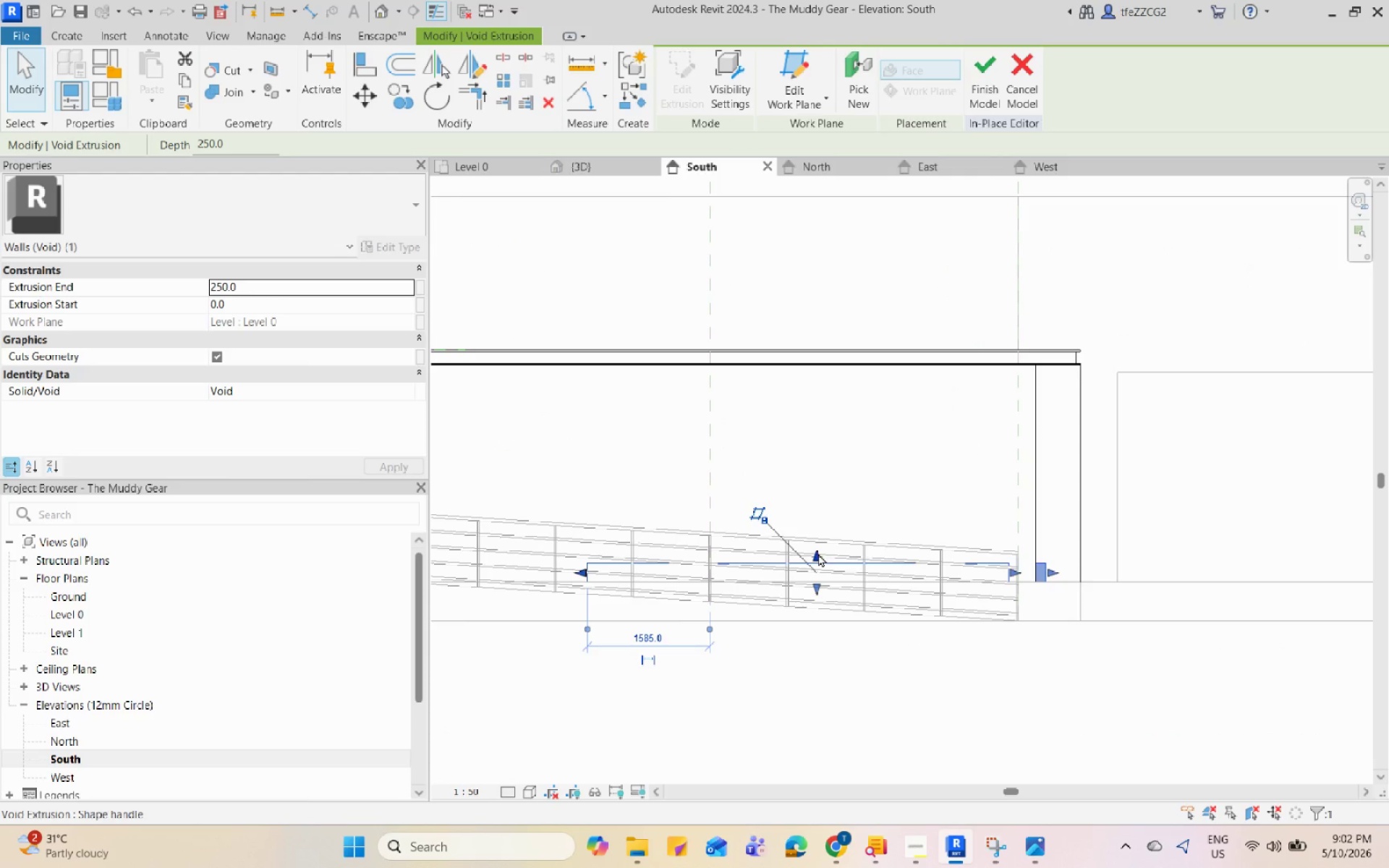 
left_click_drag(start_coordinate=[816, 553], to_coordinate=[834, 367])
 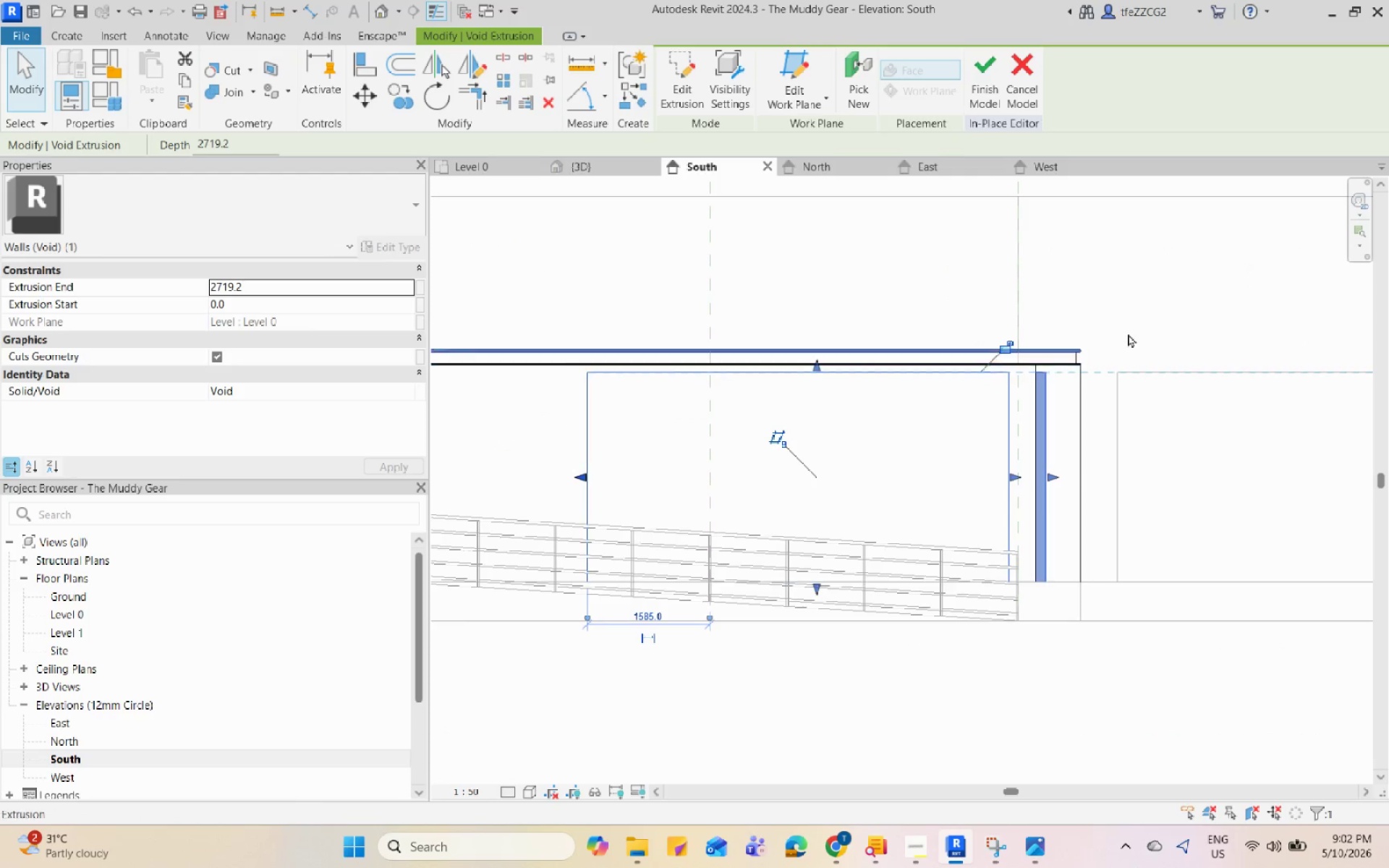 
key(Escape)
 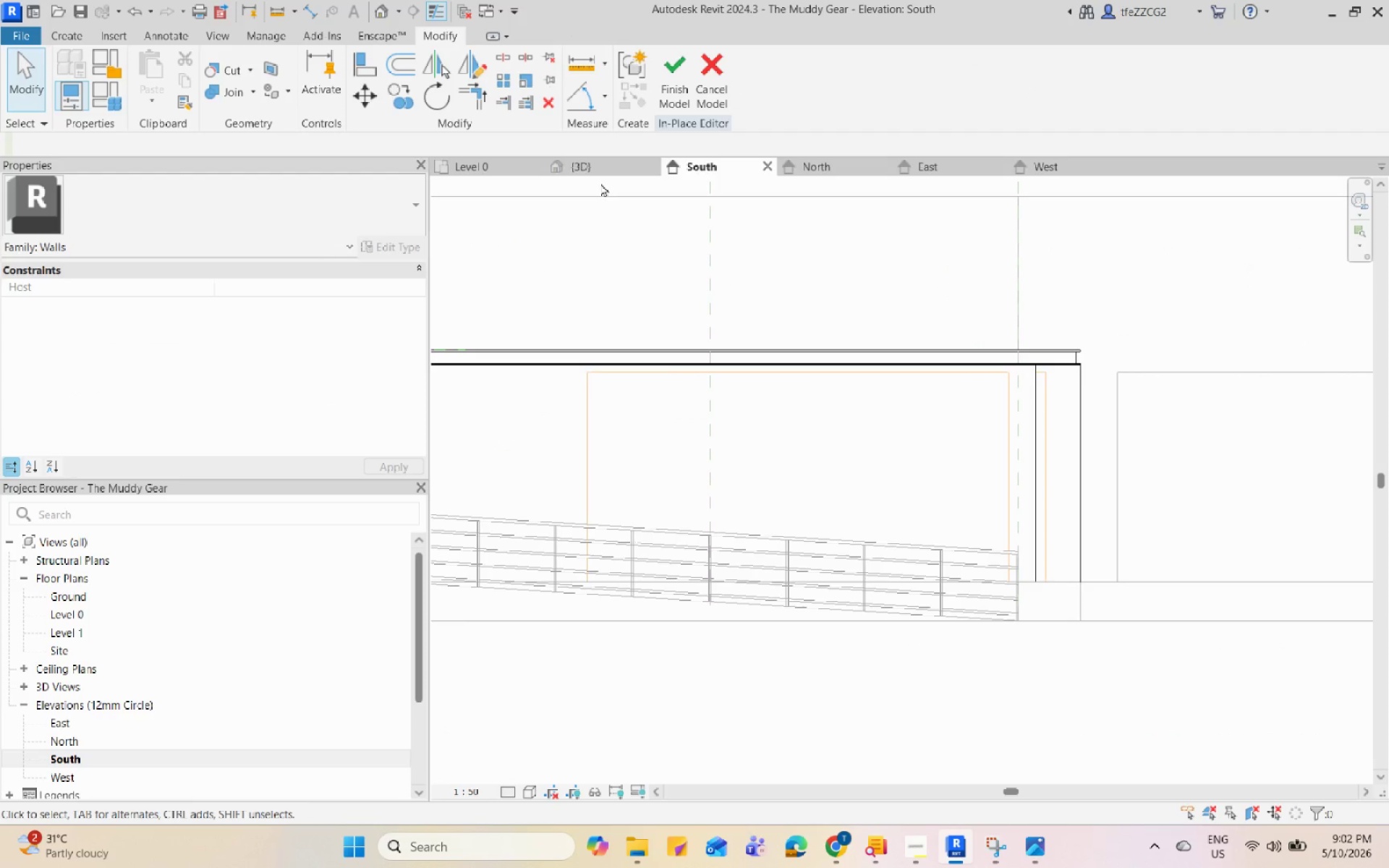 
left_click([606, 162])
 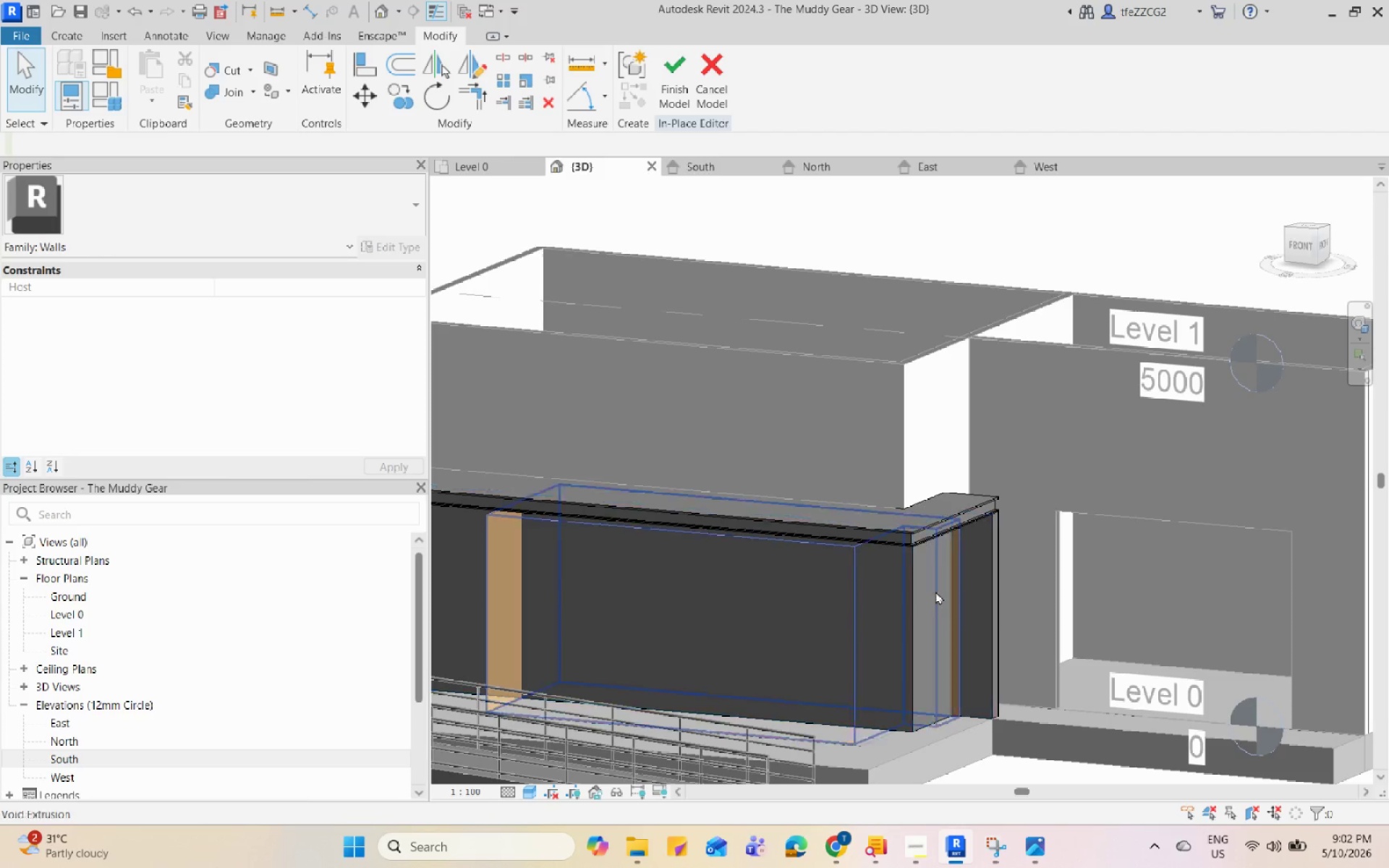 
left_click([857, 603])
 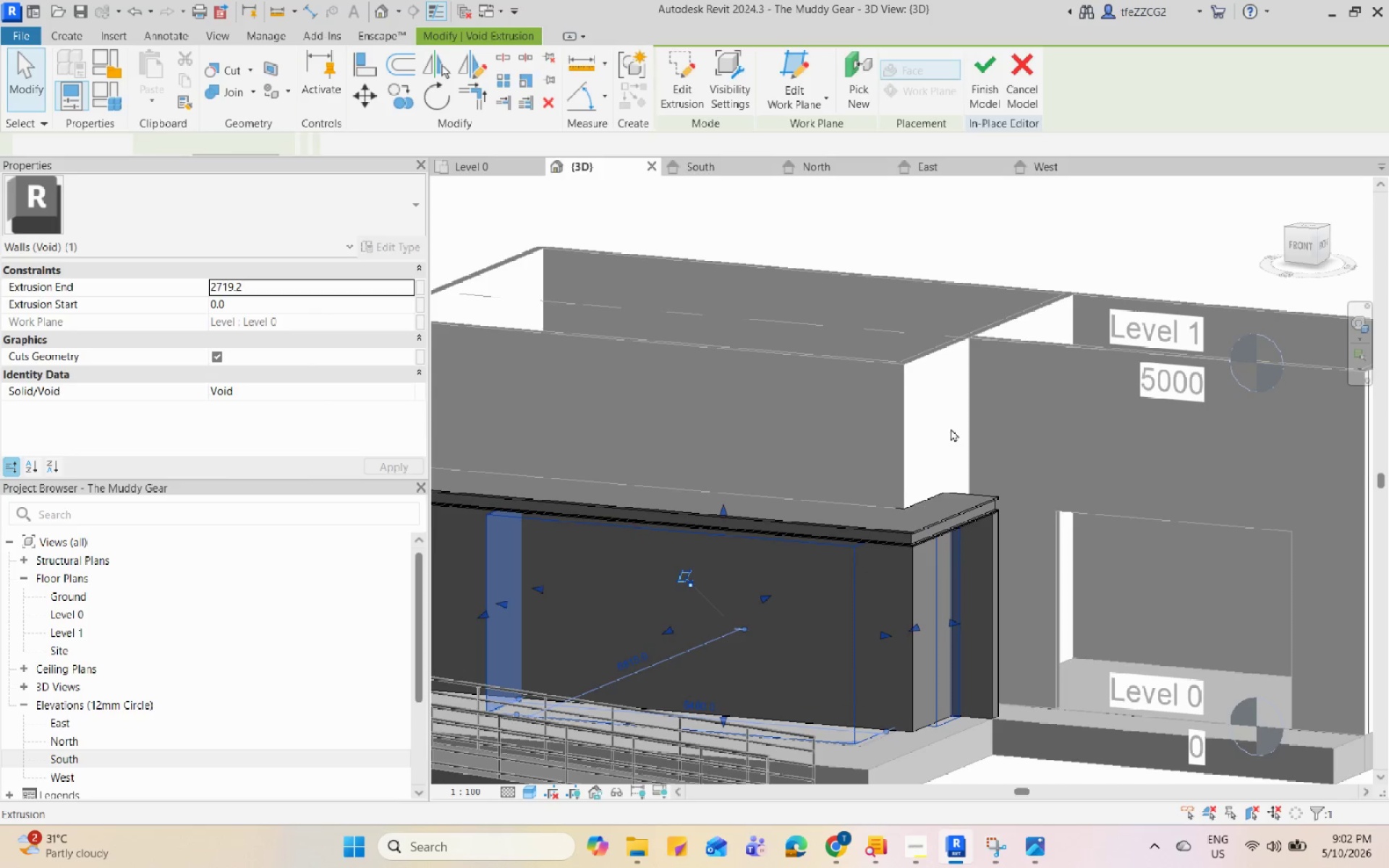 
key(Escape)
 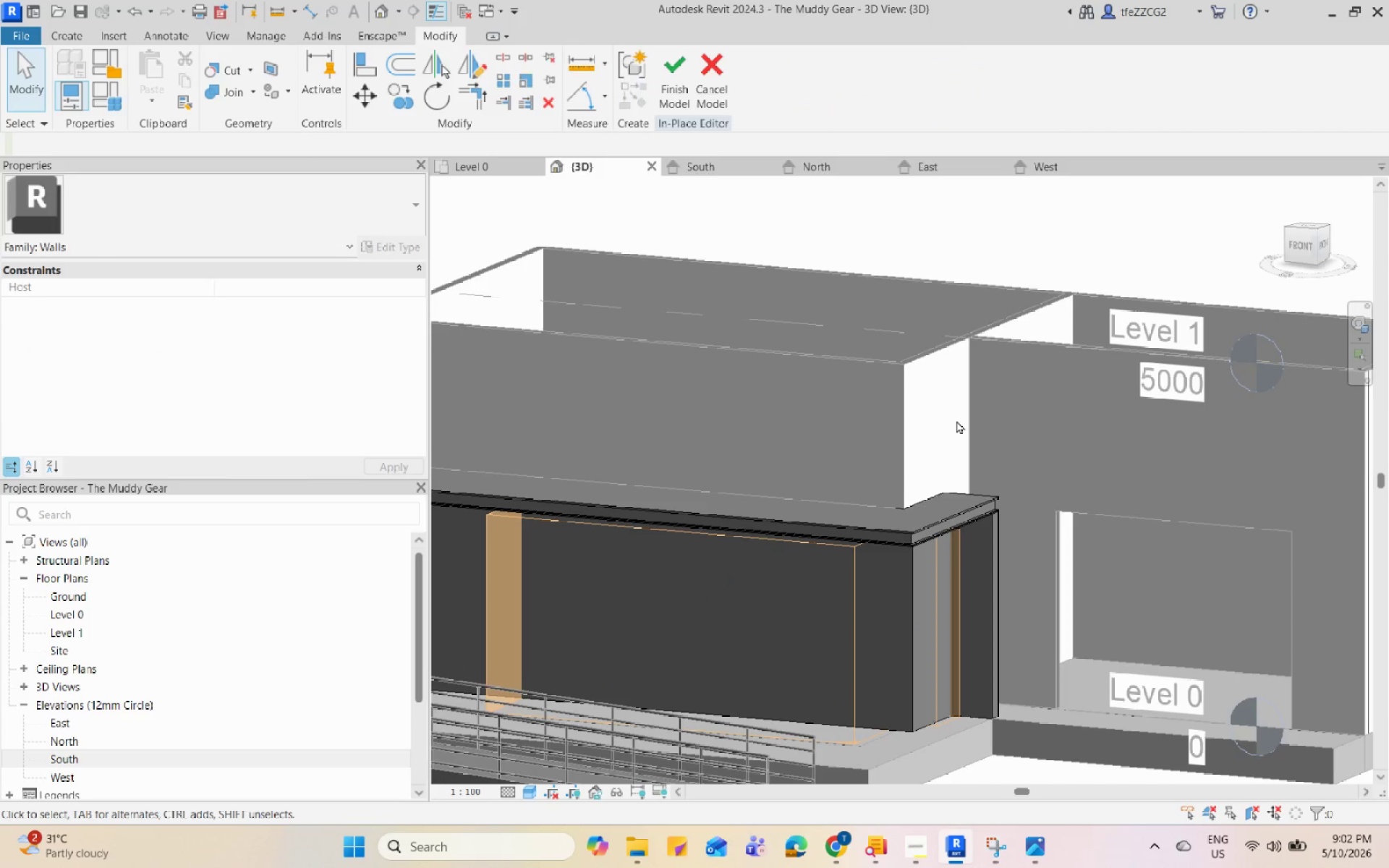 
scroll: coordinate [951, 562], scroll_direction: down, amount: 2.0
 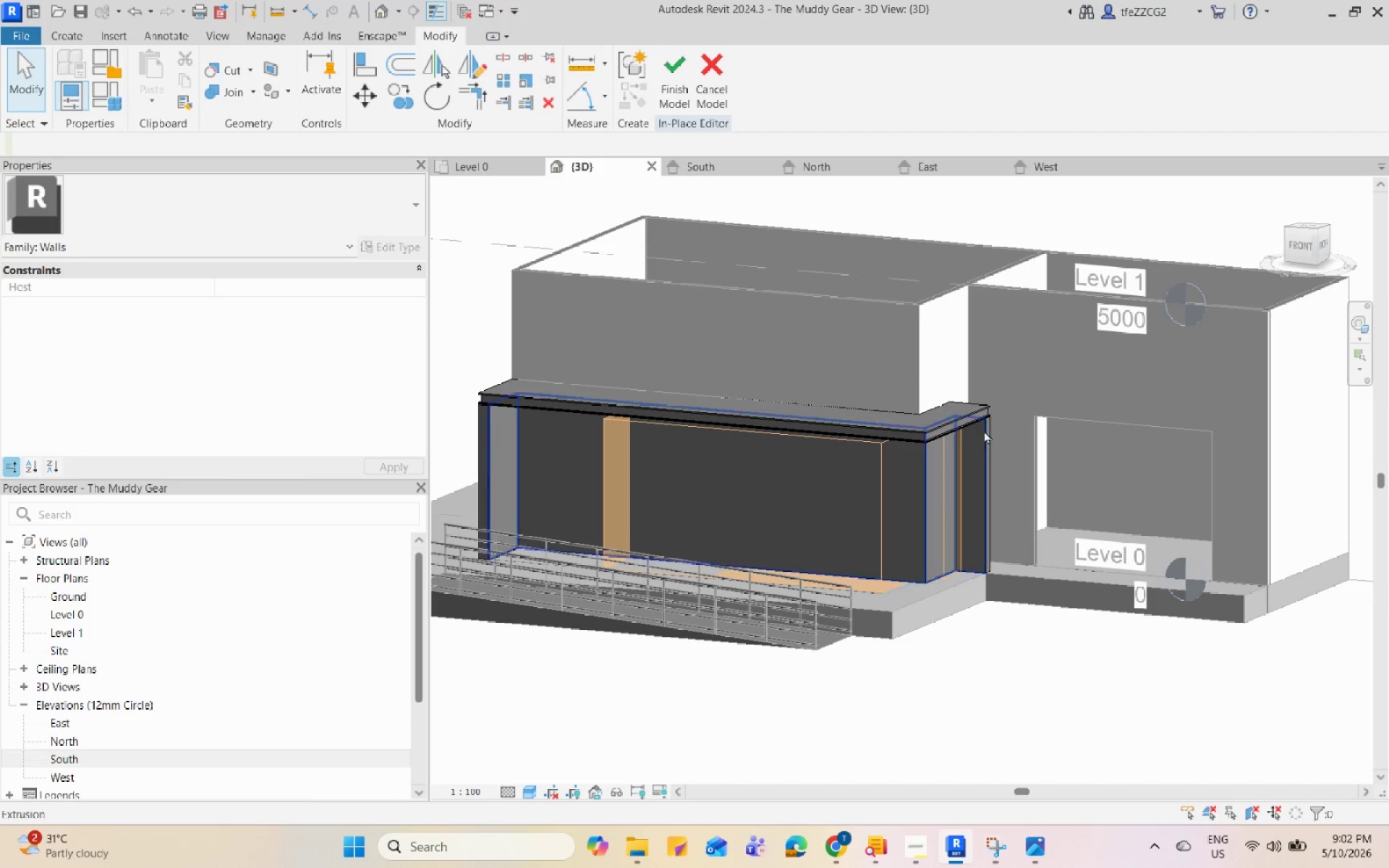 
left_click([985, 425])
 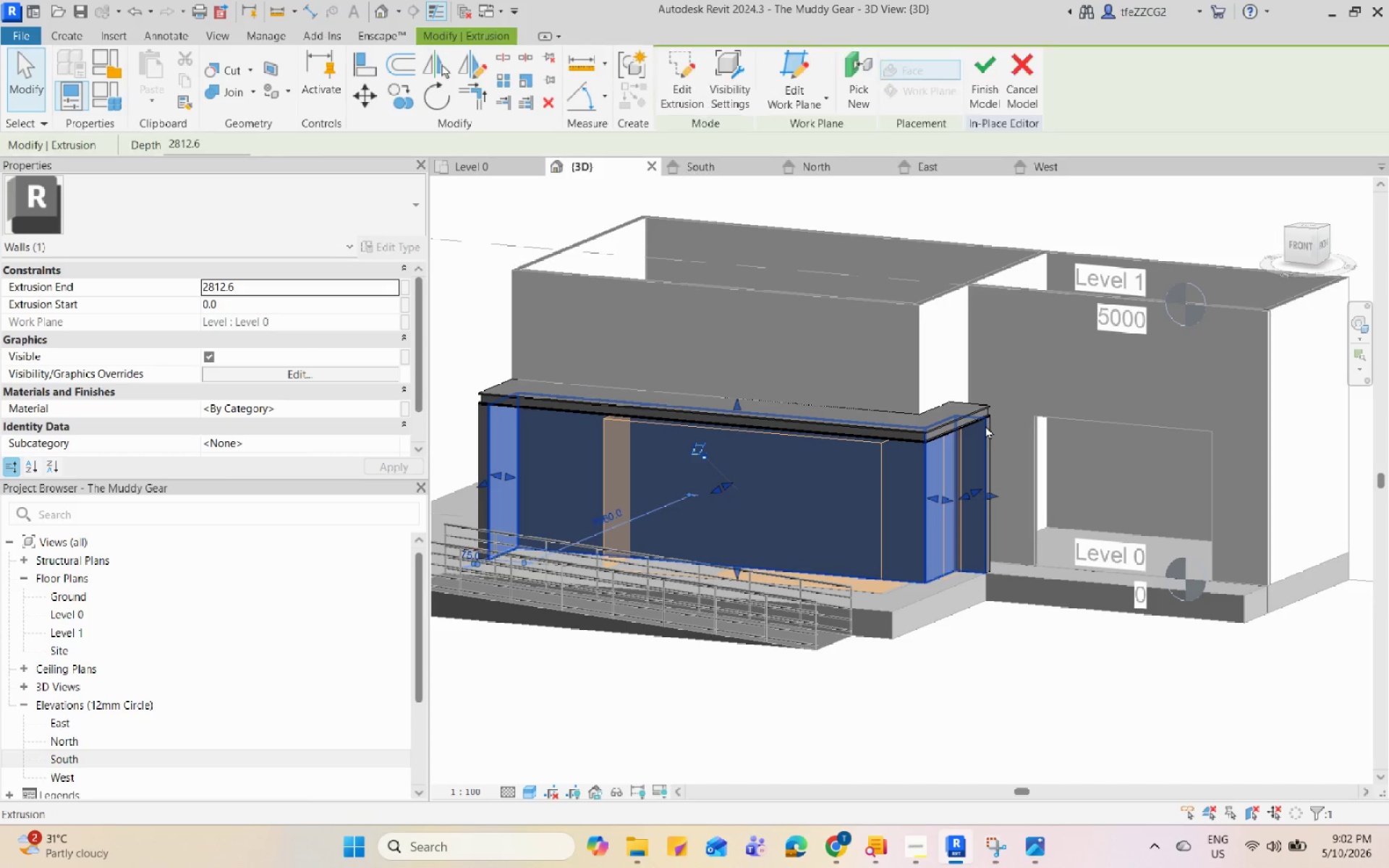 
key(Escape)
 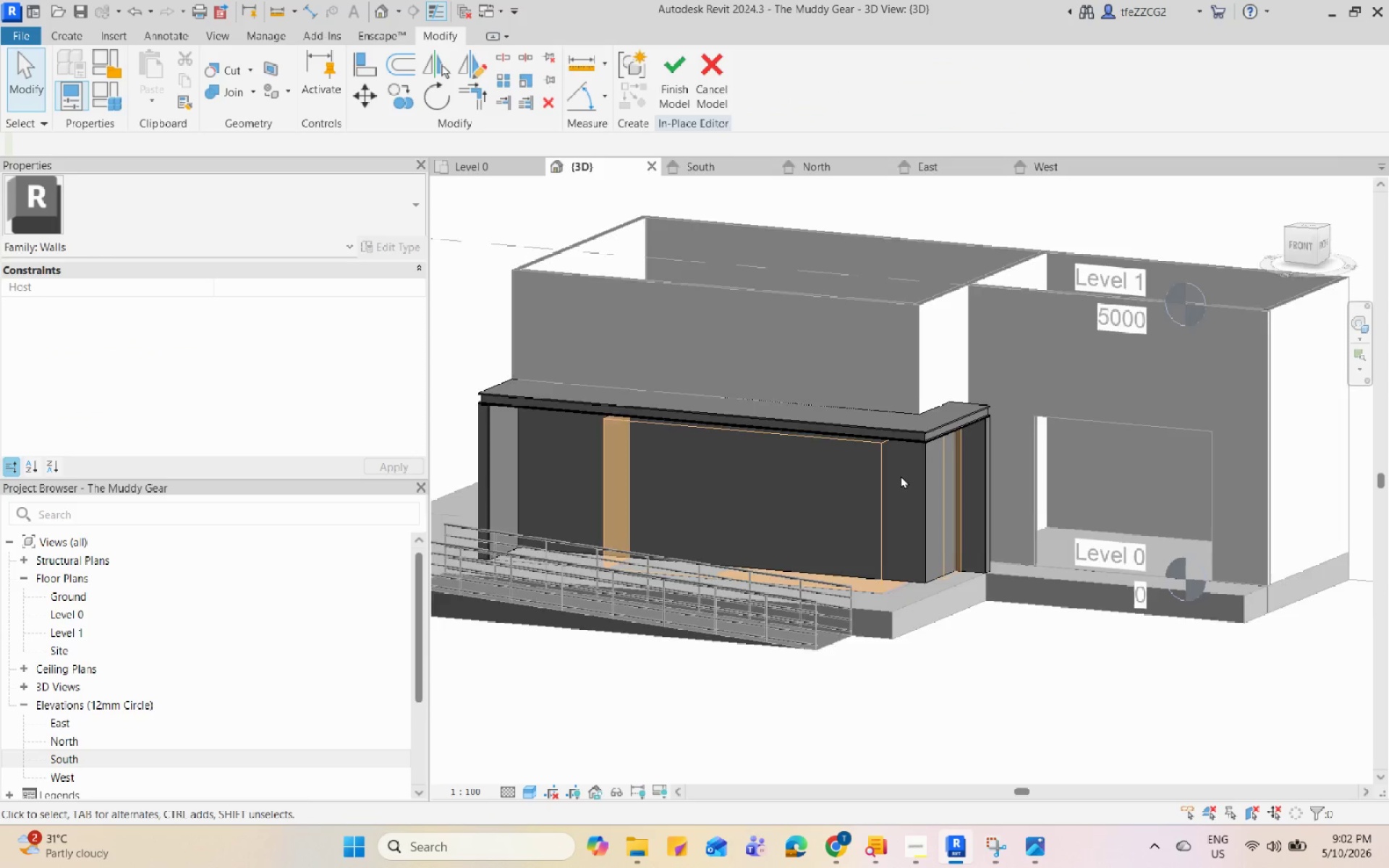 
left_click([870, 464])
 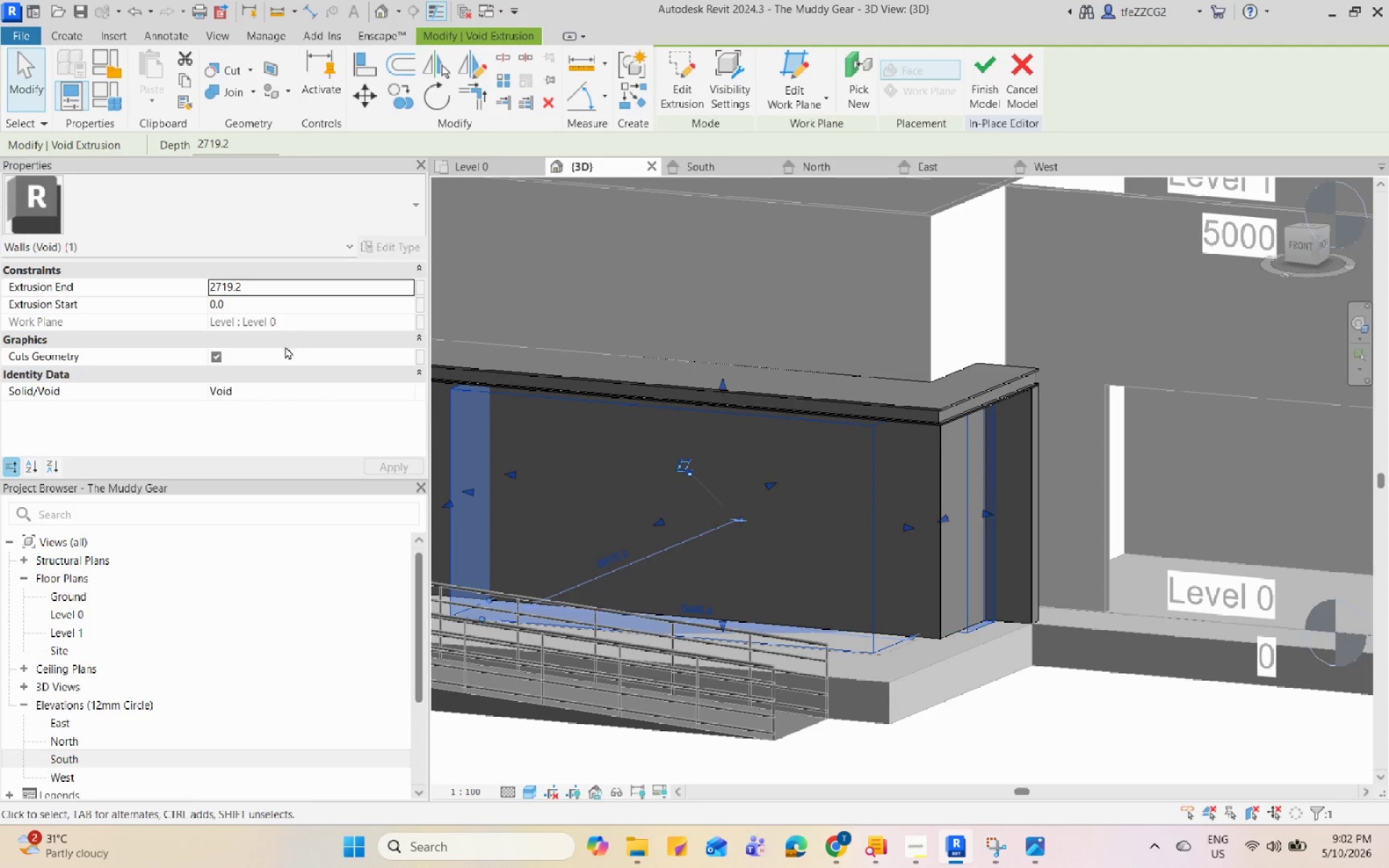 
scroll: coordinate [896, 477], scroll_direction: up, amount: 3.0
 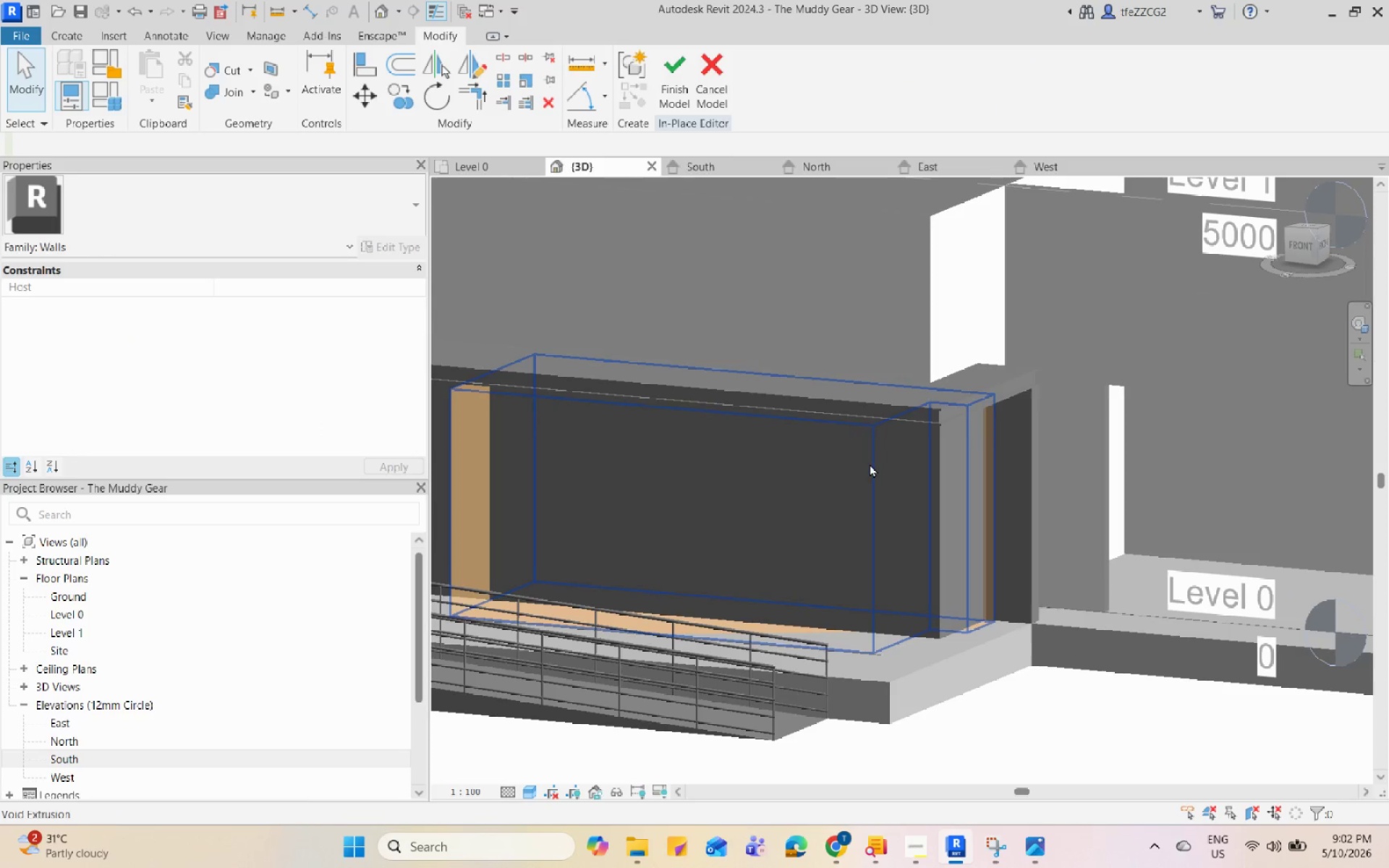 
key(Escape)
 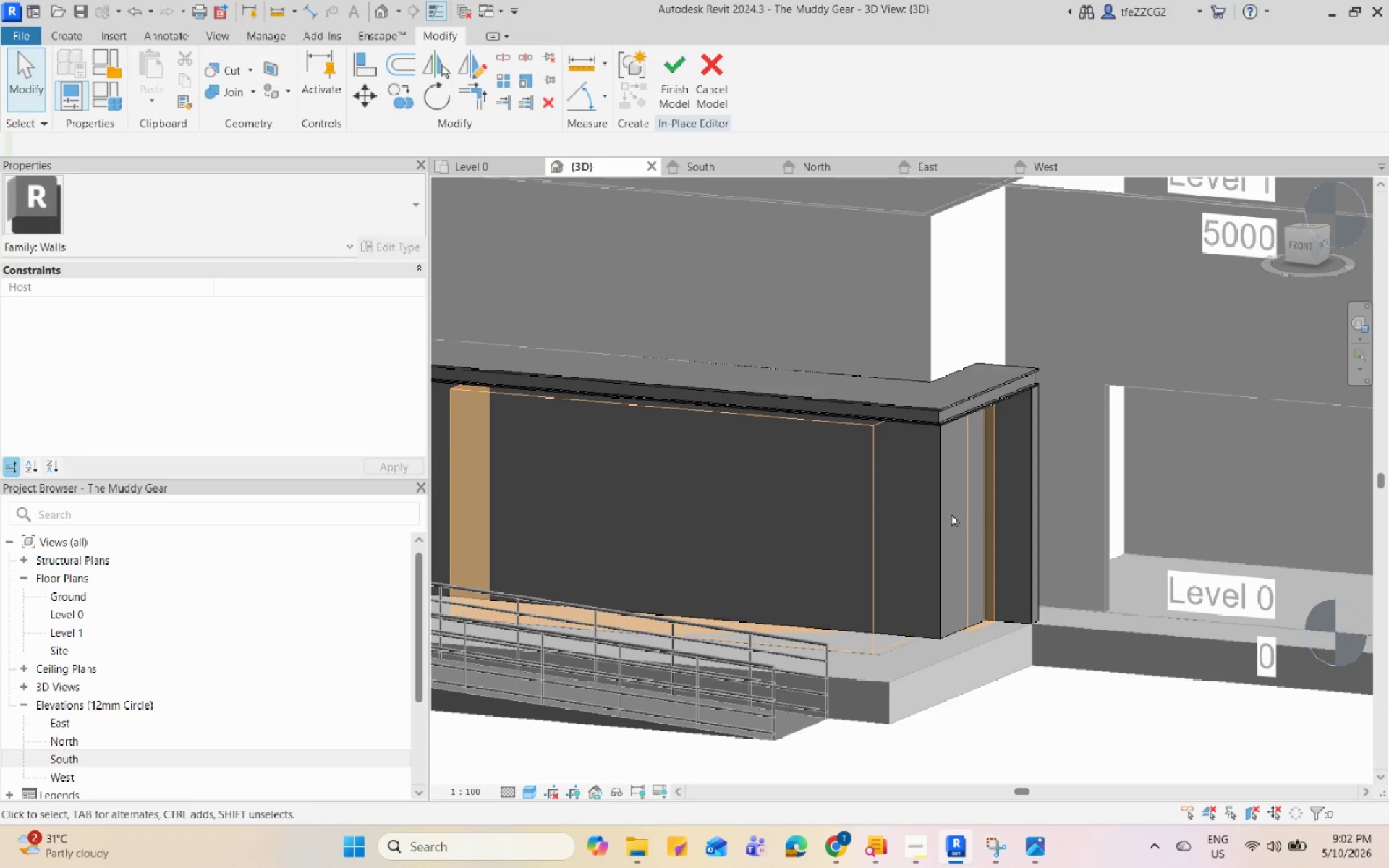 
scroll: coordinate [951, 514], scroll_direction: down, amount: 1.0
 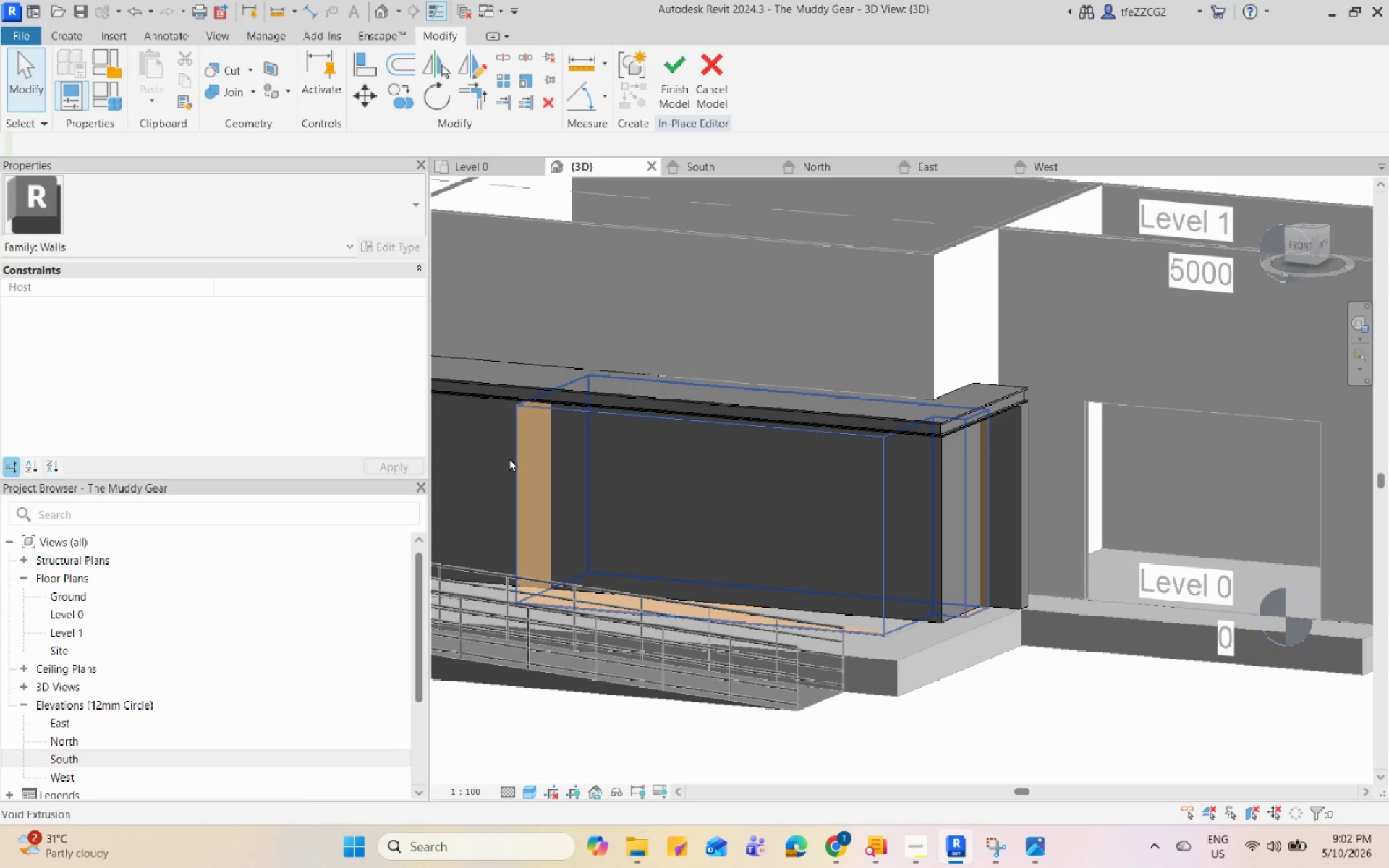 
left_click([509, 458])
 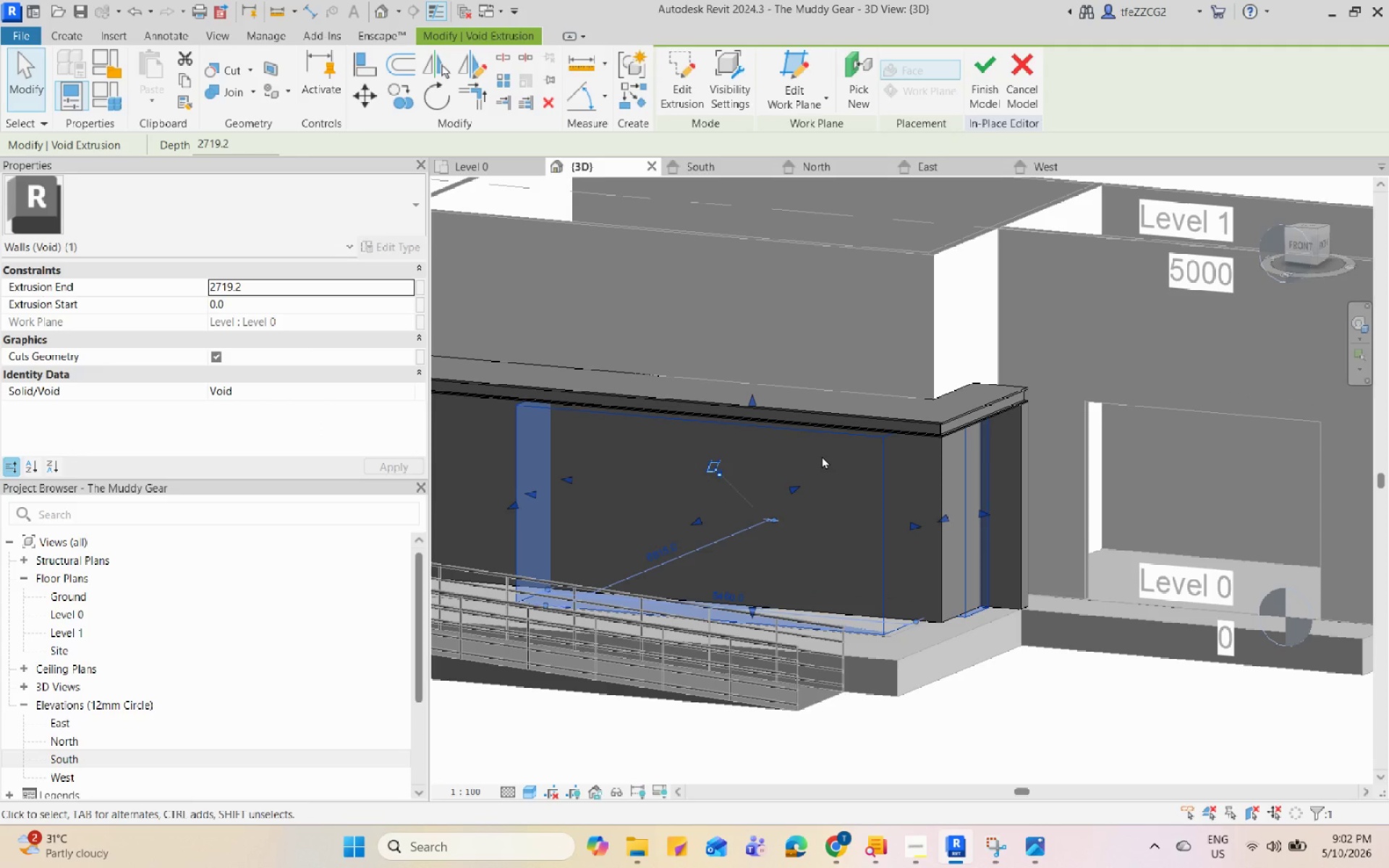 
hold_key(key=ControlLeft, duration=1.64)
 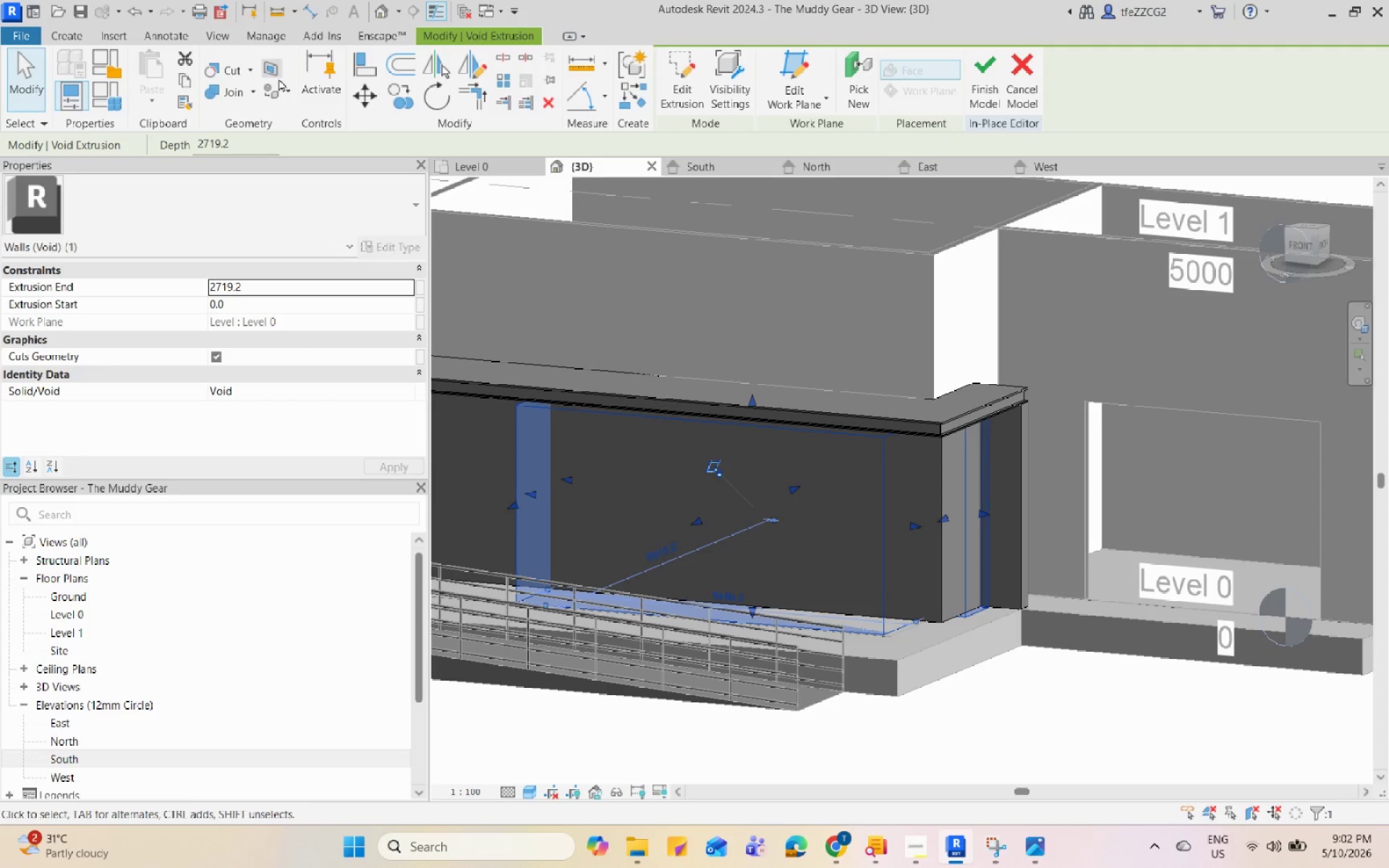 
left_click([254, 72])
 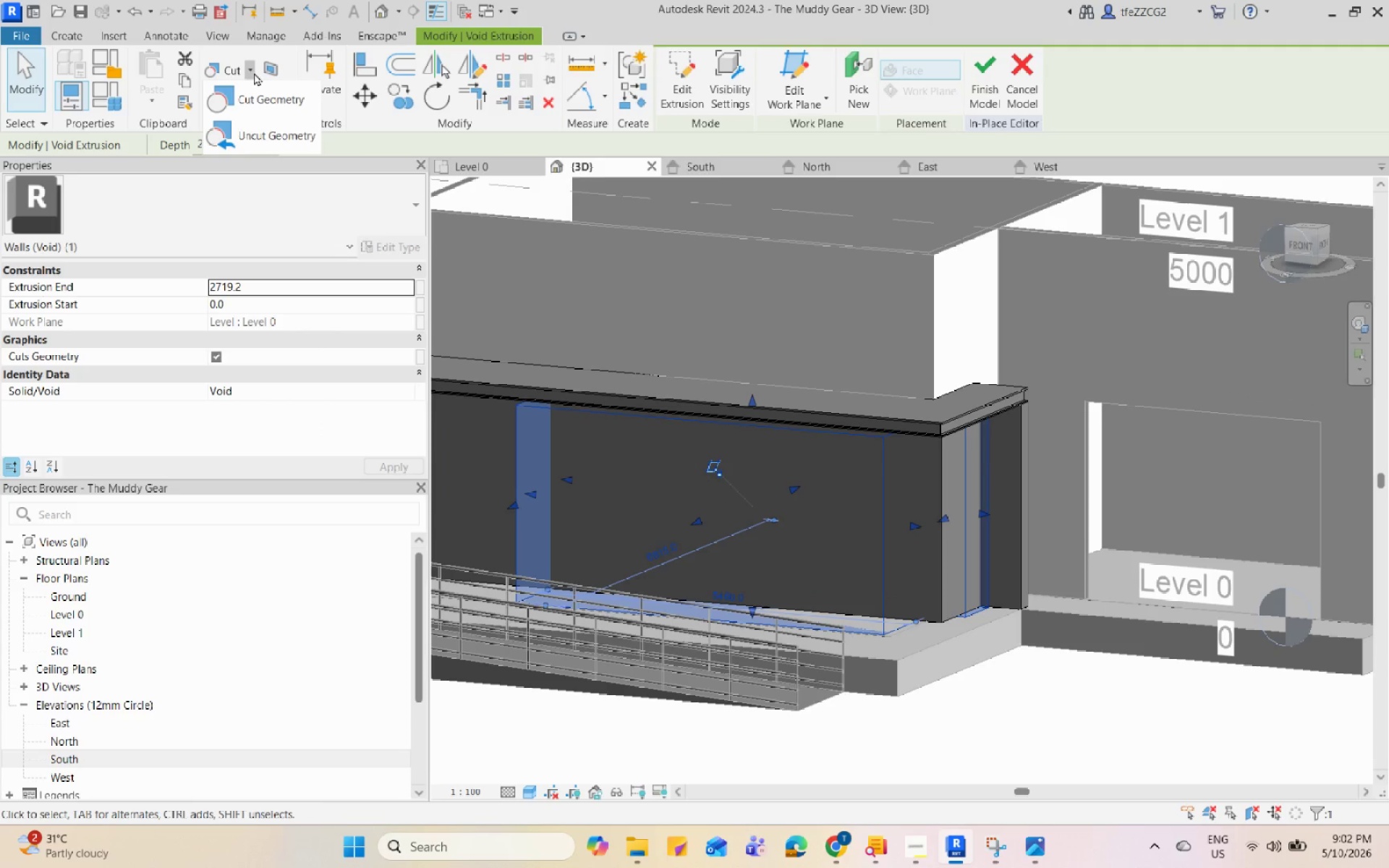 
left_click([254, 72])
 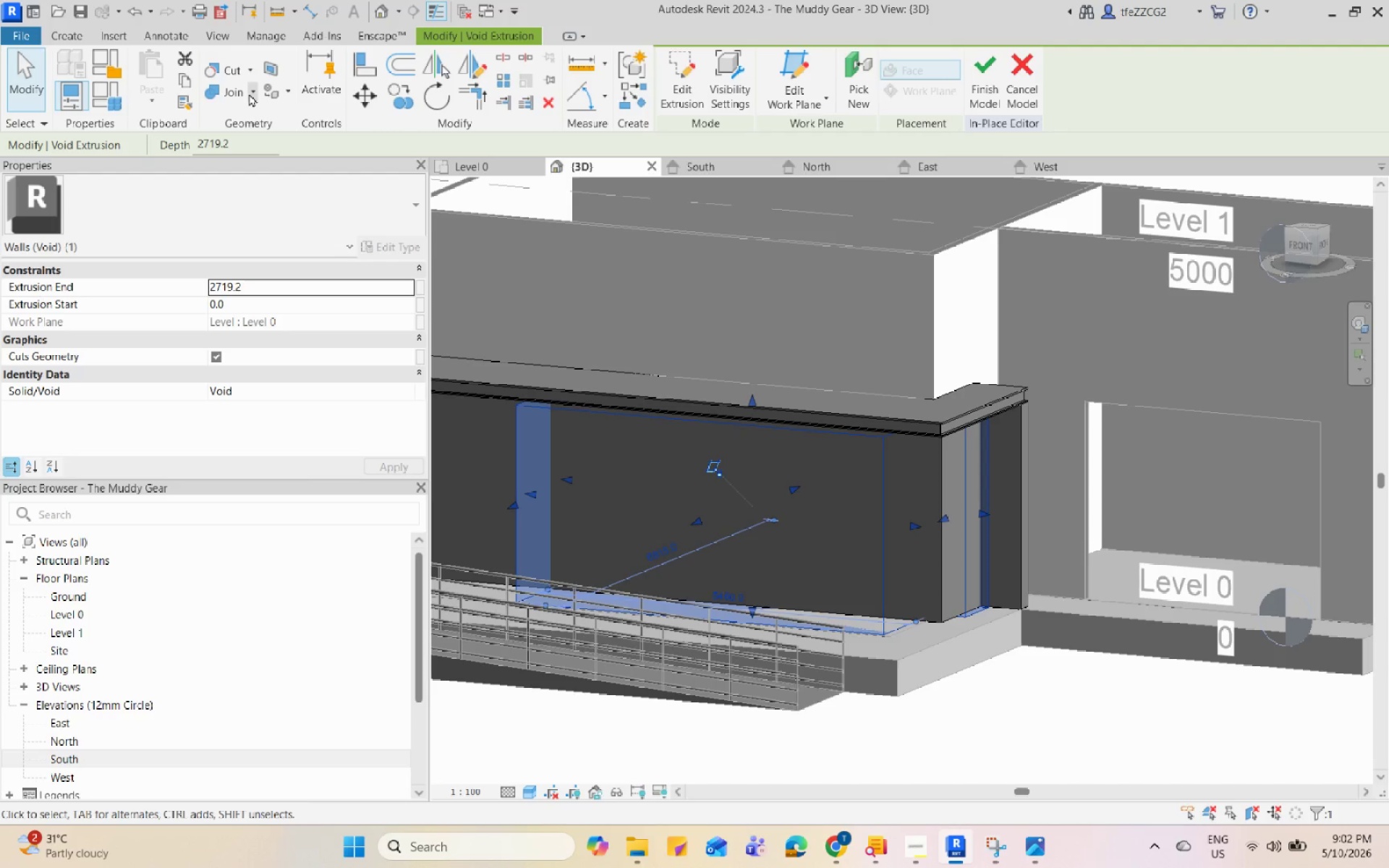 
double_click([249, 93])
 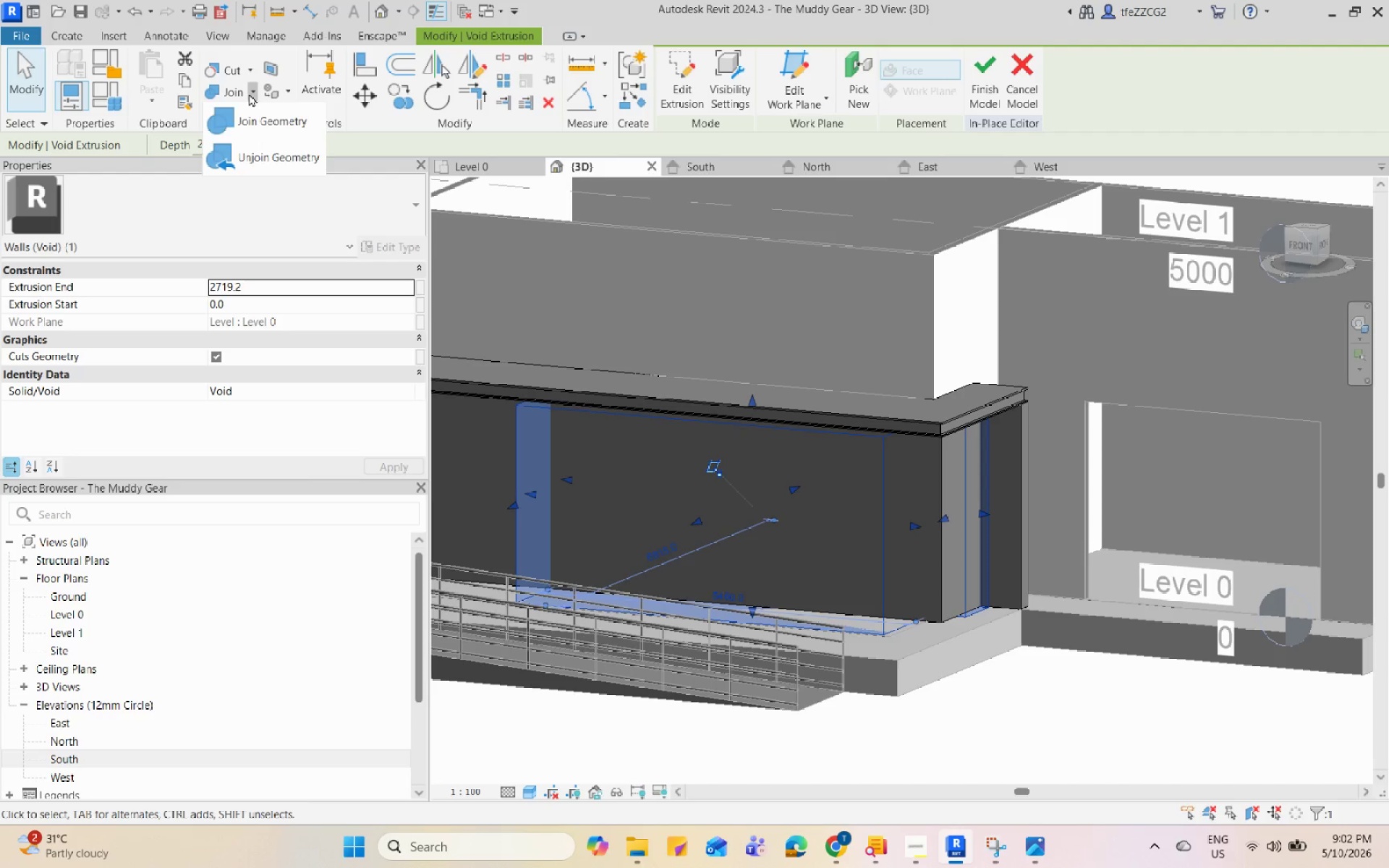 
triple_click([249, 93])
 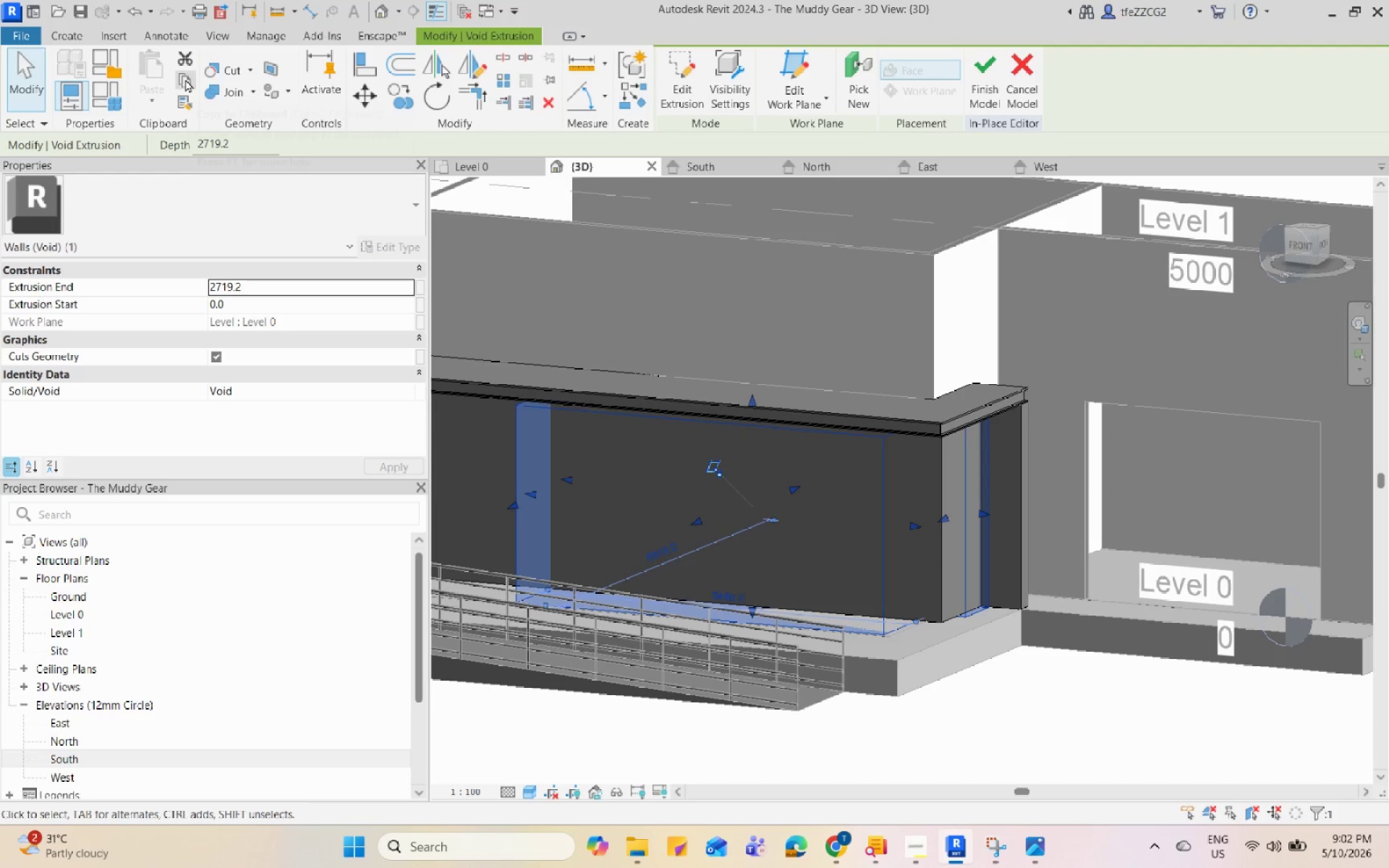 
left_click([185, 79])
 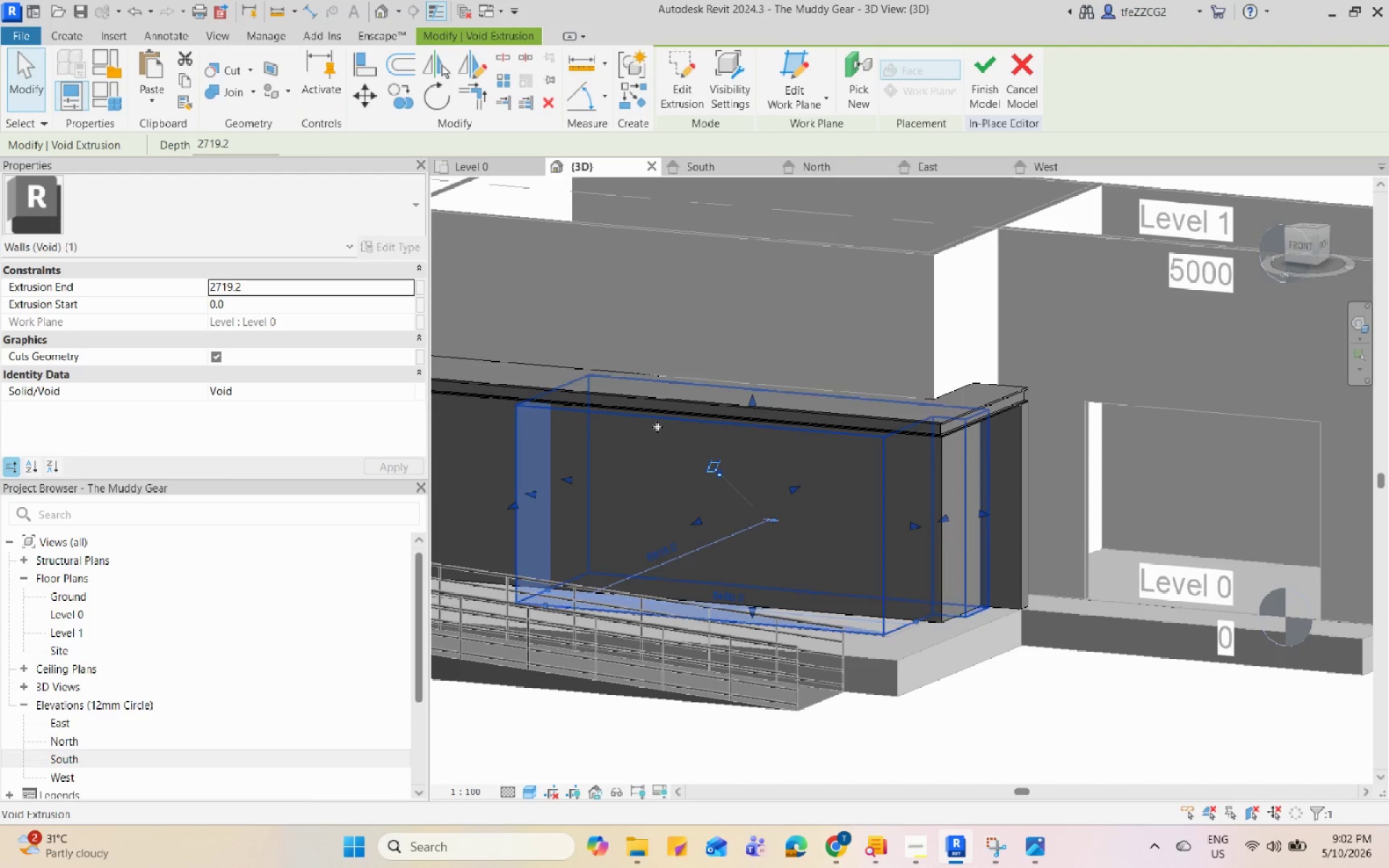 
type(DE)
 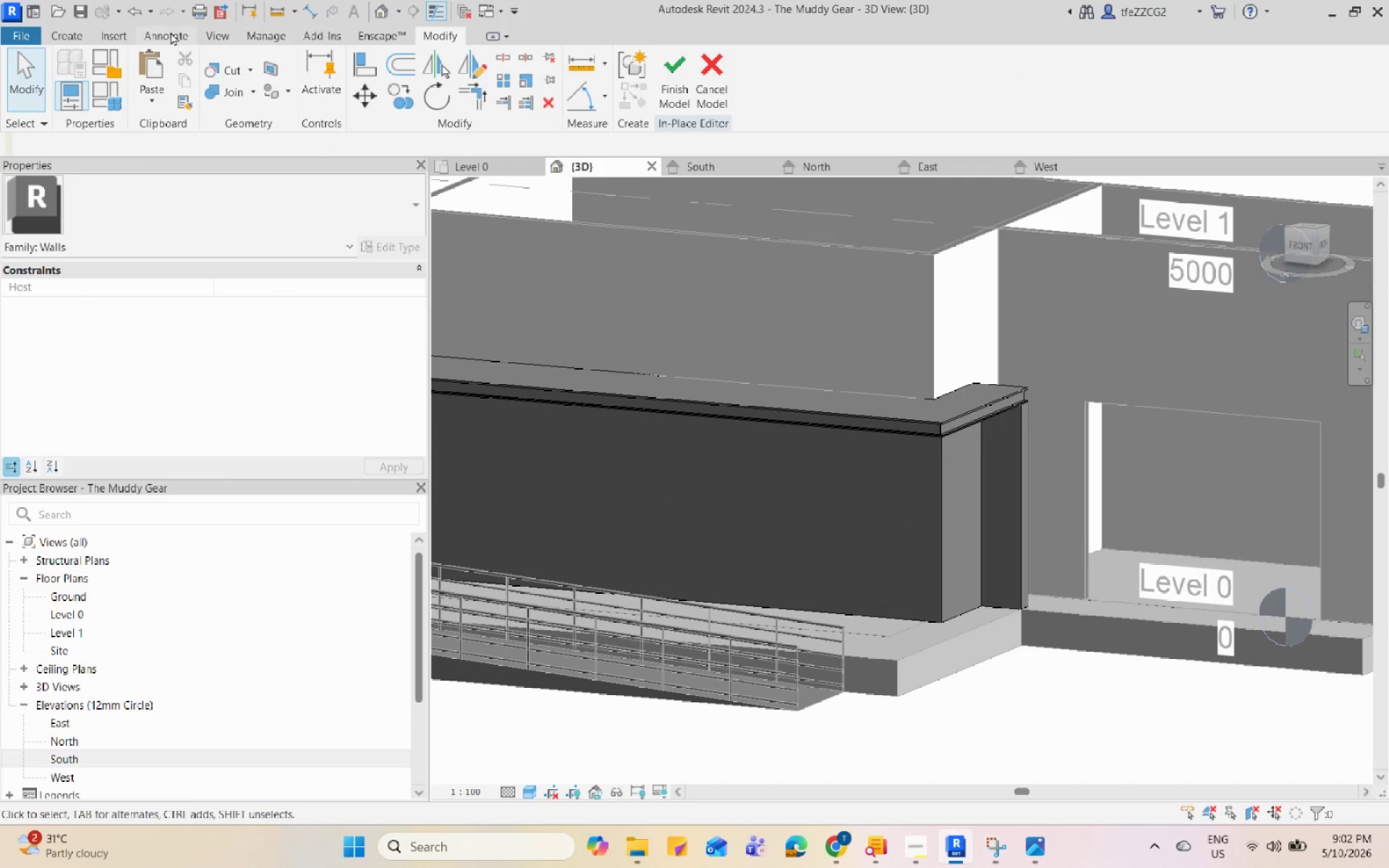 
double_click([115, 37])
 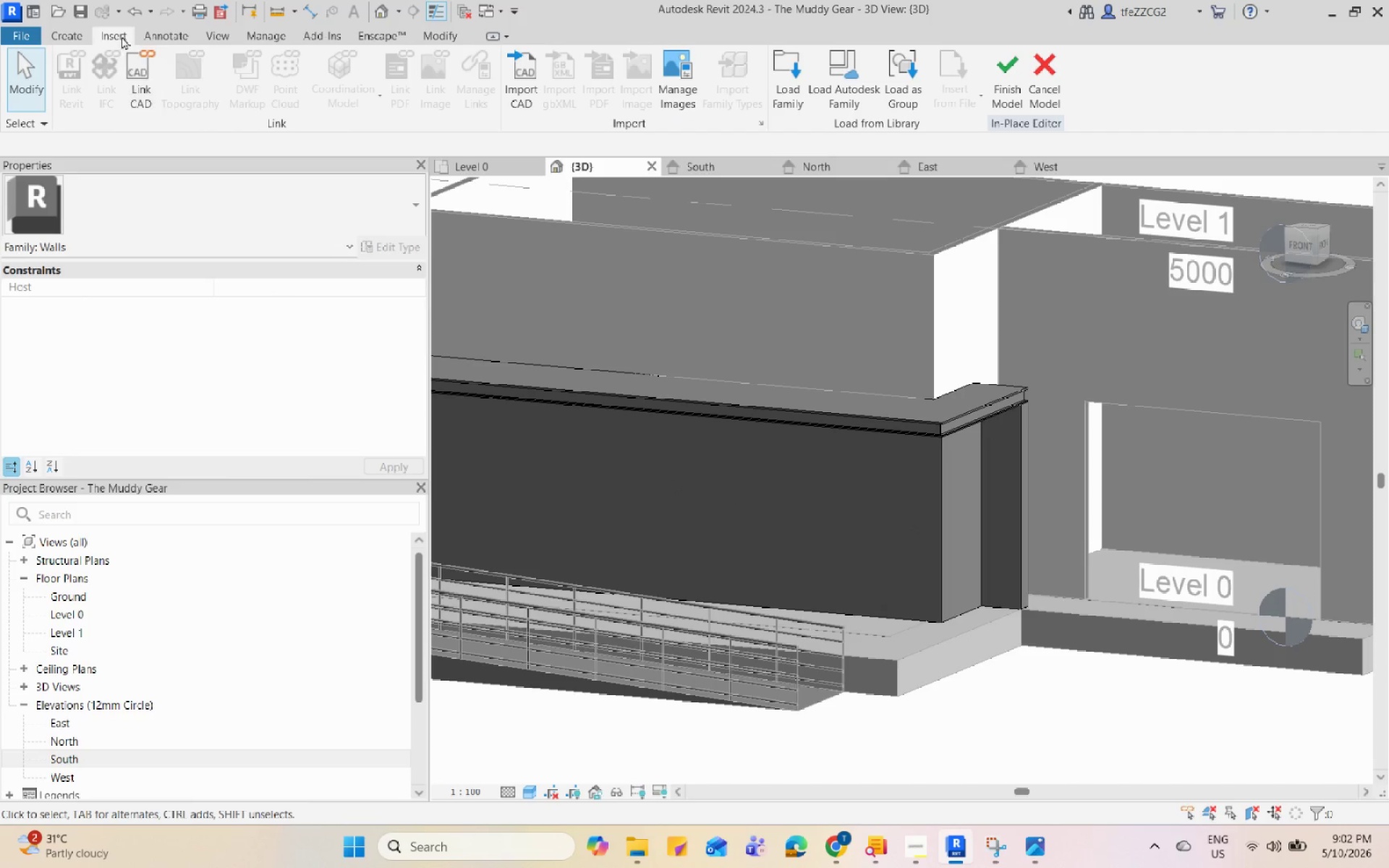 
left_click([88, 35])
 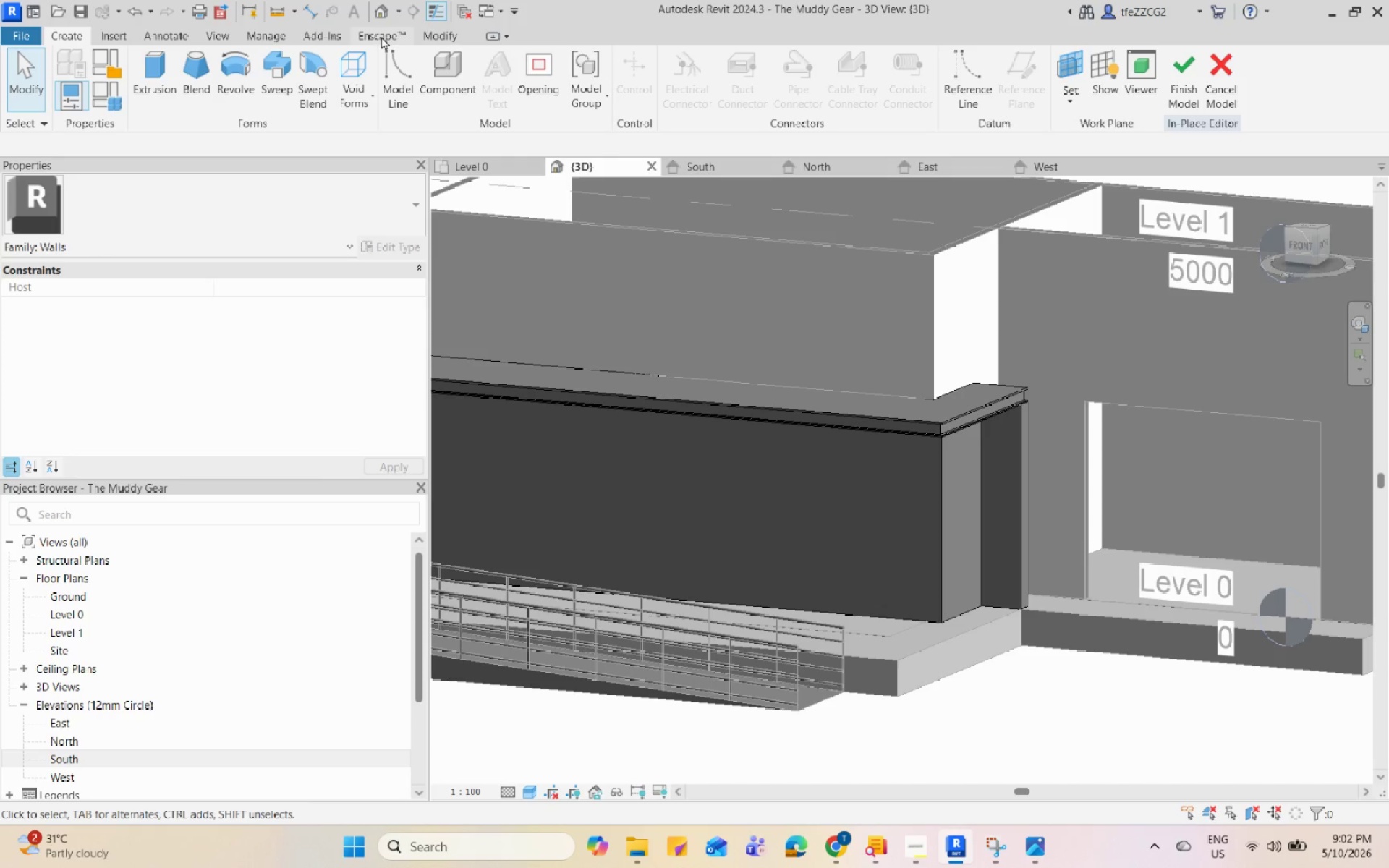 
left_click([266, 37])
 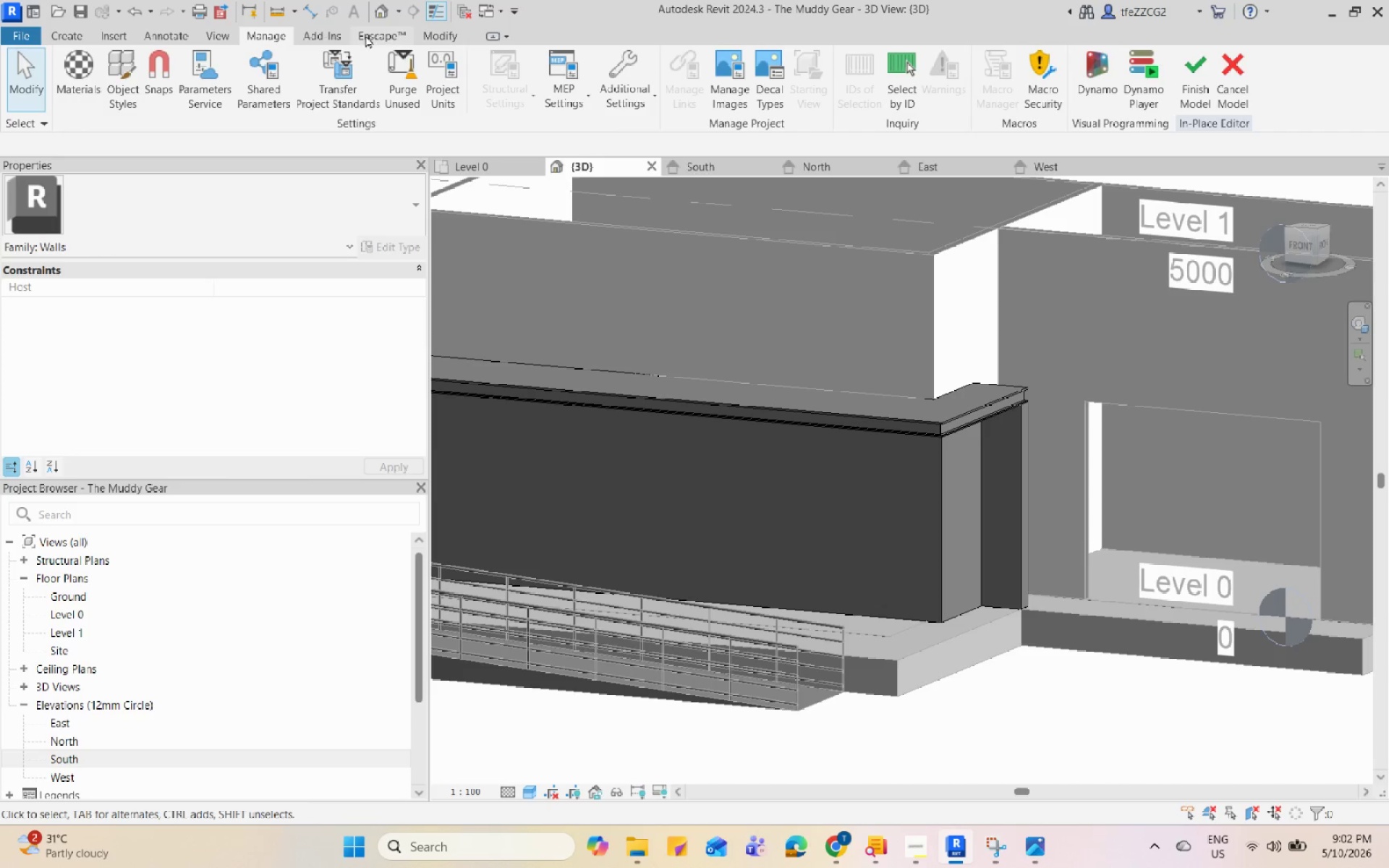 
left_click([425, 33])
 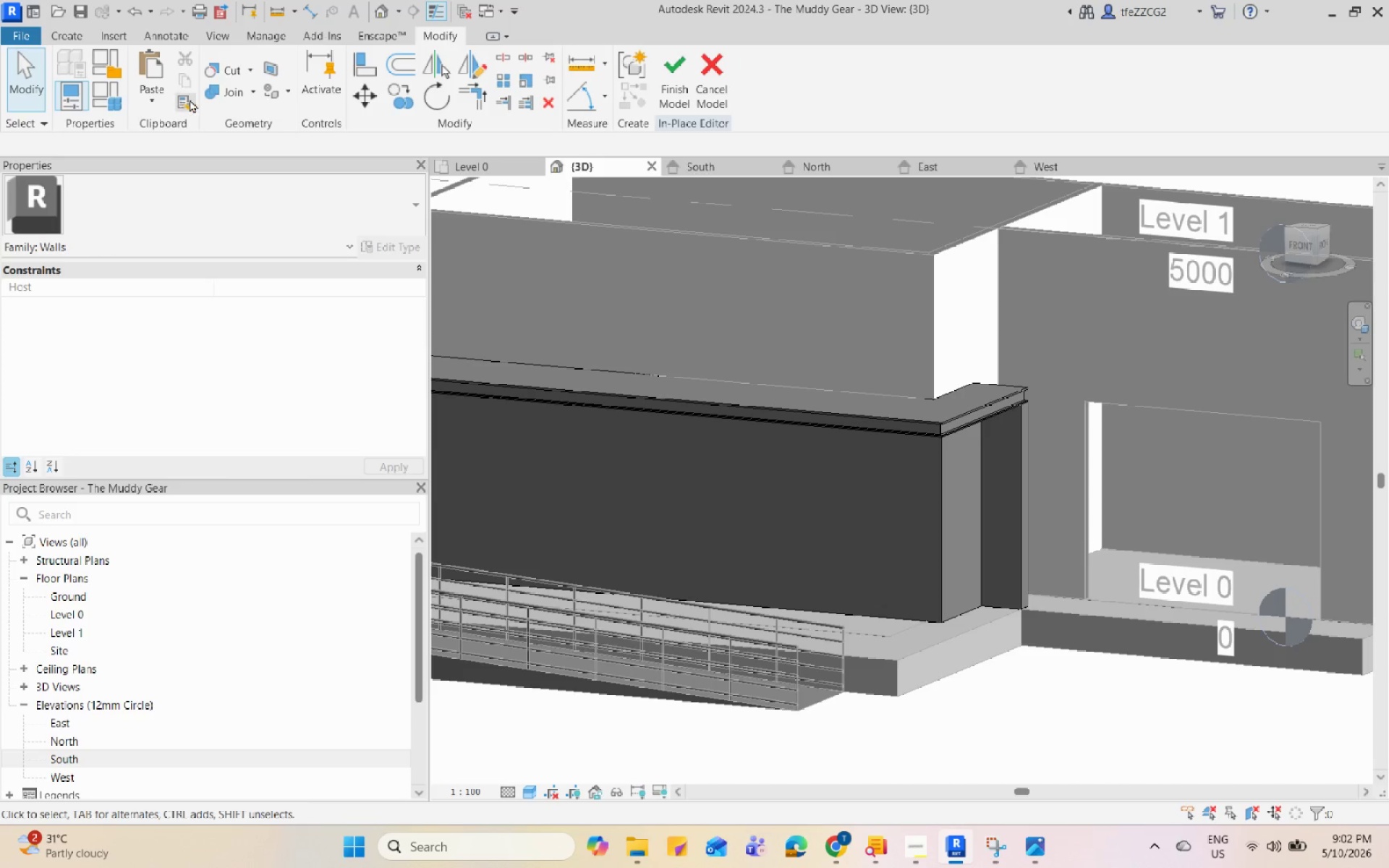 
left_click([156, 101])
 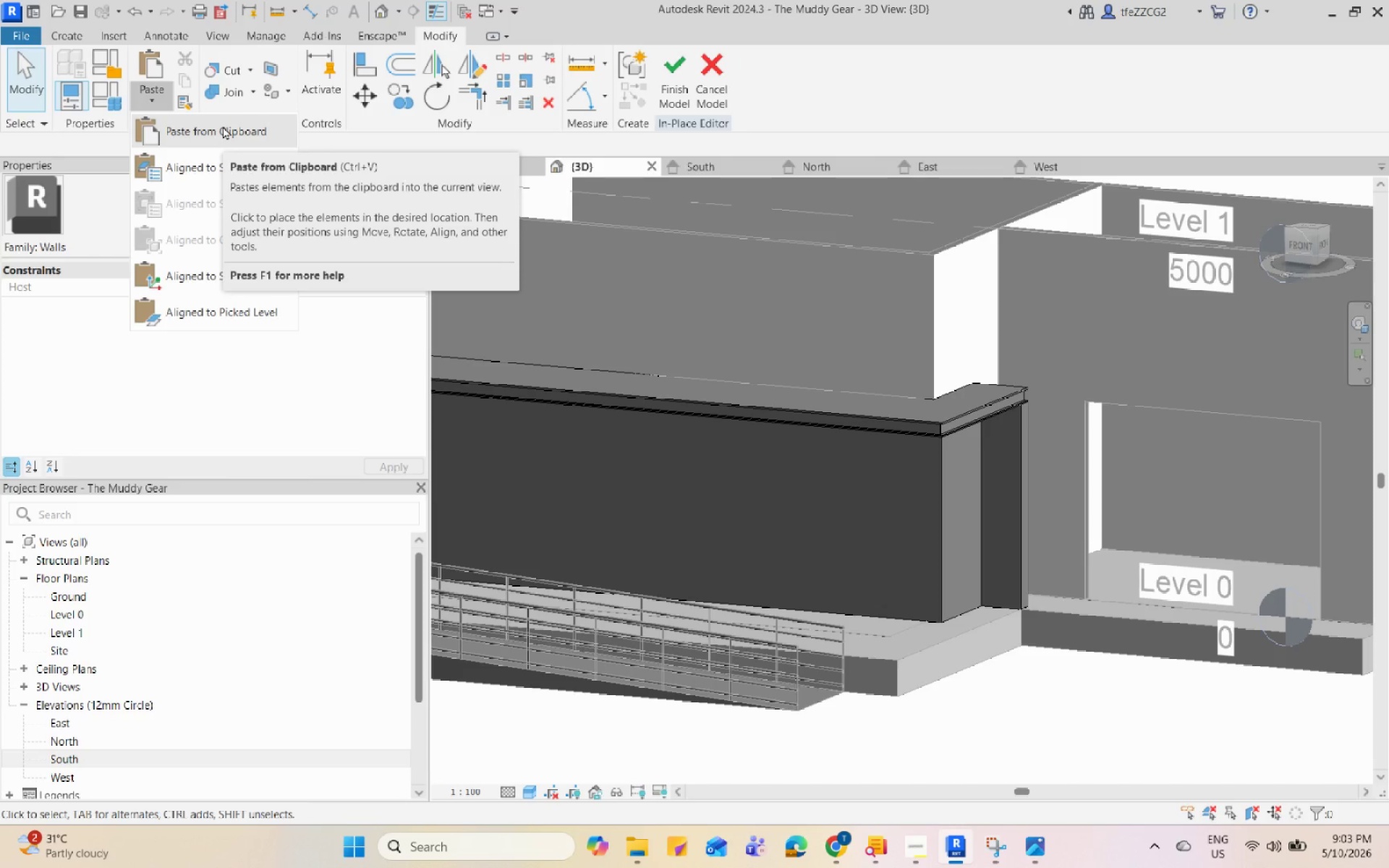 
wait(10.89)
 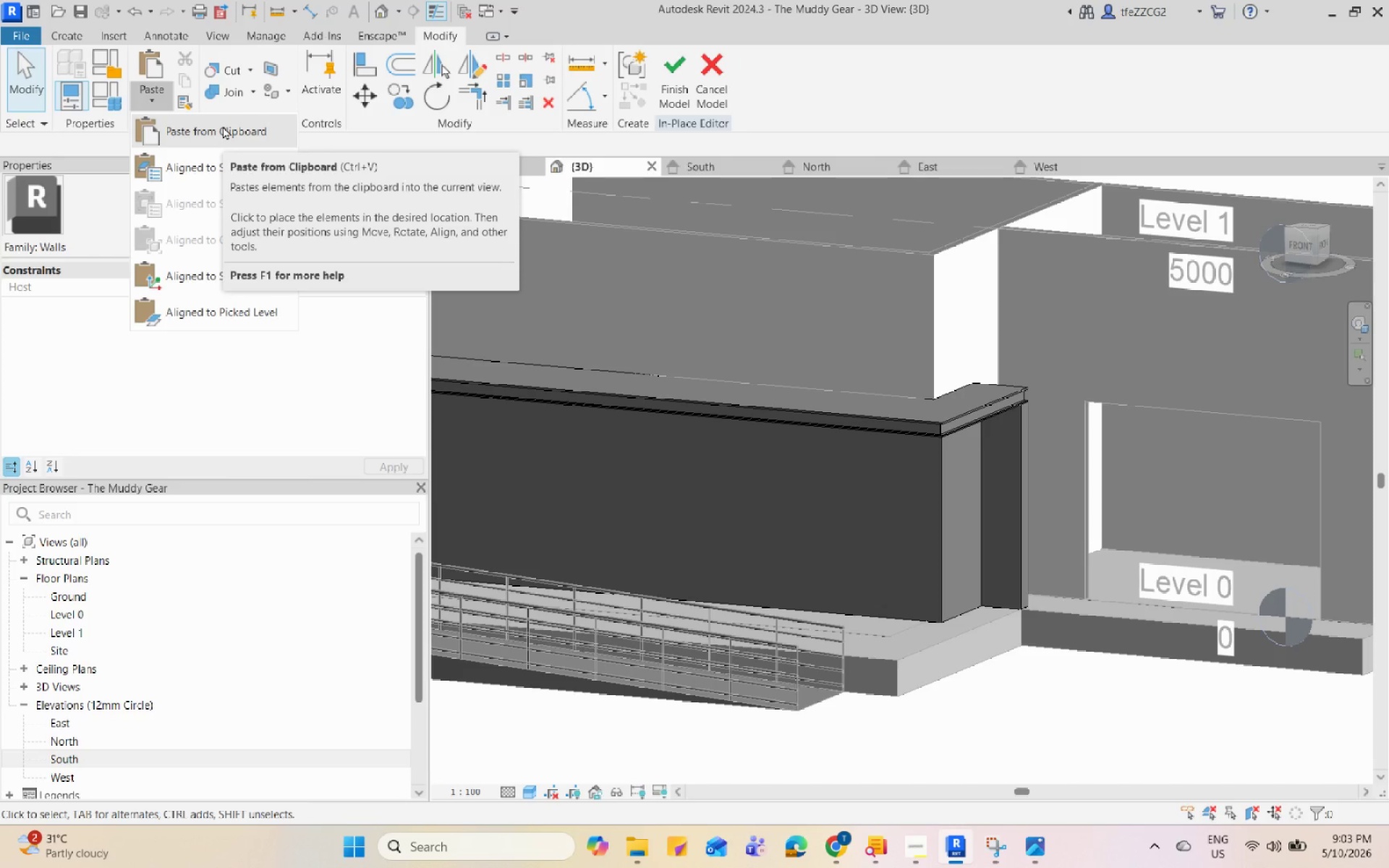 
left_click([489, 161])
 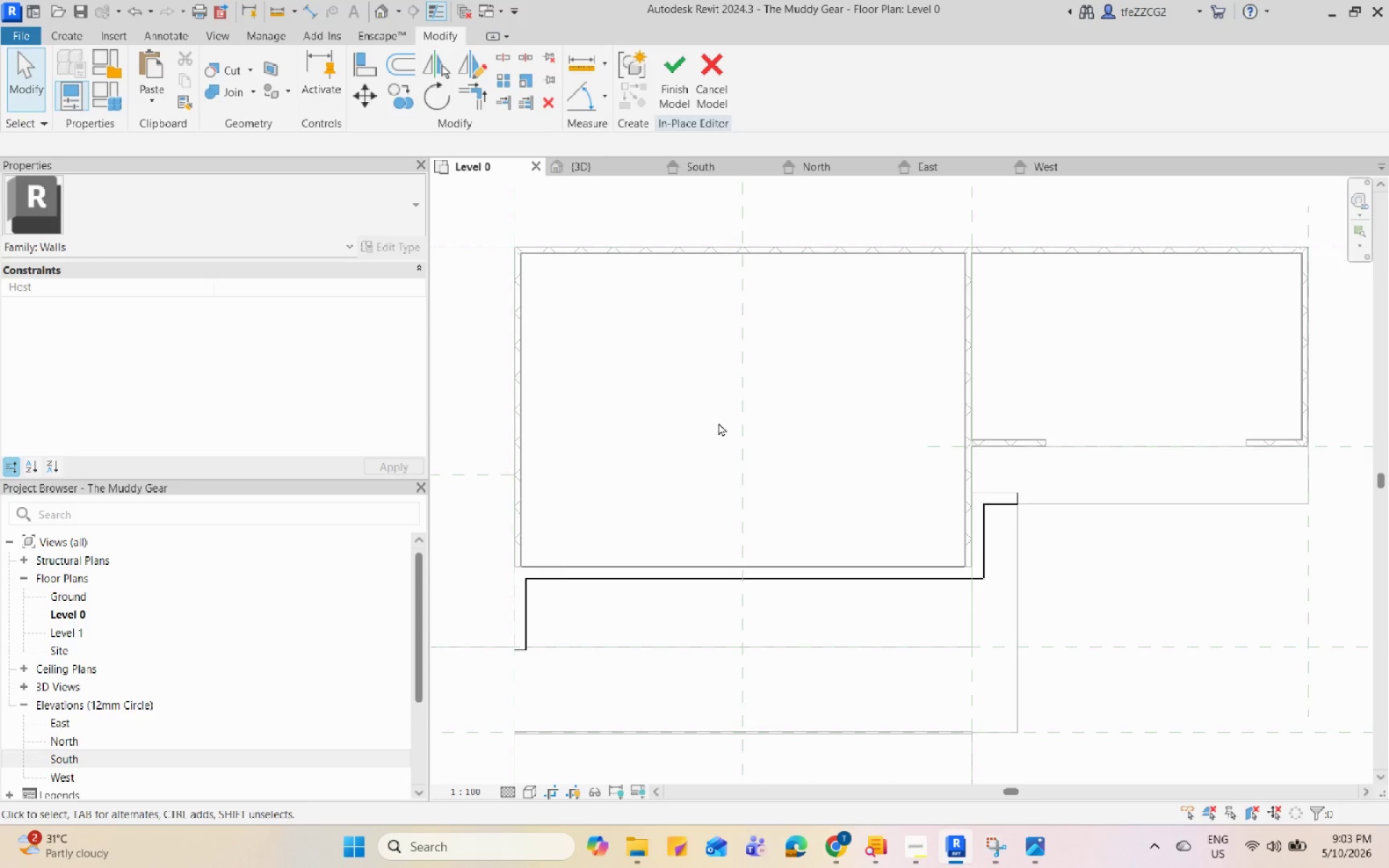 
scroll: coordinate [823, 525], scroll_direction: none, amount: 0.0
 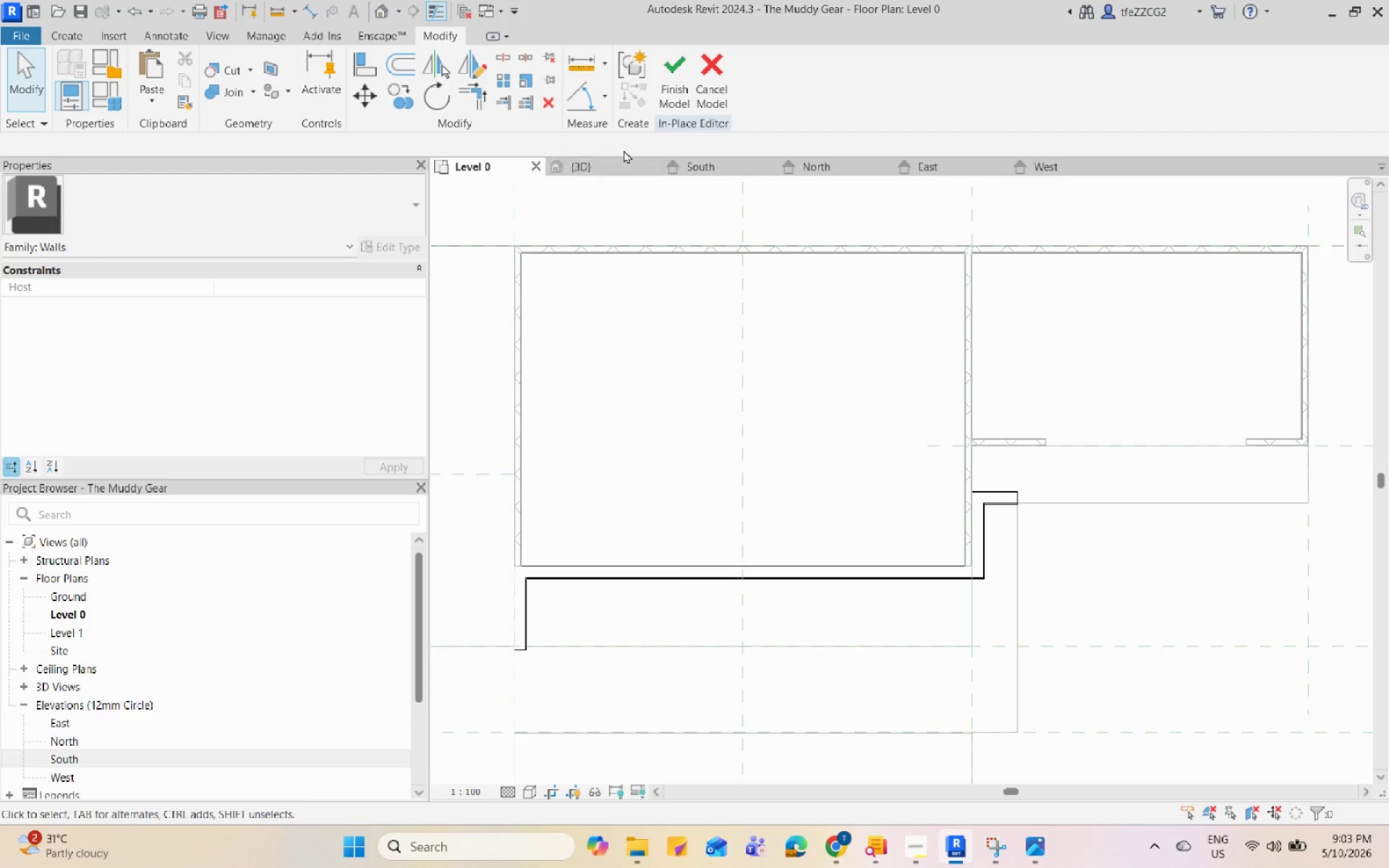 
left_click([616, 160])
 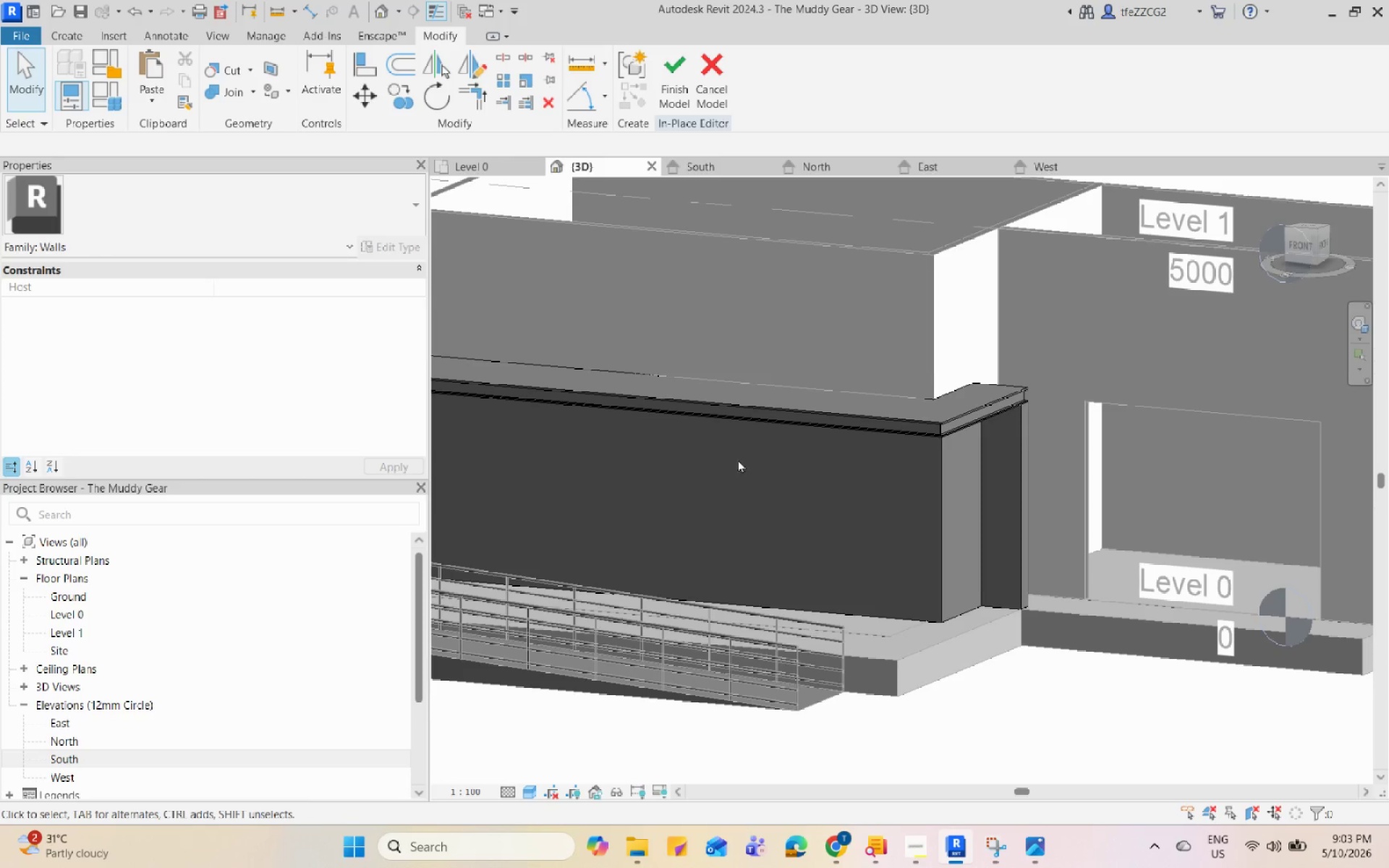 
scroll: coordinate [763, 524], scroll_direction: down, amount: 4.0
 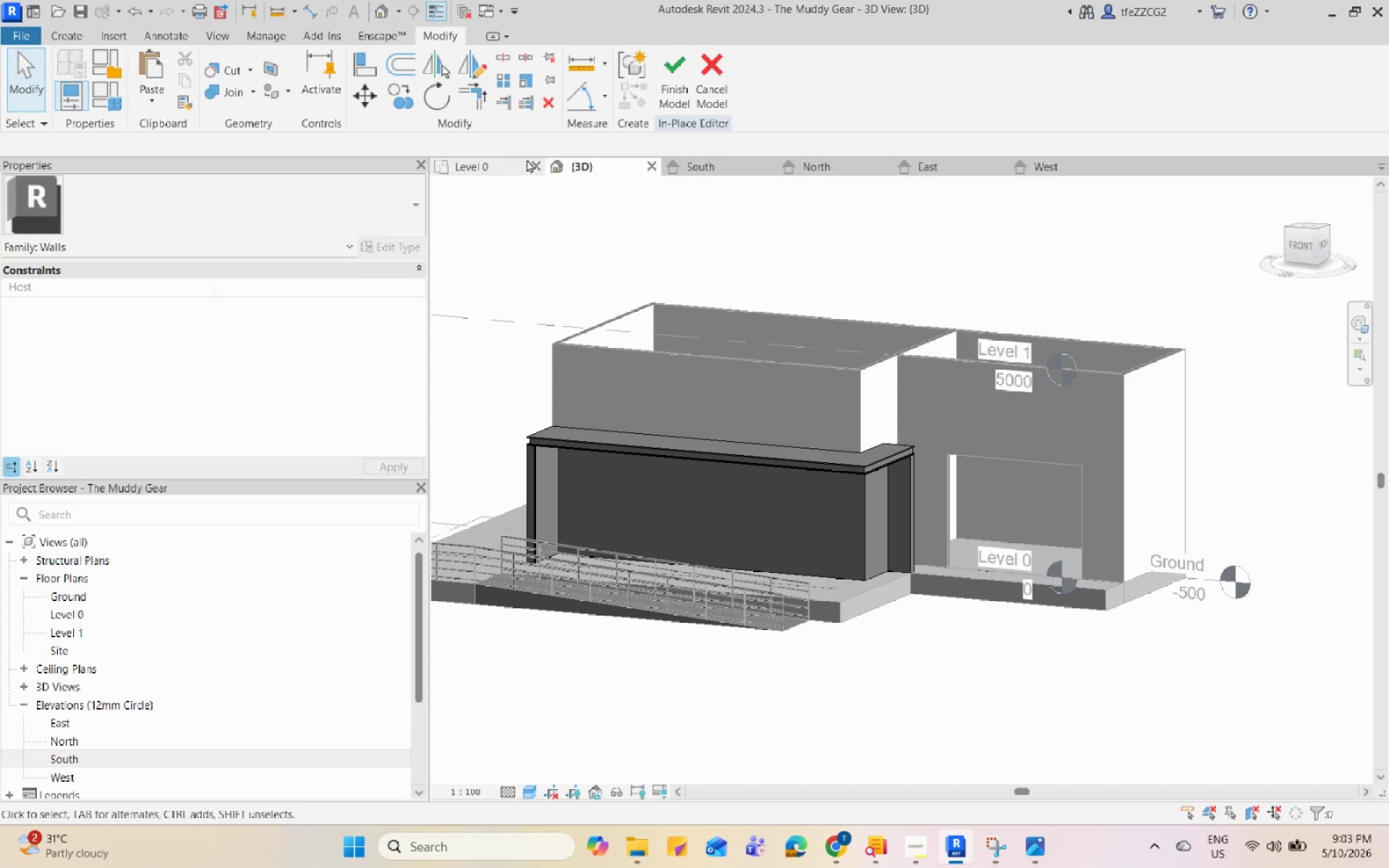 
left_click([500, 159])
 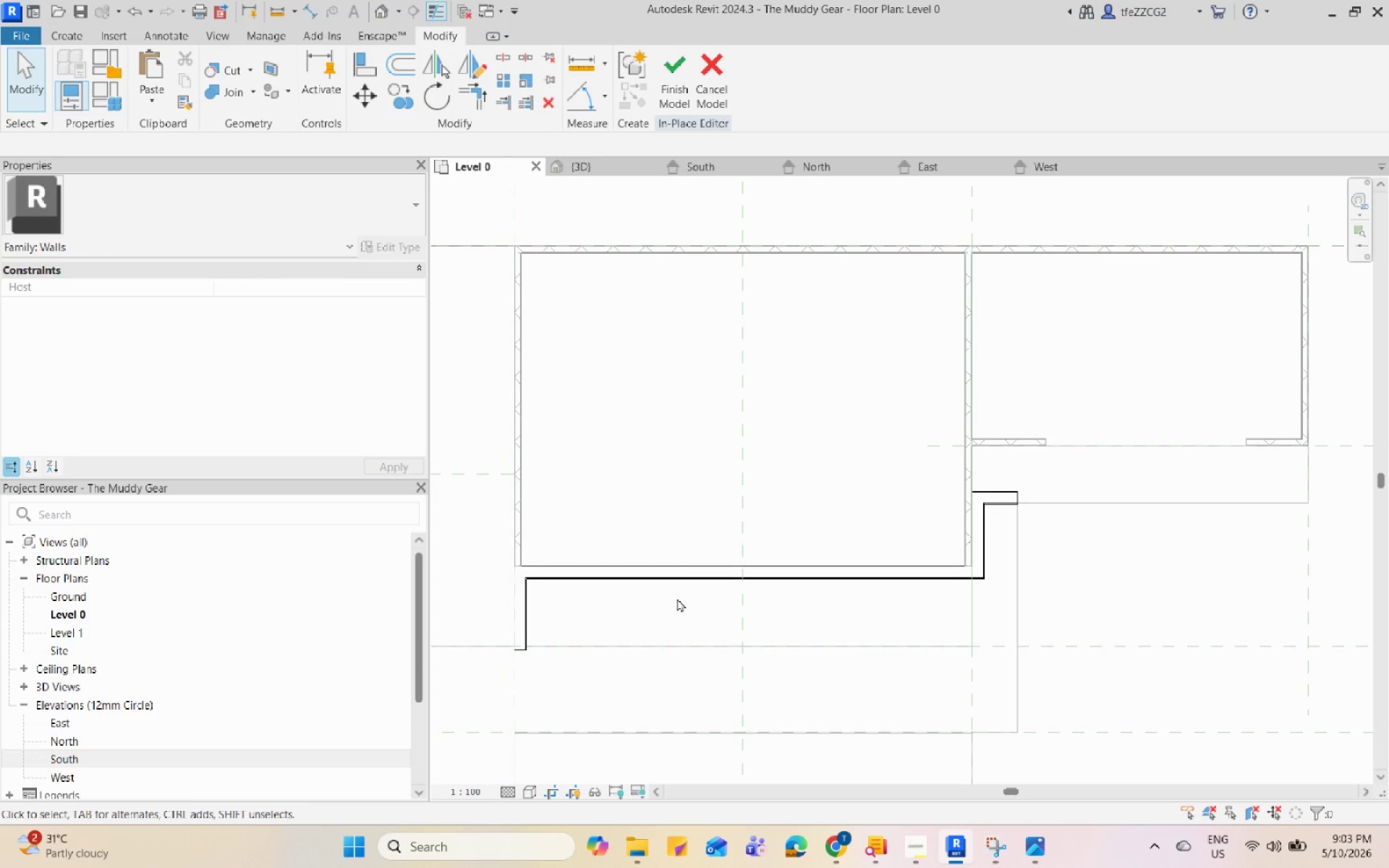 
key(R)
 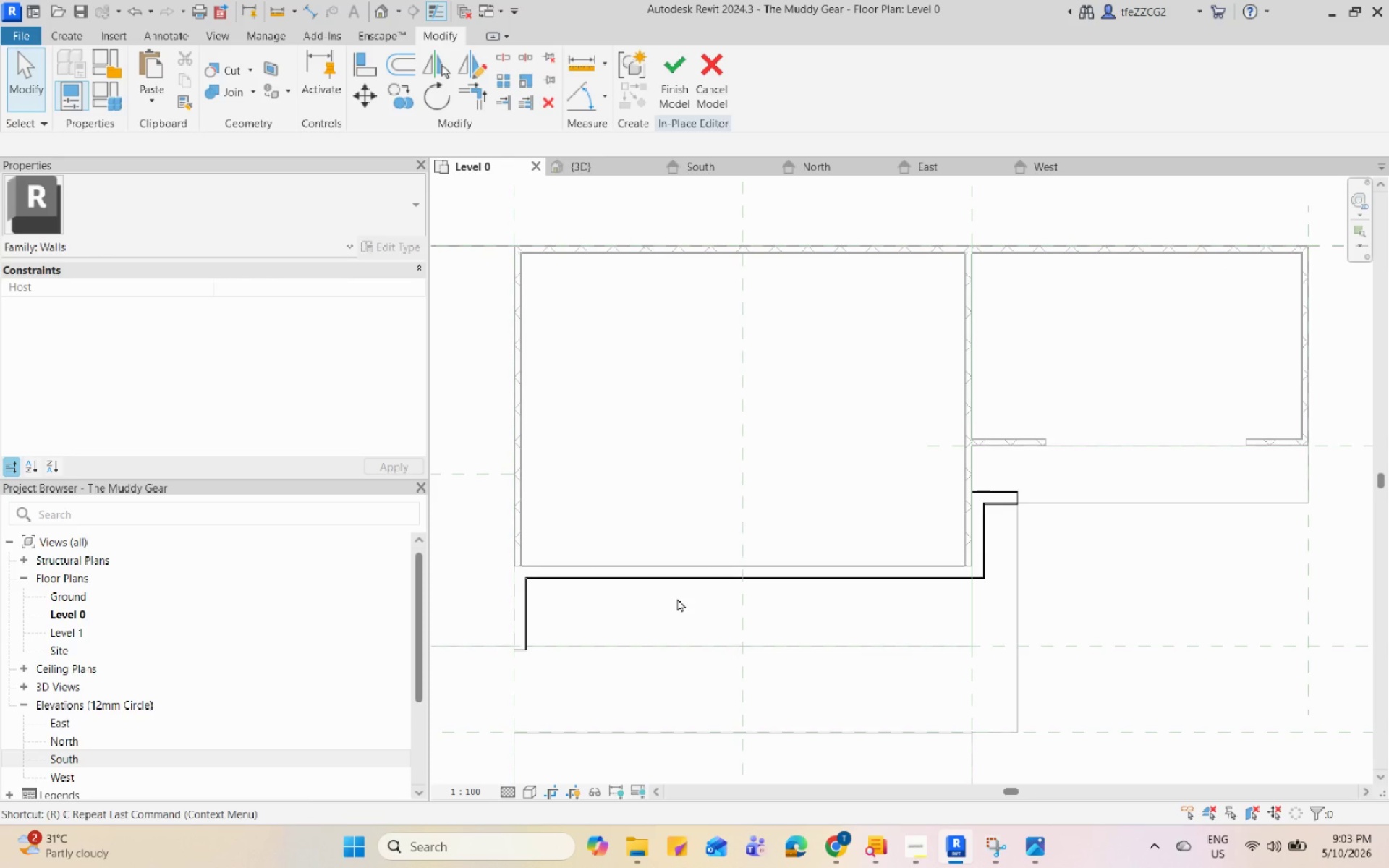 
hold_key(key=P, duration=7.2)
 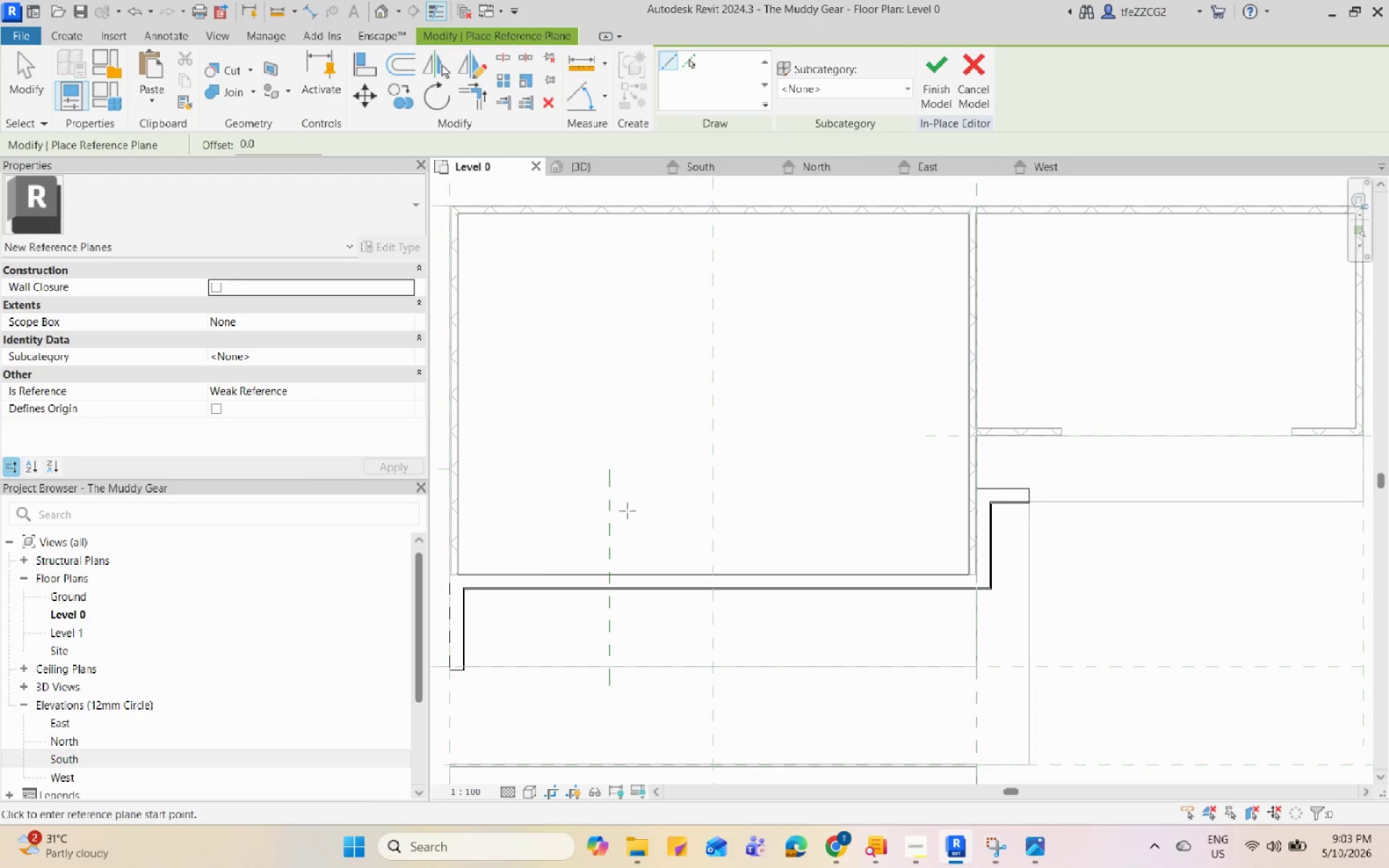 
left_click_drag(start_coordinate=[650, 572], to_coordinate=[650, 563])
 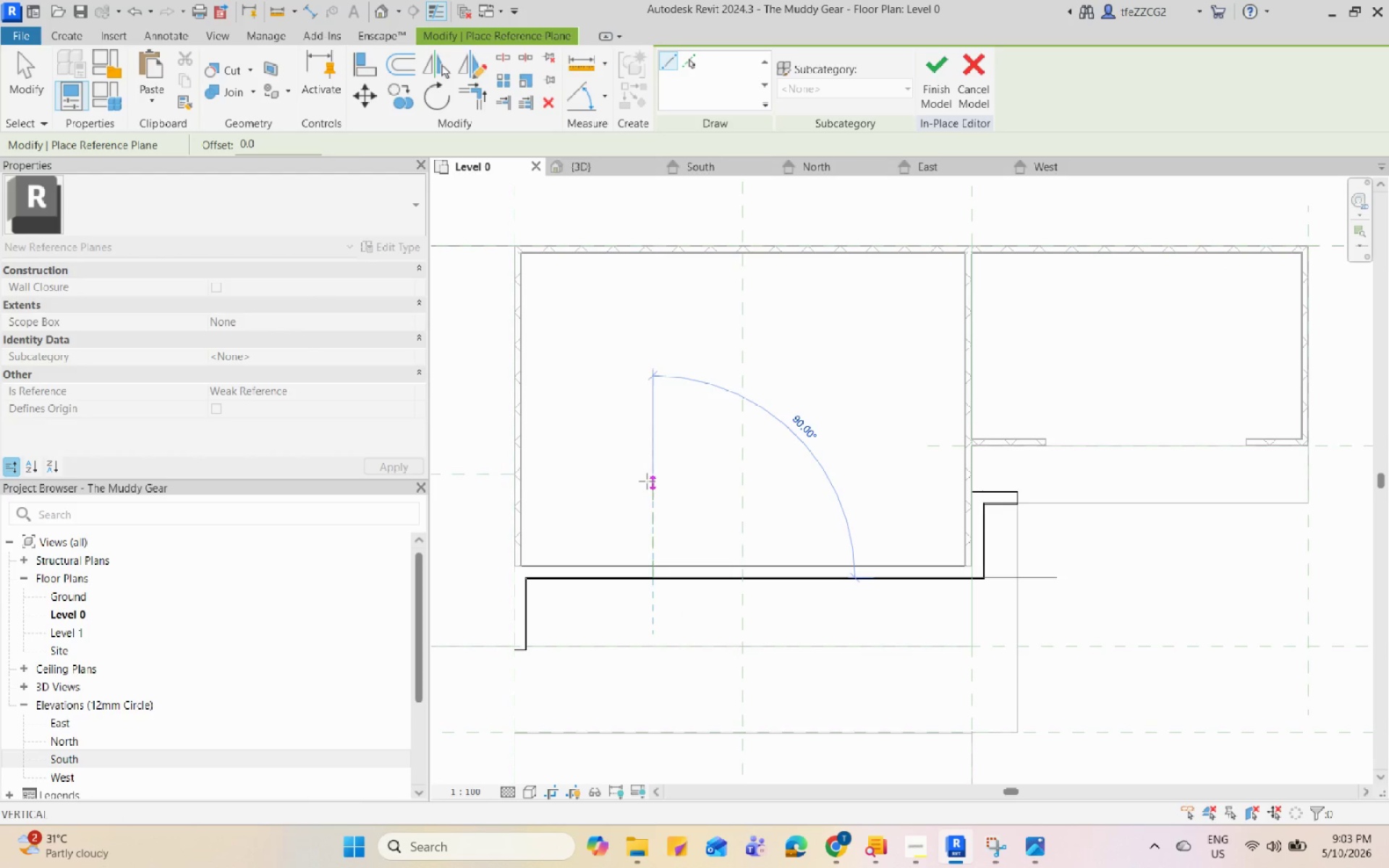 
double_click([646, 481])
 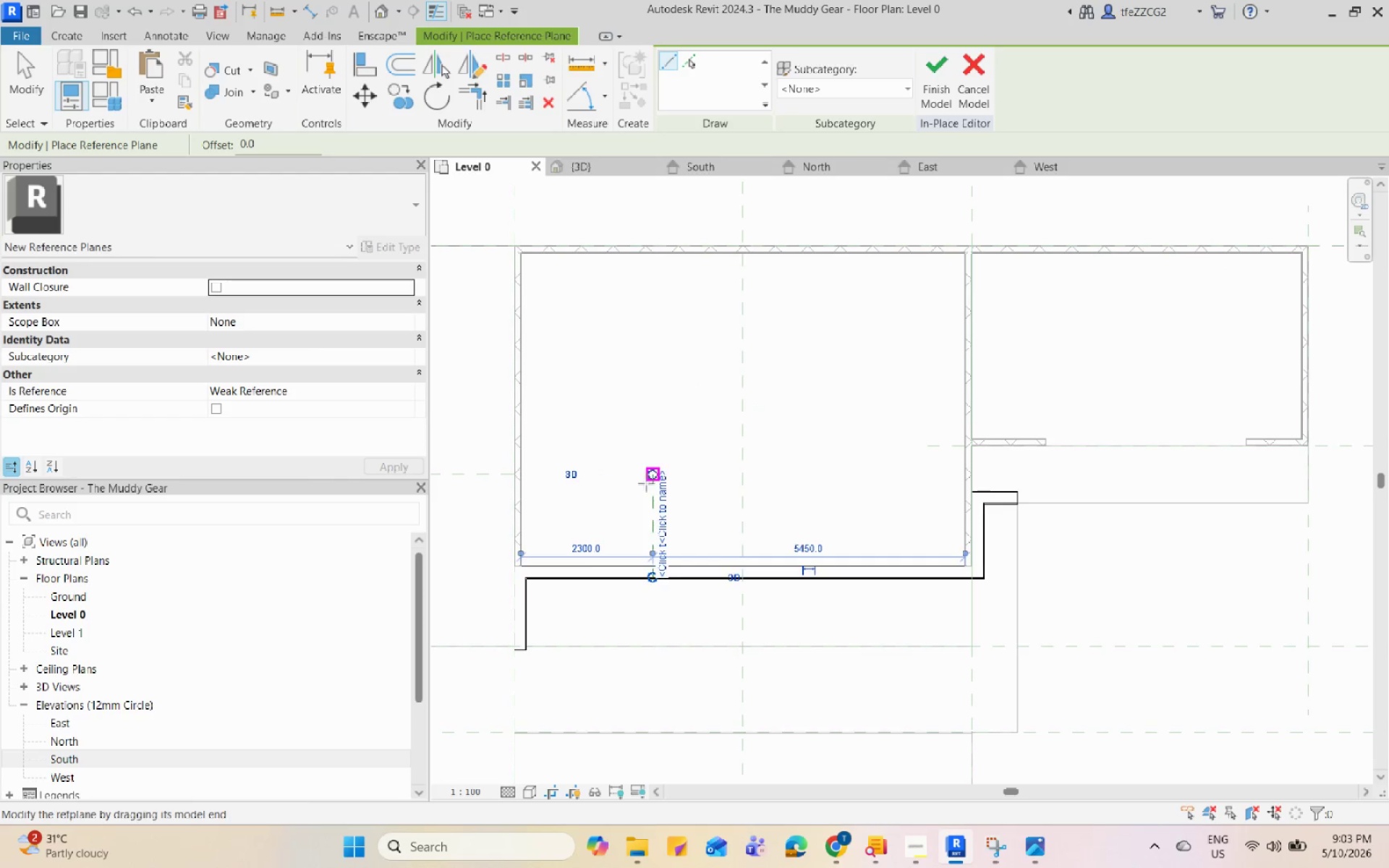 
key(Escape)
 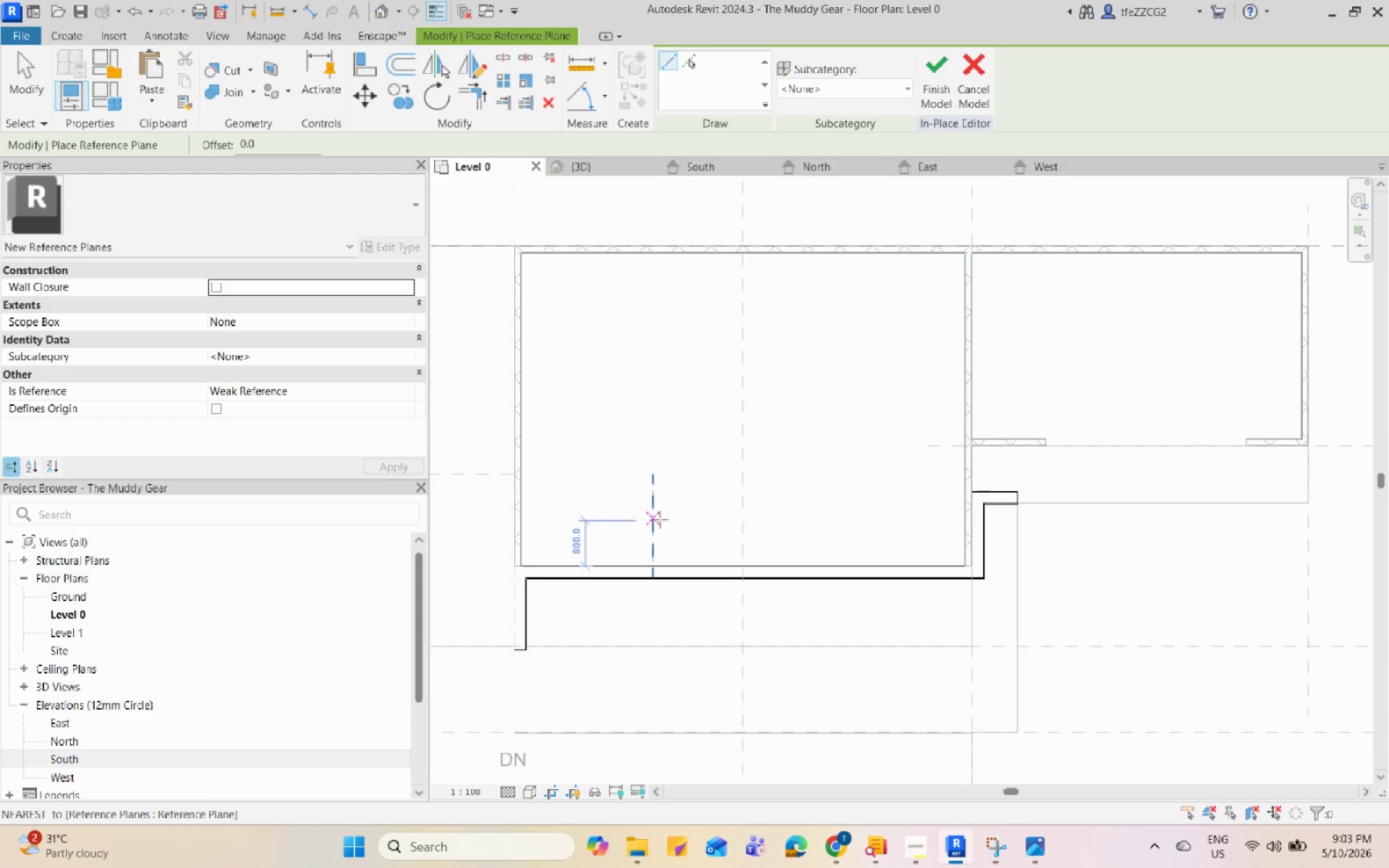 
key(Escape)
 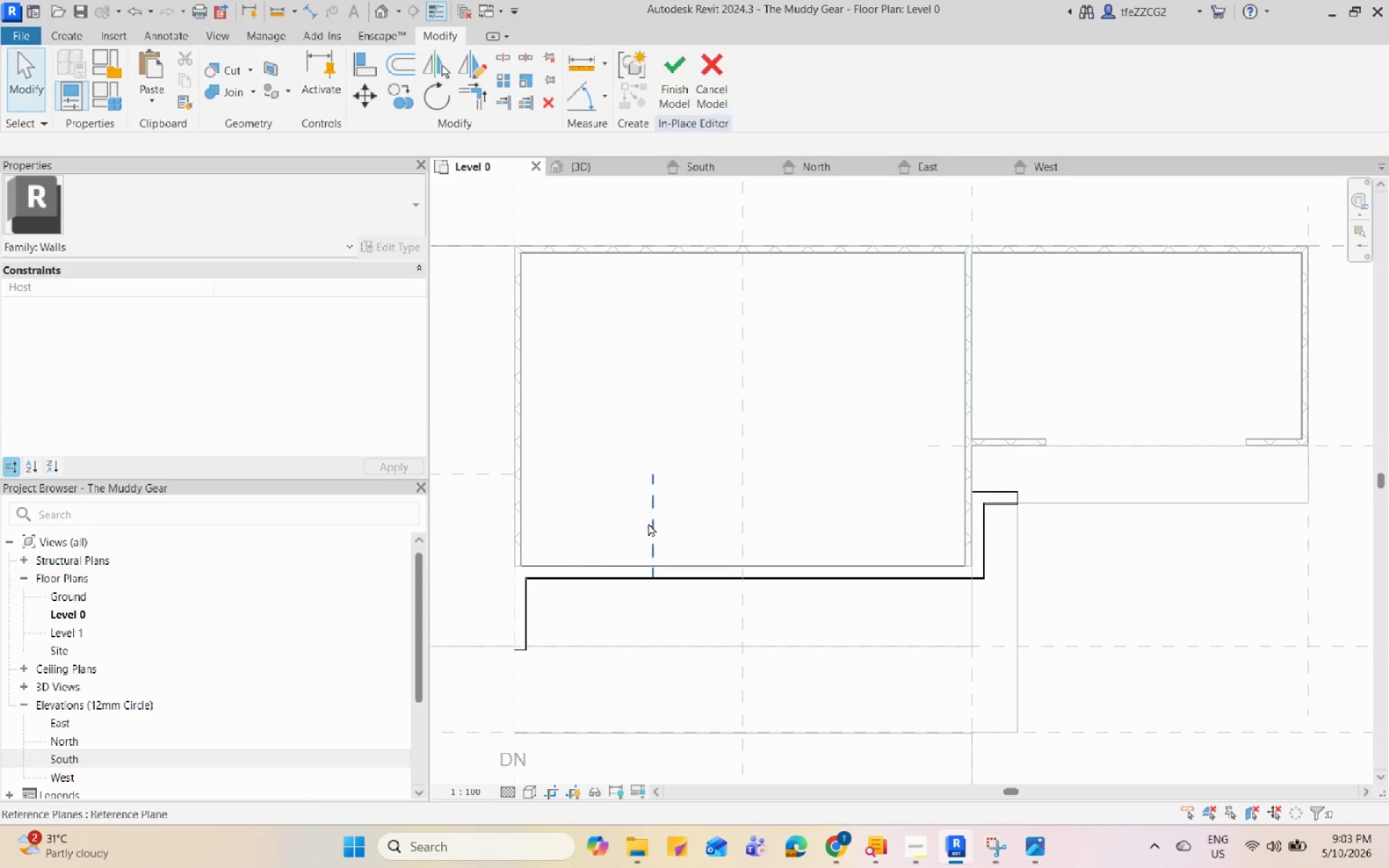 
left_click([648, 523])
 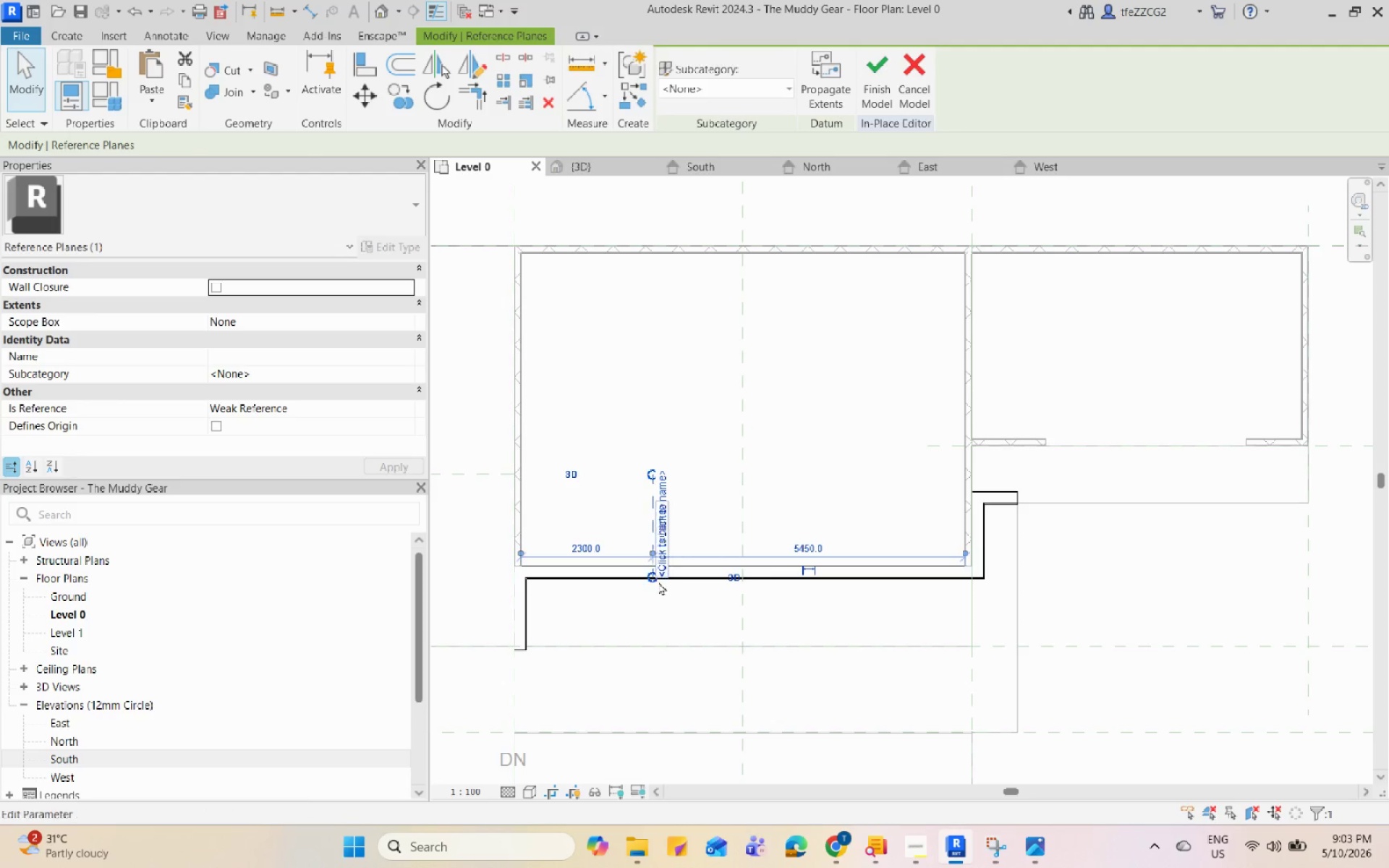 
left_click_drag(start_coordinate=[651, 579], to_coordinate=[658, 663])
 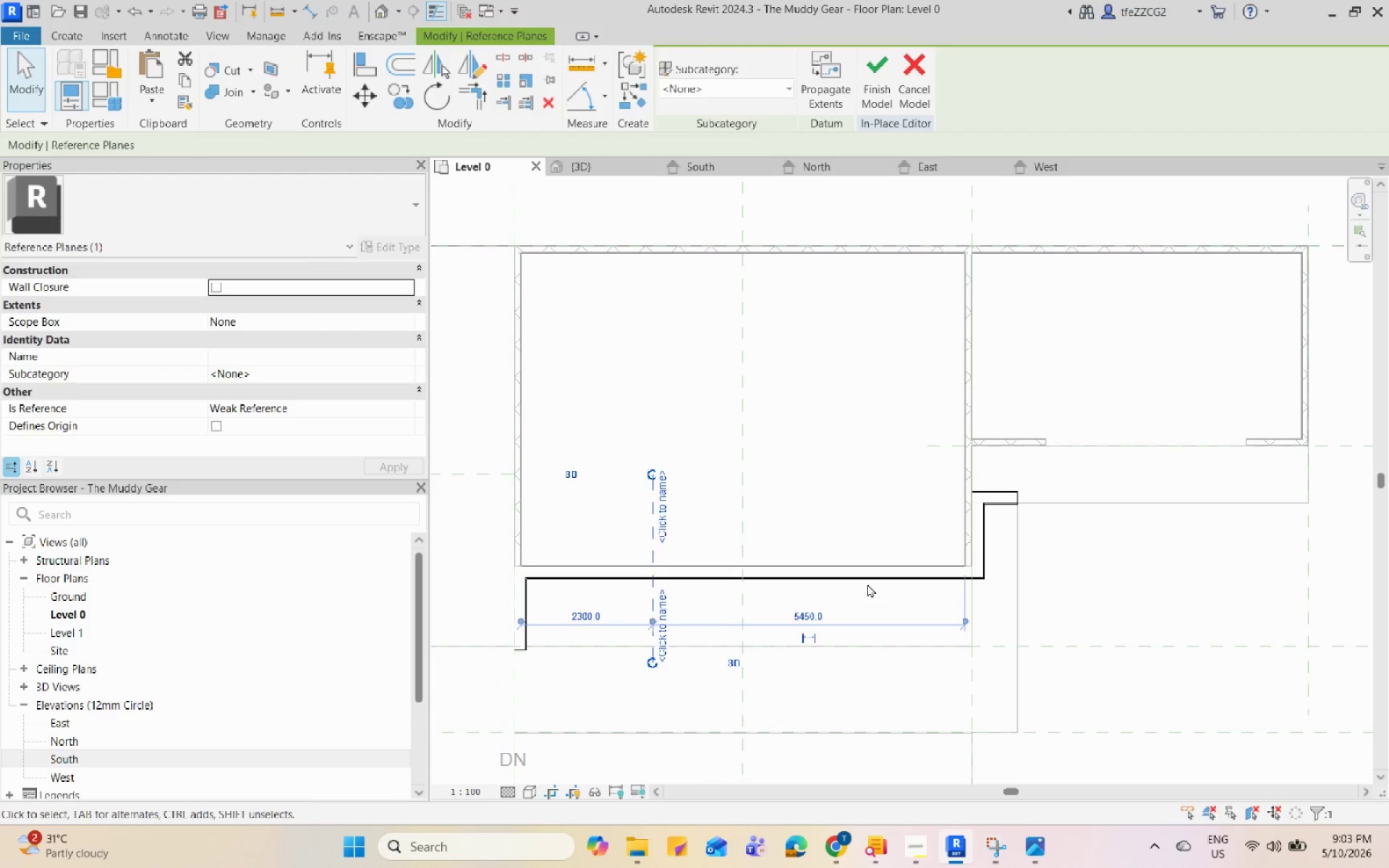 
key(Escape)
 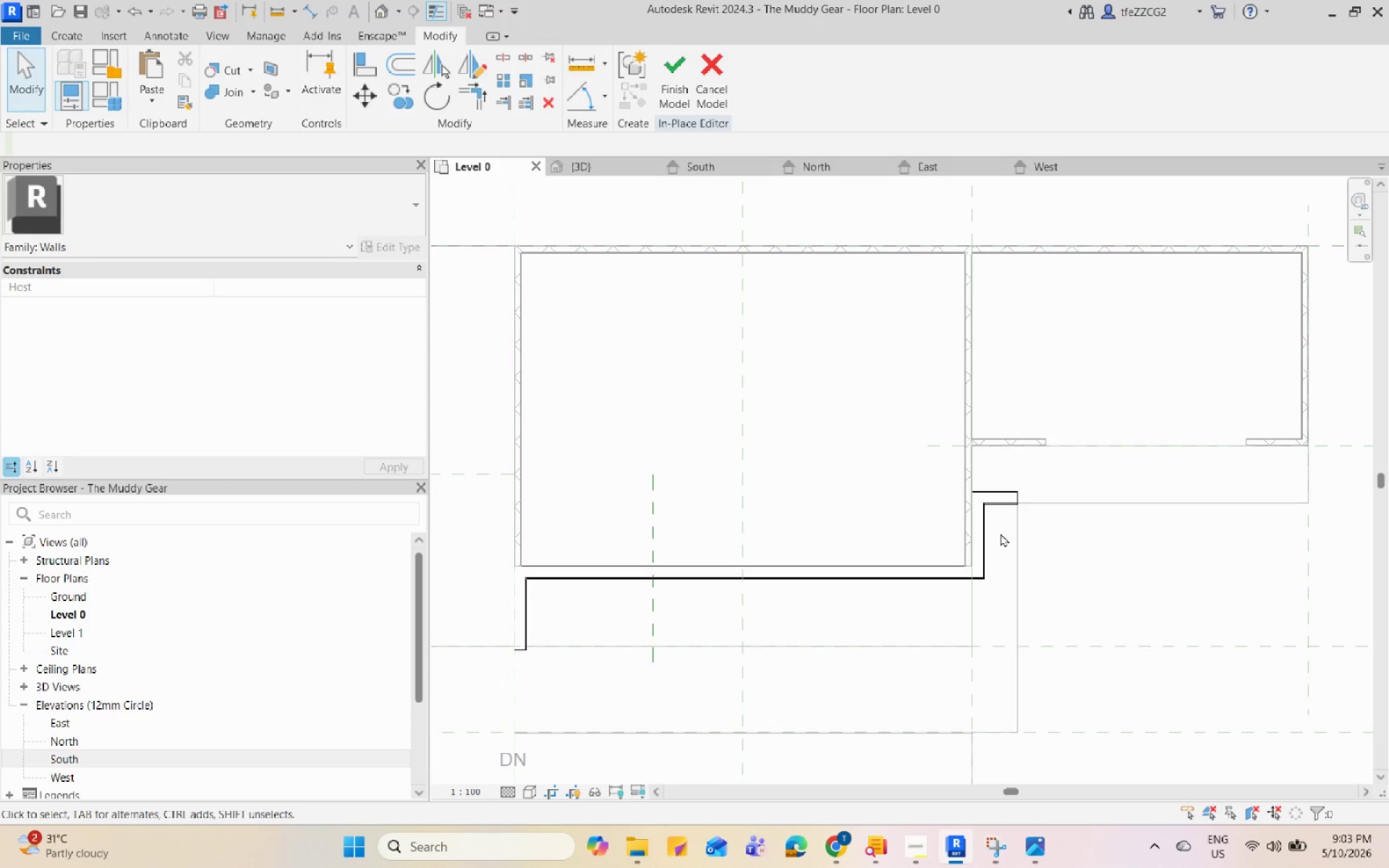 
scroll: coordinate [1001, 533], scroll_direction: none, amount: 0.0
 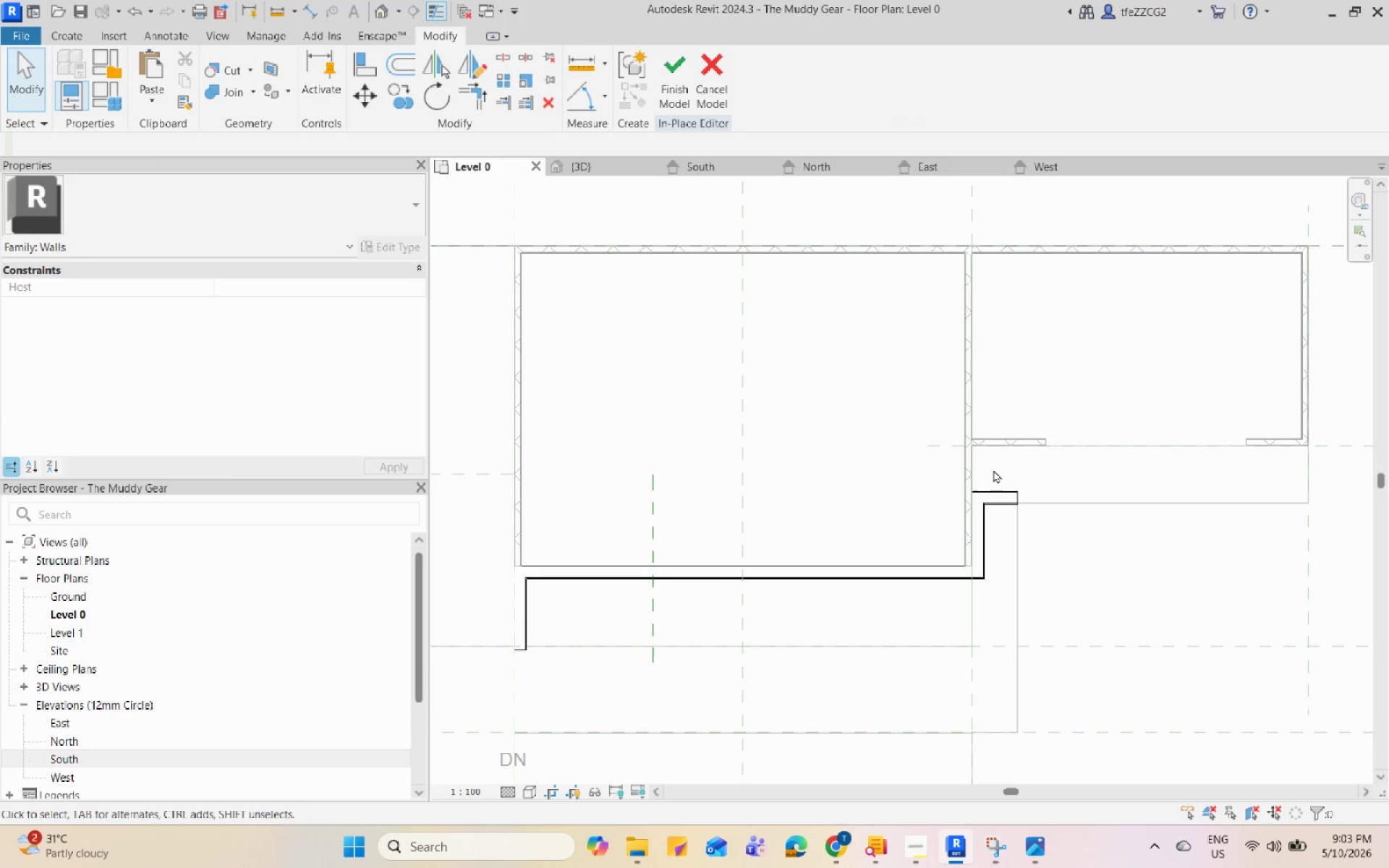 
scroll: coordinate [1012, 524], scroll_direction: up, amount: 1.0
 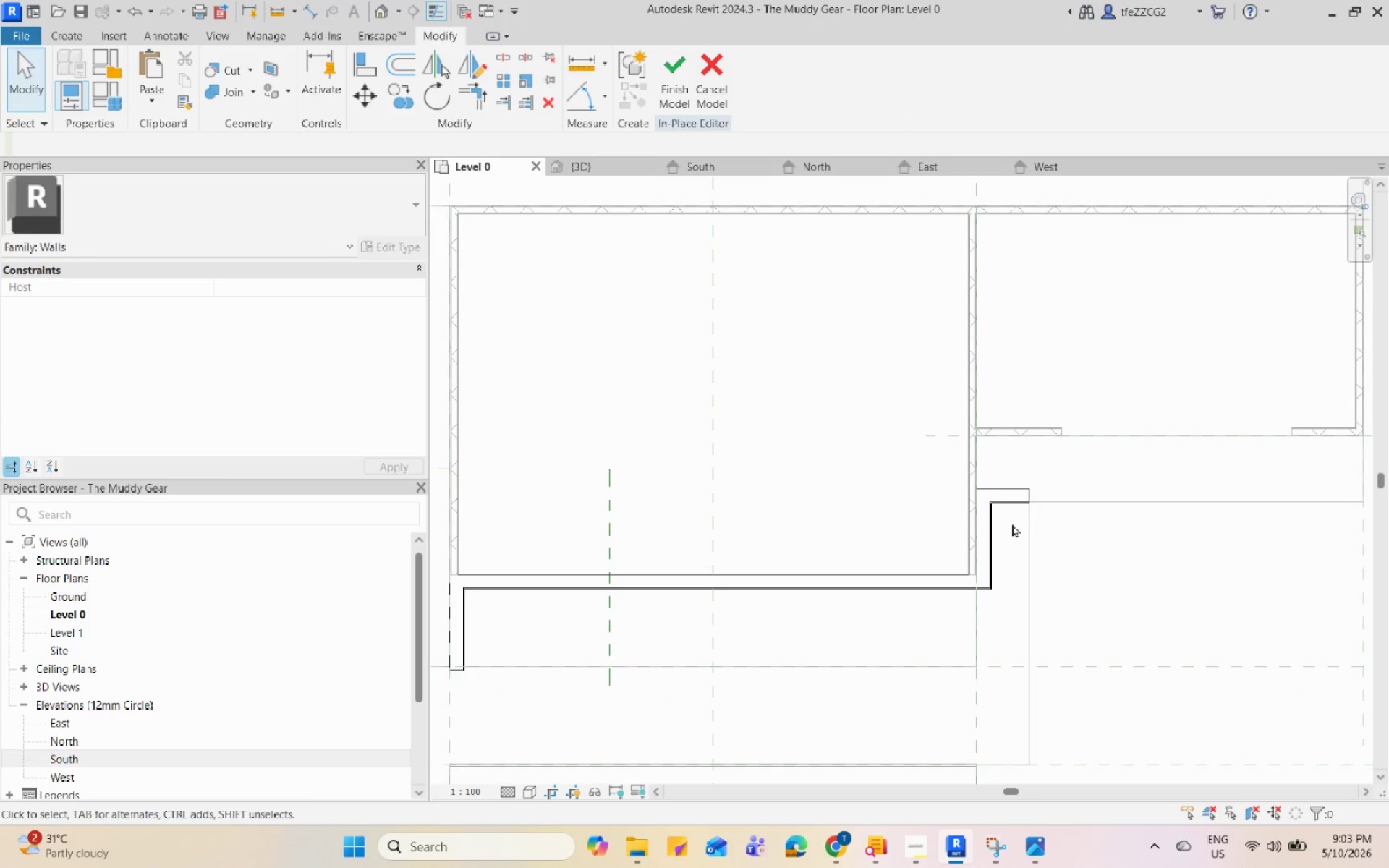 
key(R)
 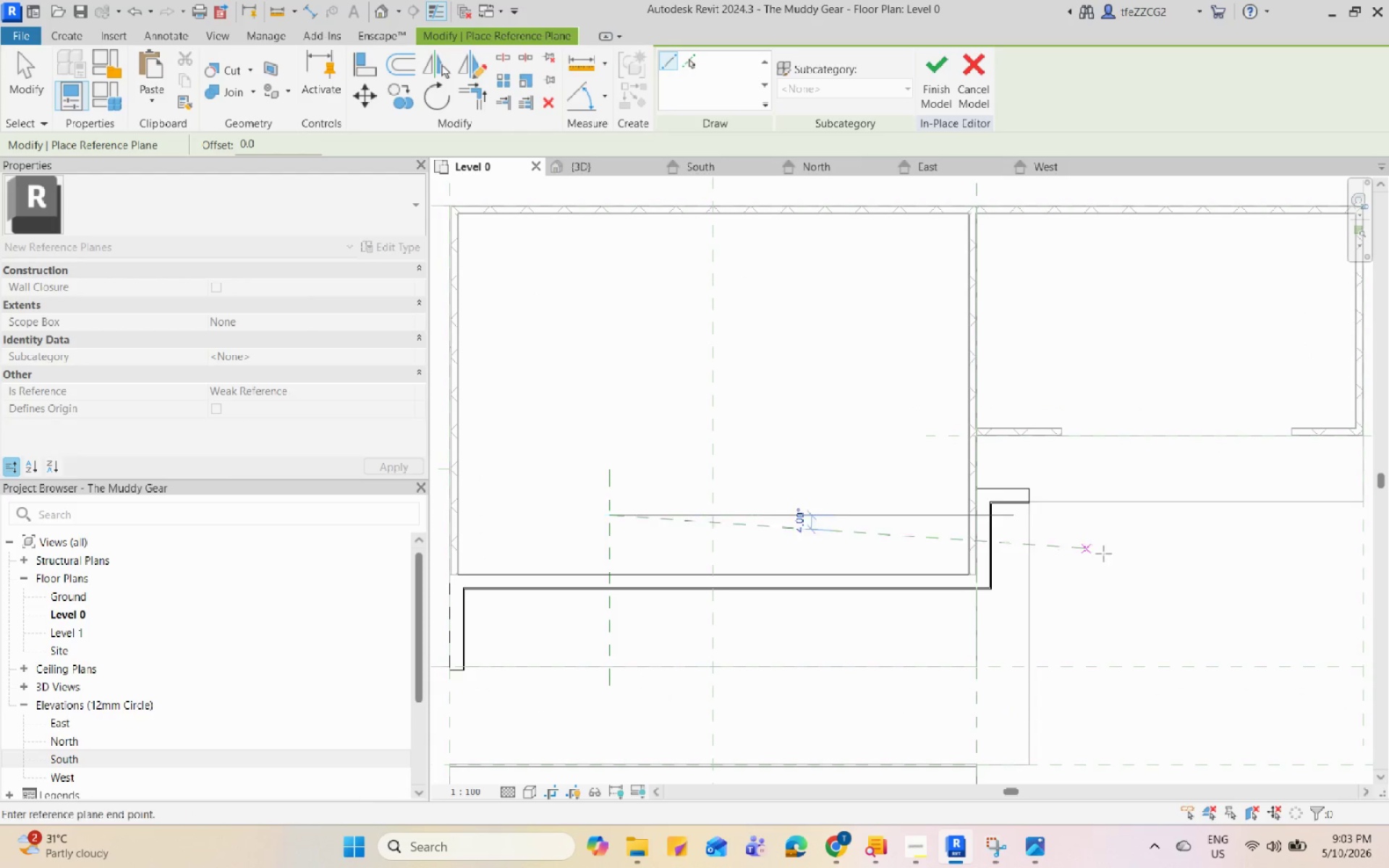 
scroll: coordinate [1016, 528], scroll_direction: up, amount: 3.0
 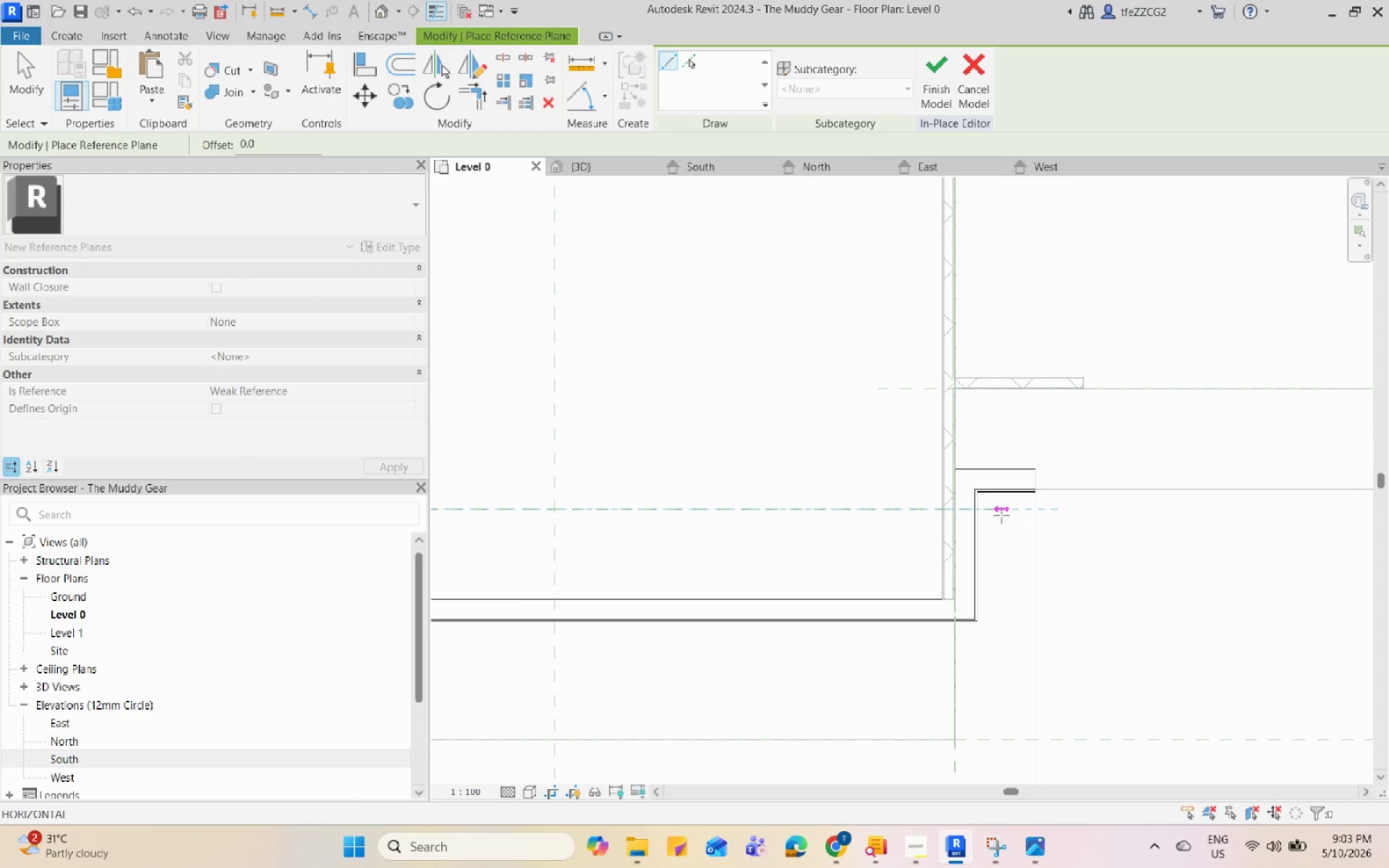 
left_click([1001, 515])
 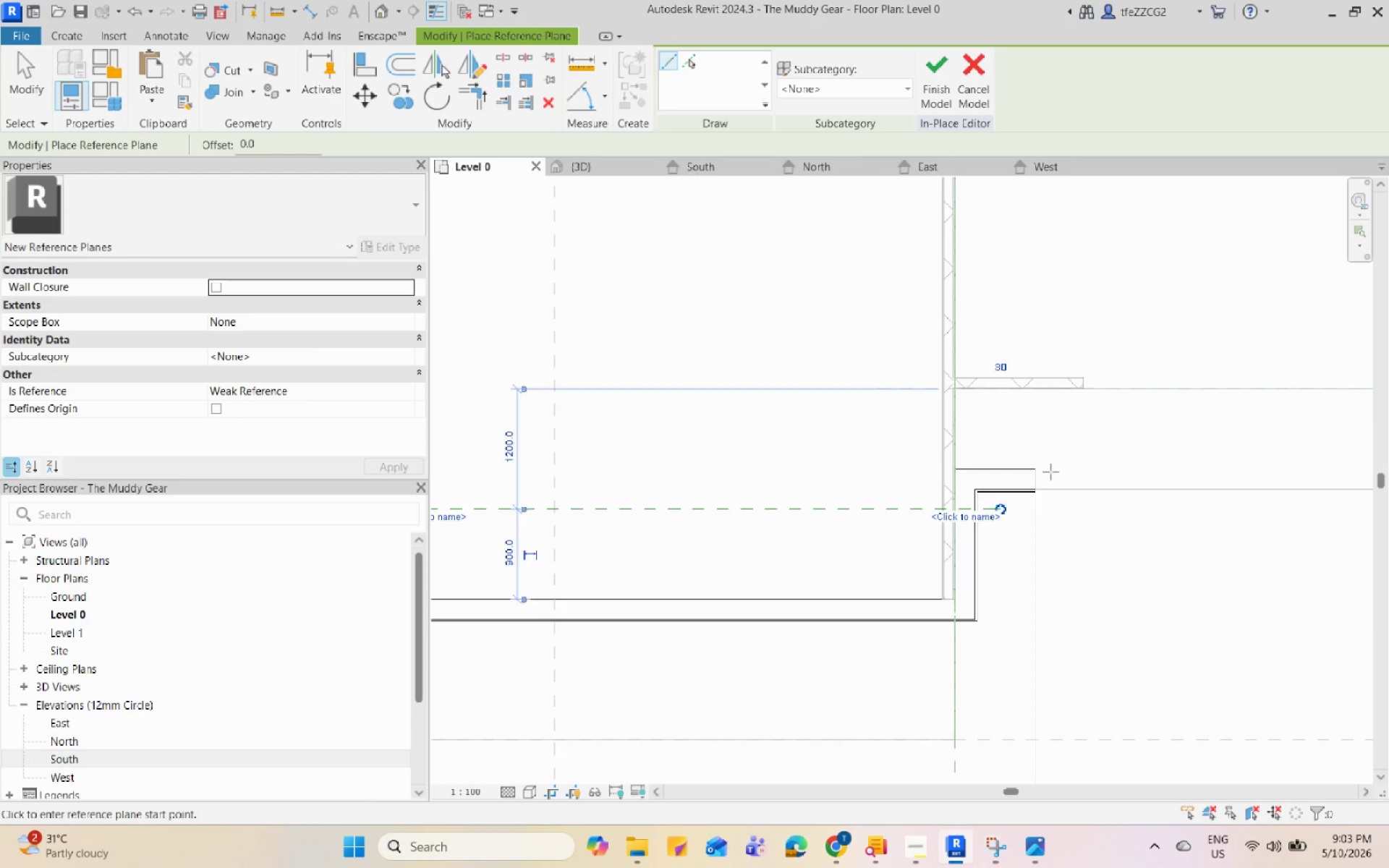 
key(Escape)
 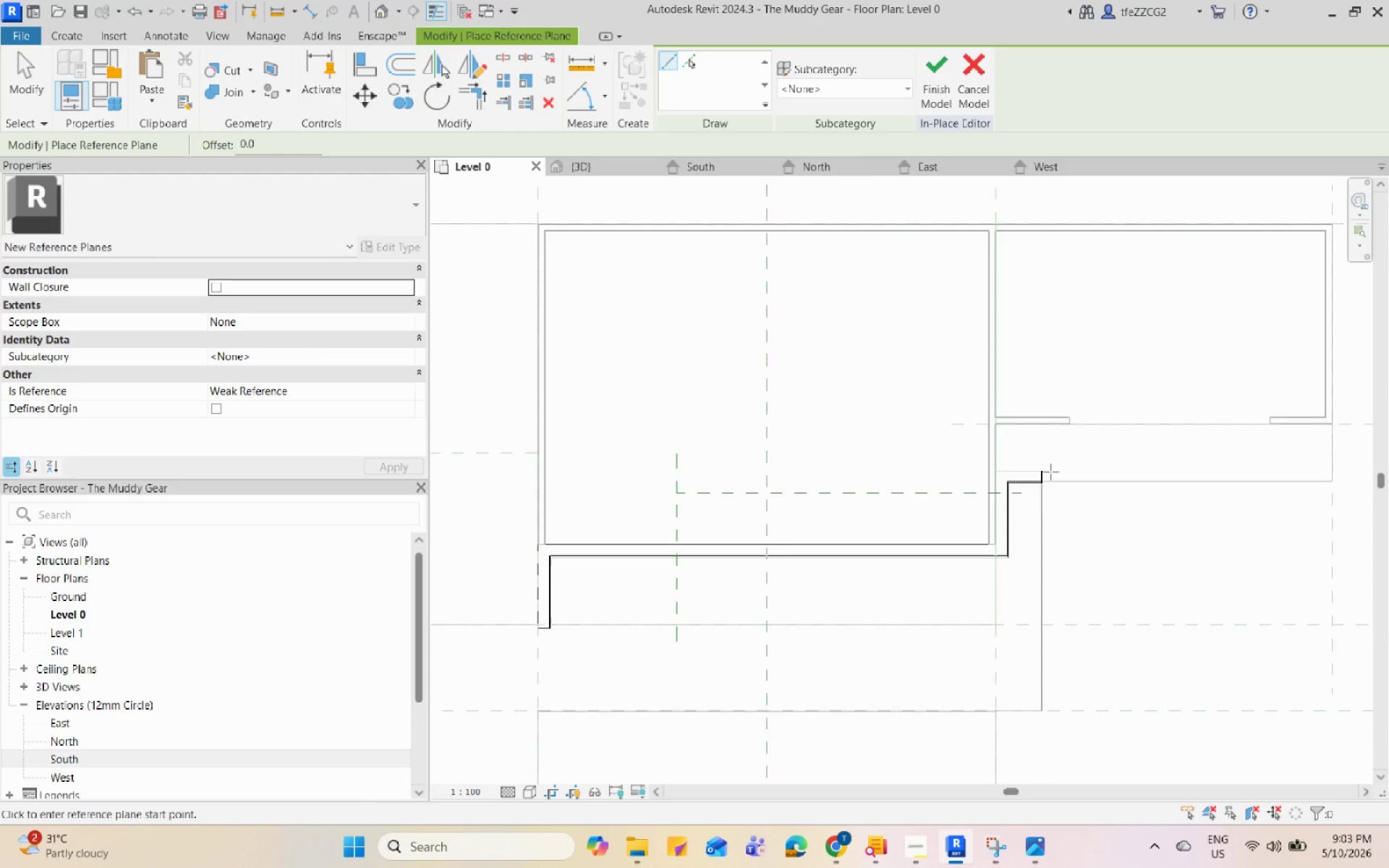 
key(Escape)
 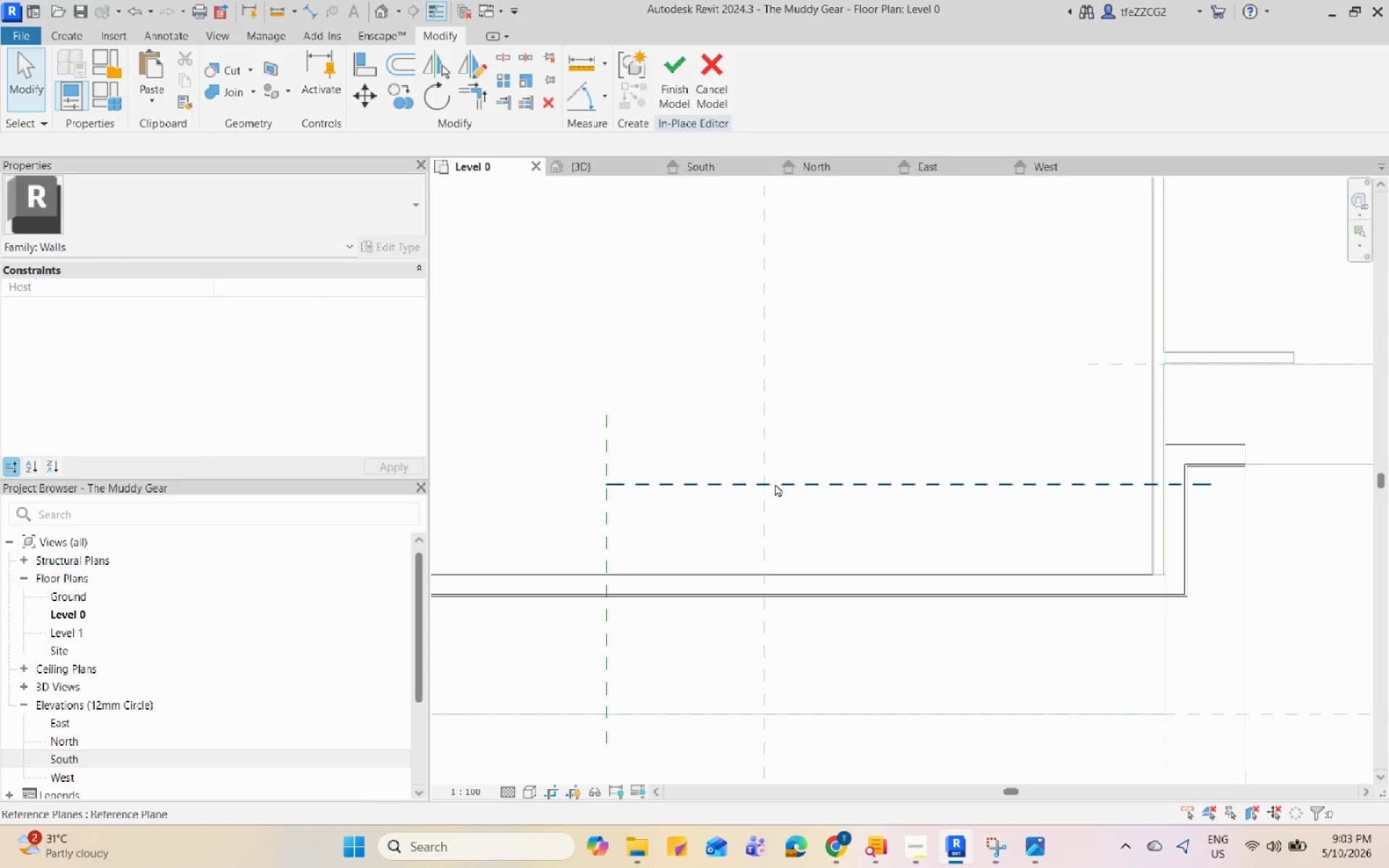 
left_click([775, 481])
 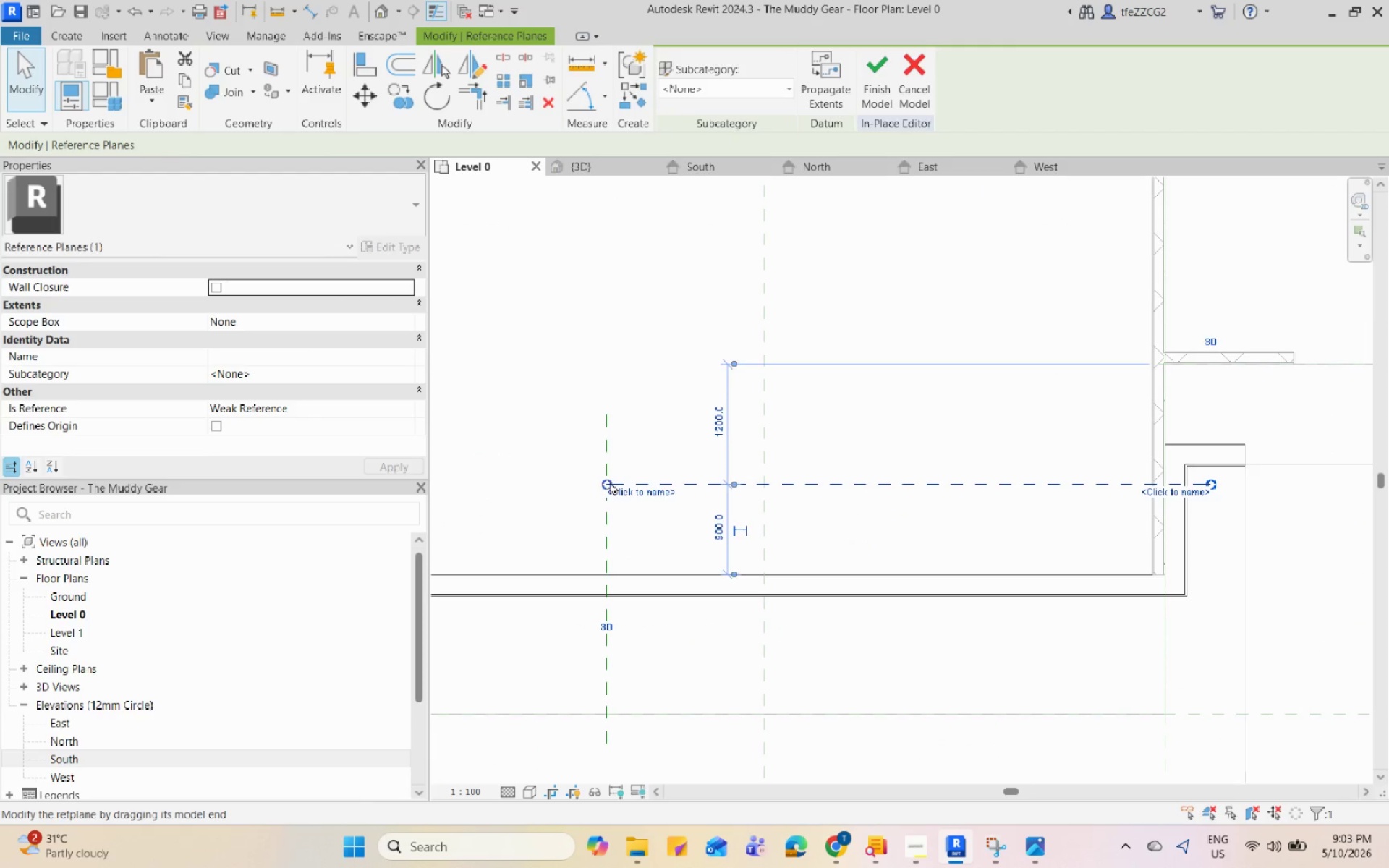 
scroll: coordinate [770, 505], scroll_direction: none, amount: 0.0
 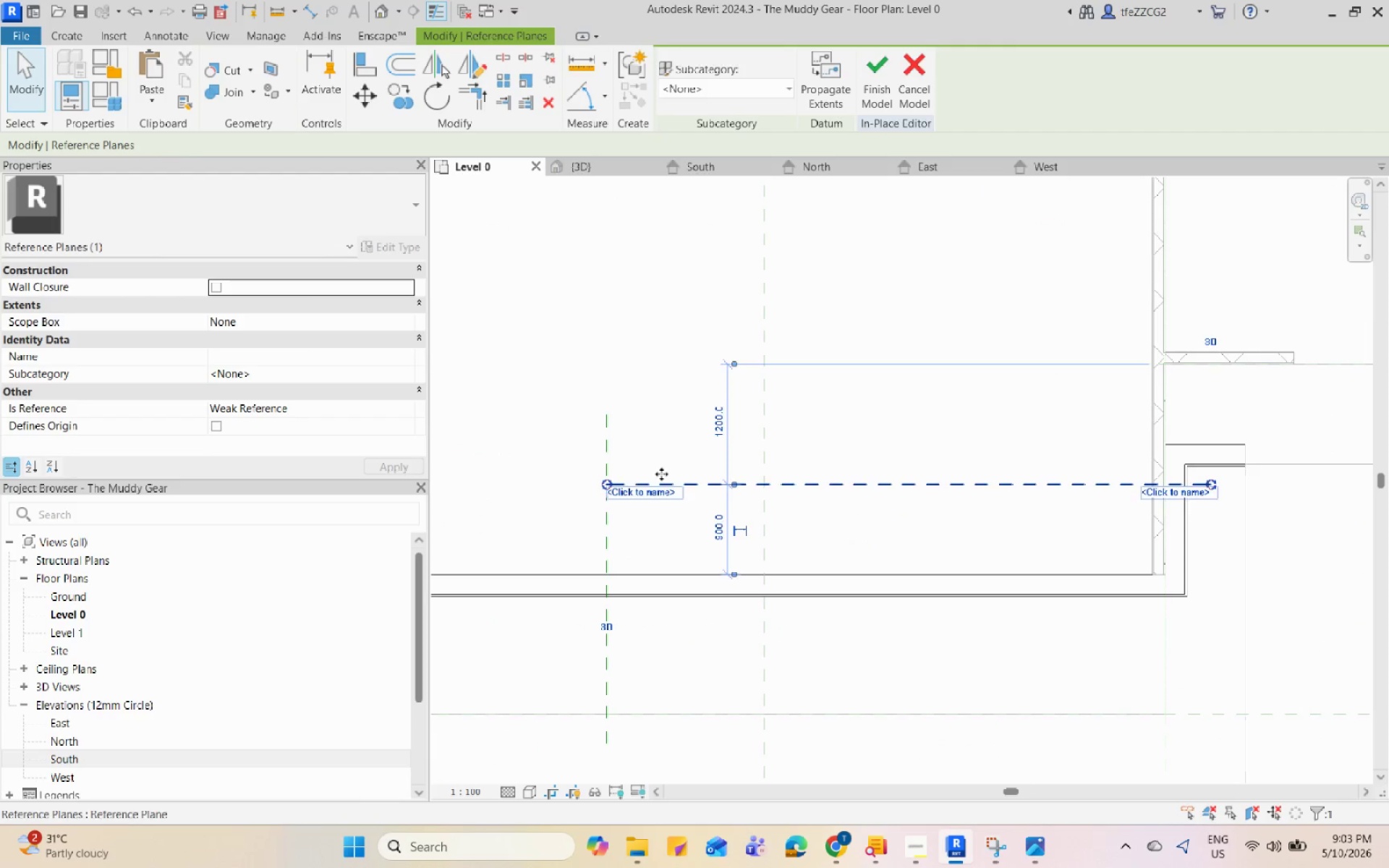 
left_click_drag(start_coordinate=[604, 480], to_coordinate=[542, 492])
 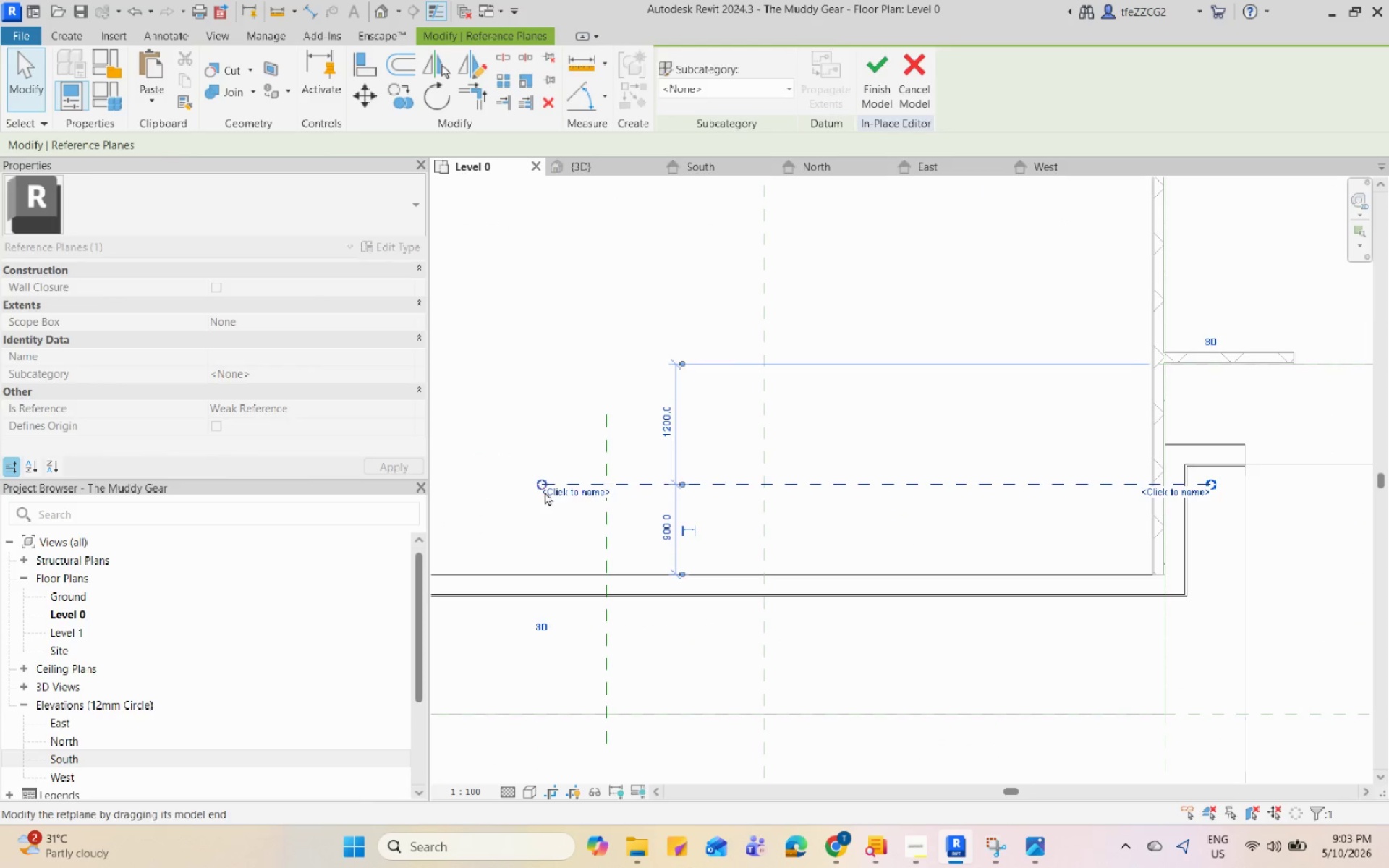 
key(Escape)
 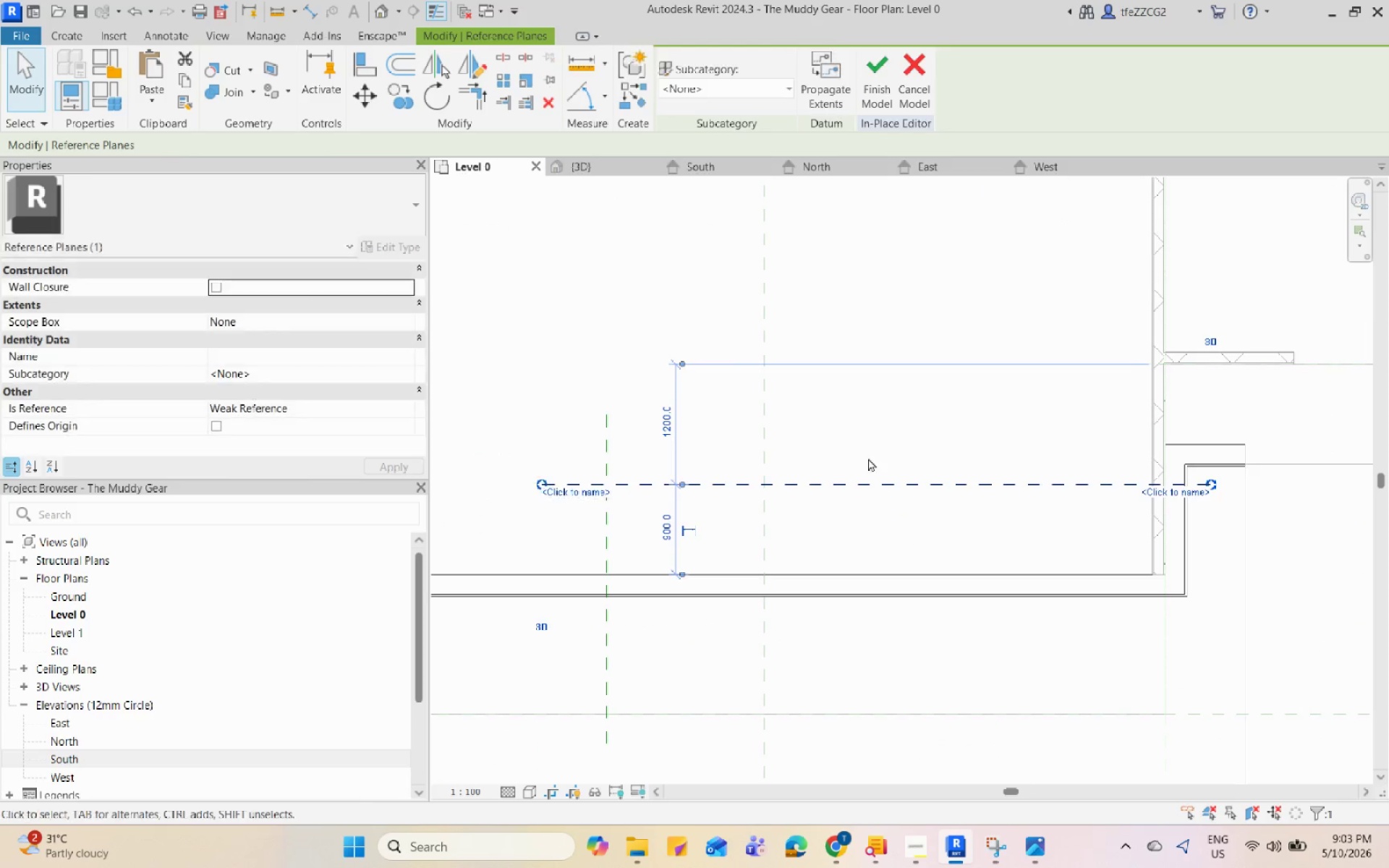 
scroll: coordinate [956, 498], scroll_direction: down, amount: 2.0
 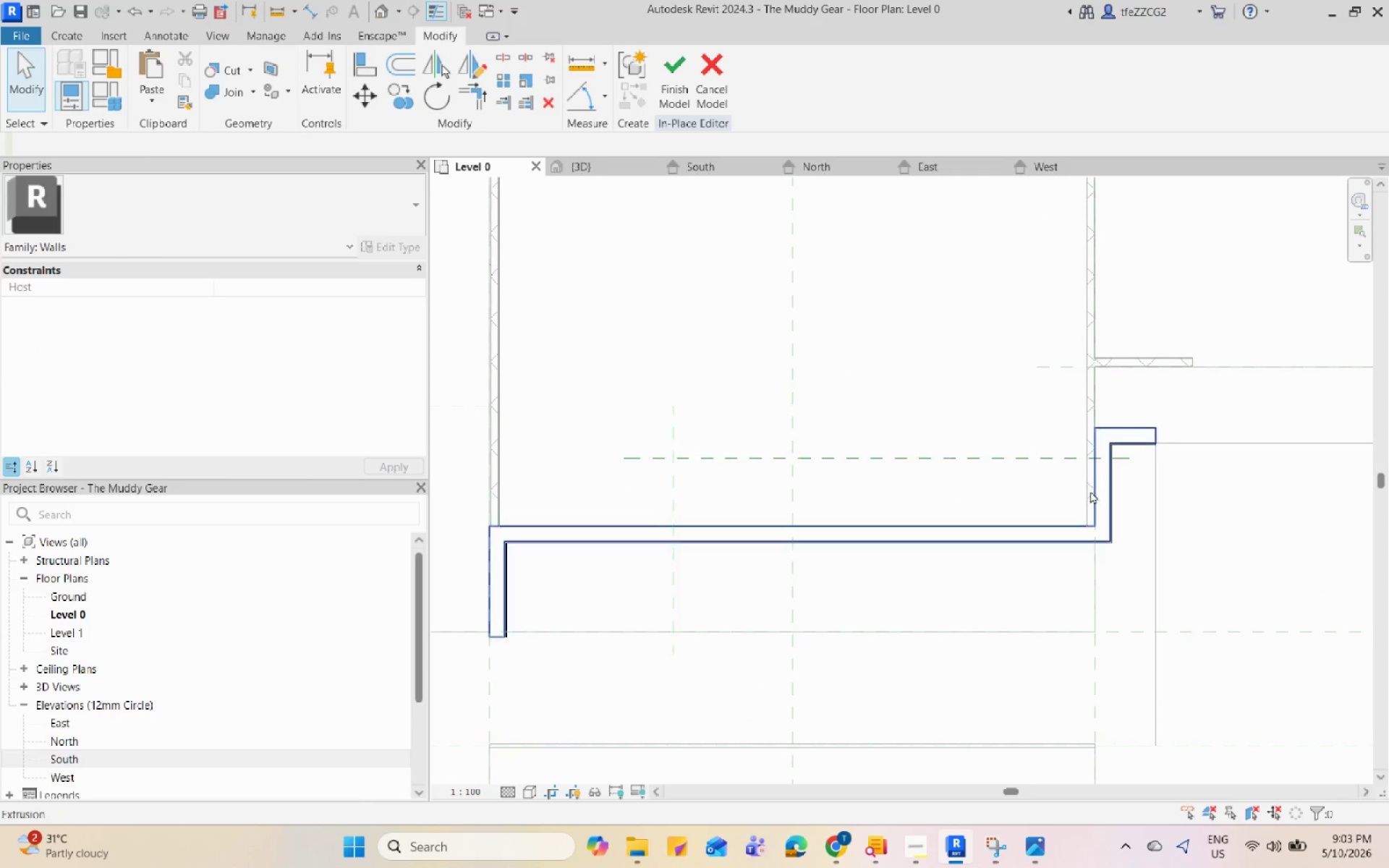 
scroll: coordinate [1093, 498], scroll_direction: up, amount: 3.0
 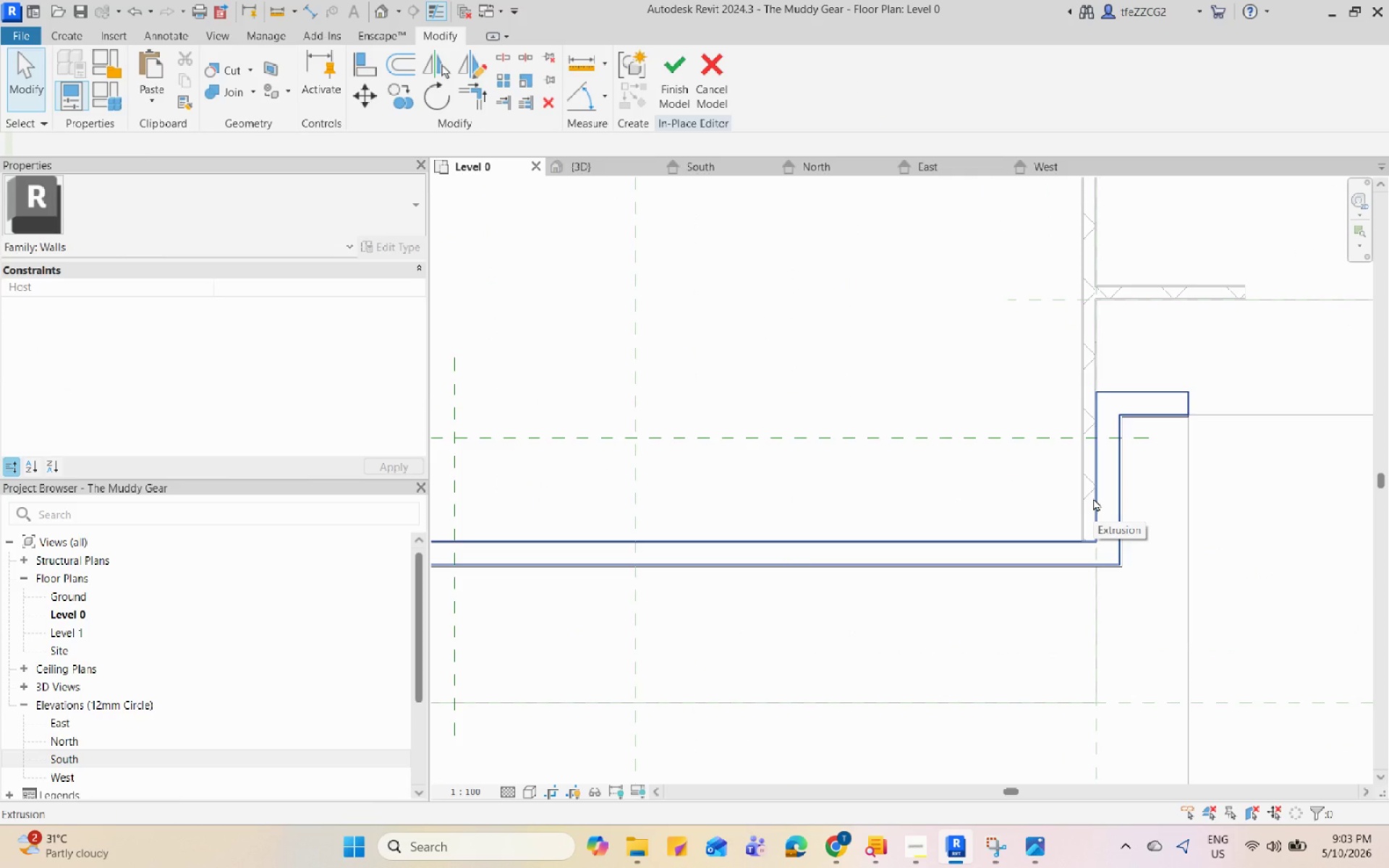 
key(R)
 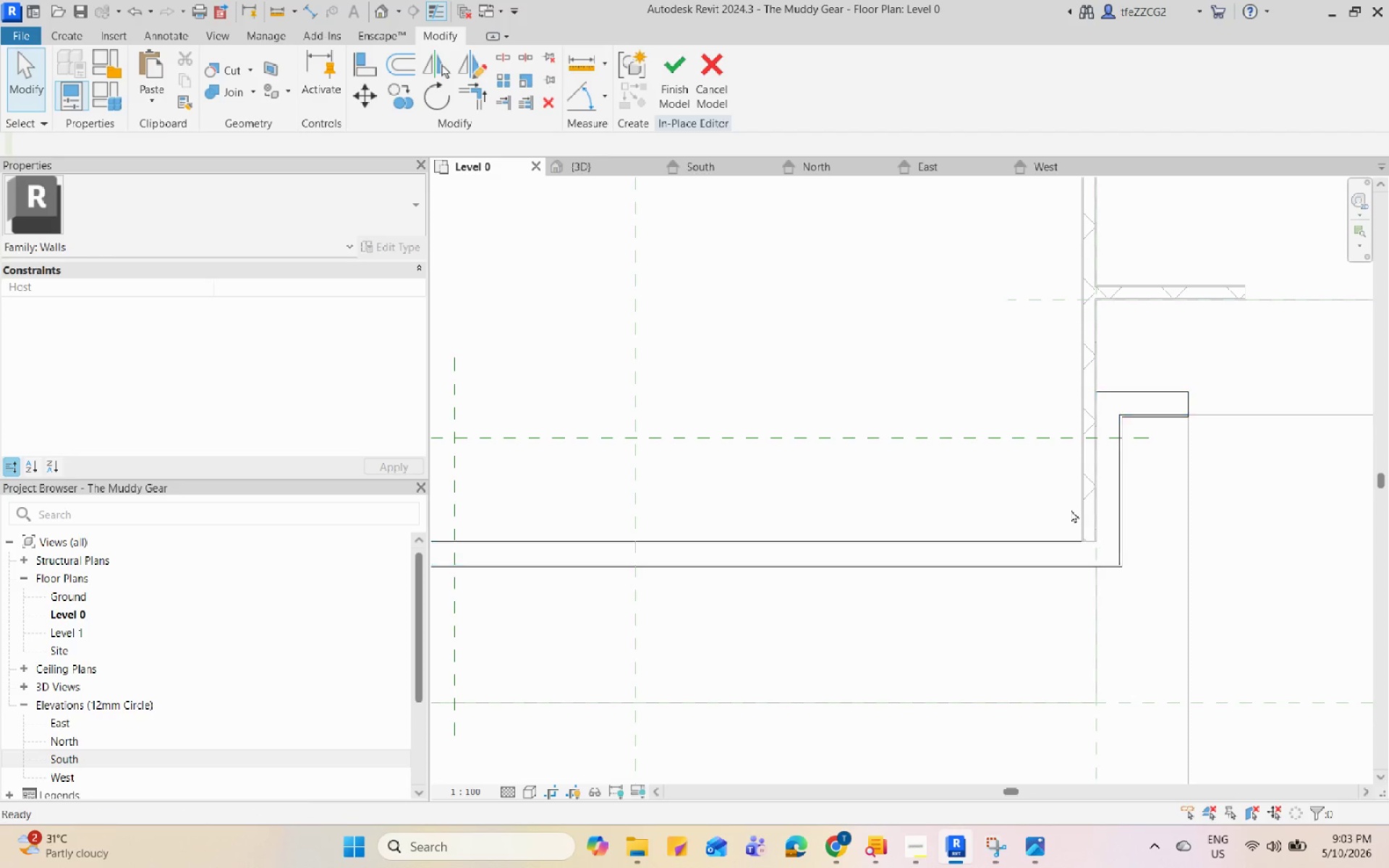 
key(P)
 